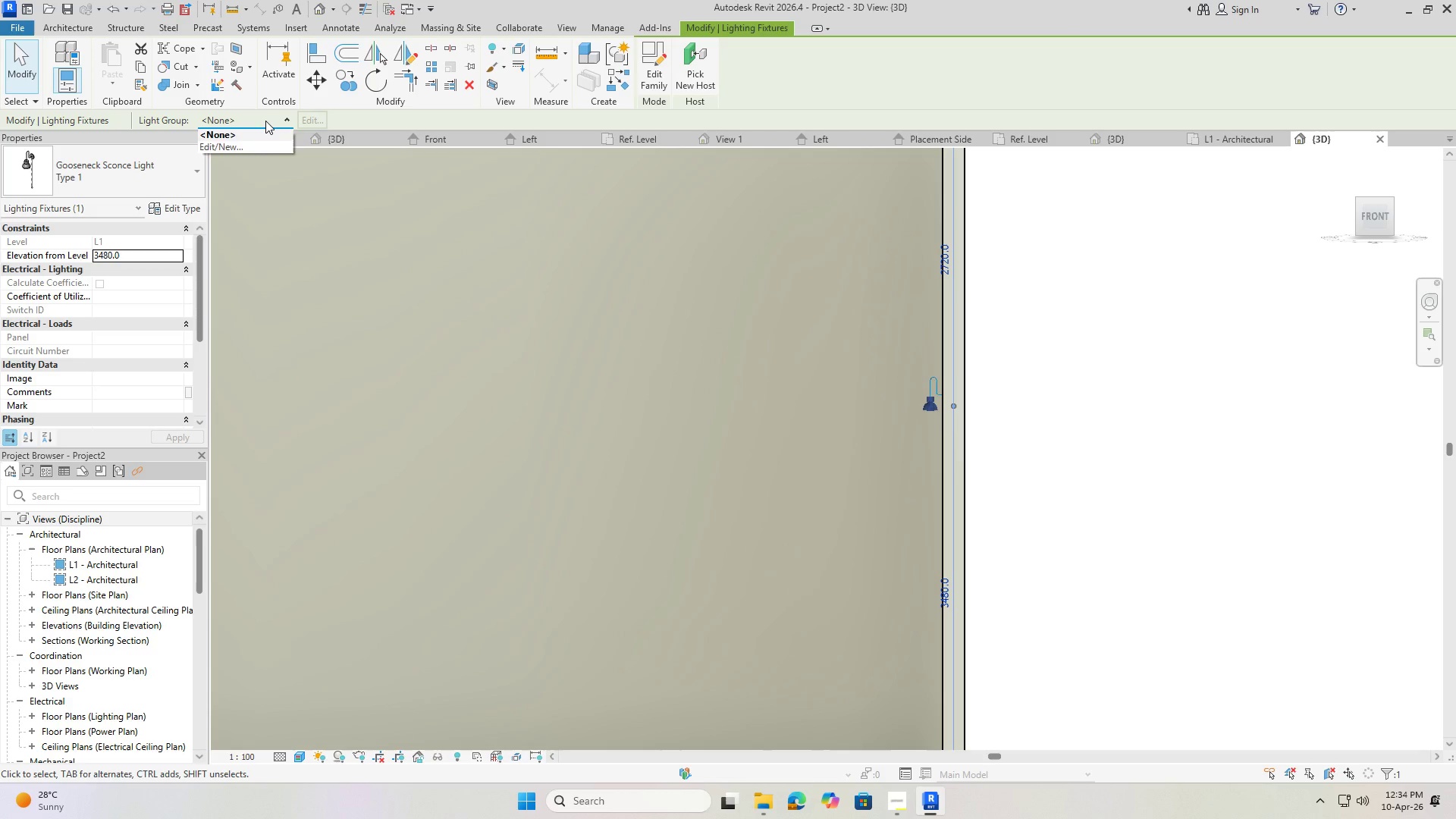 
left_click([265, 121])
 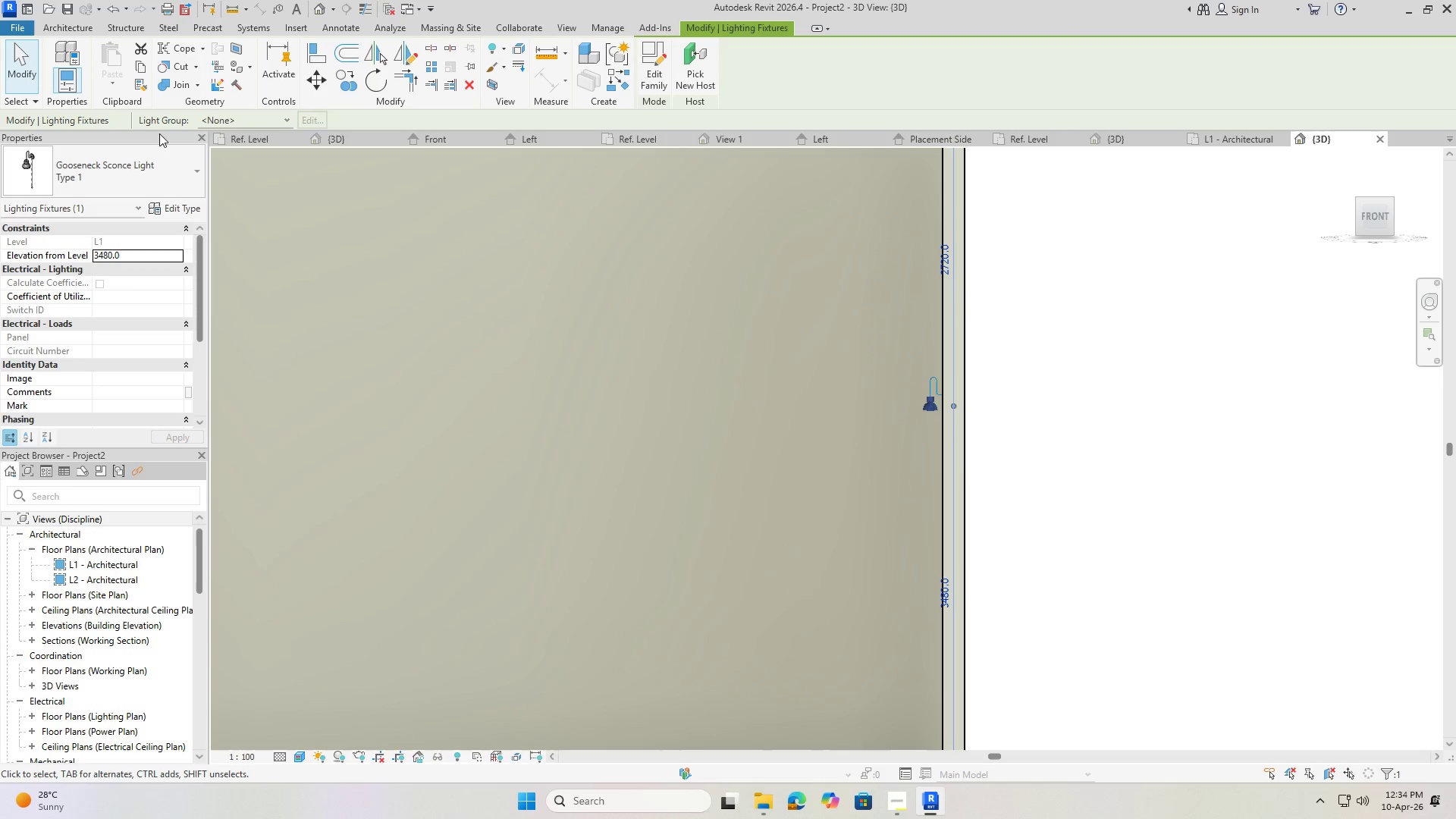 
key(Escape)
 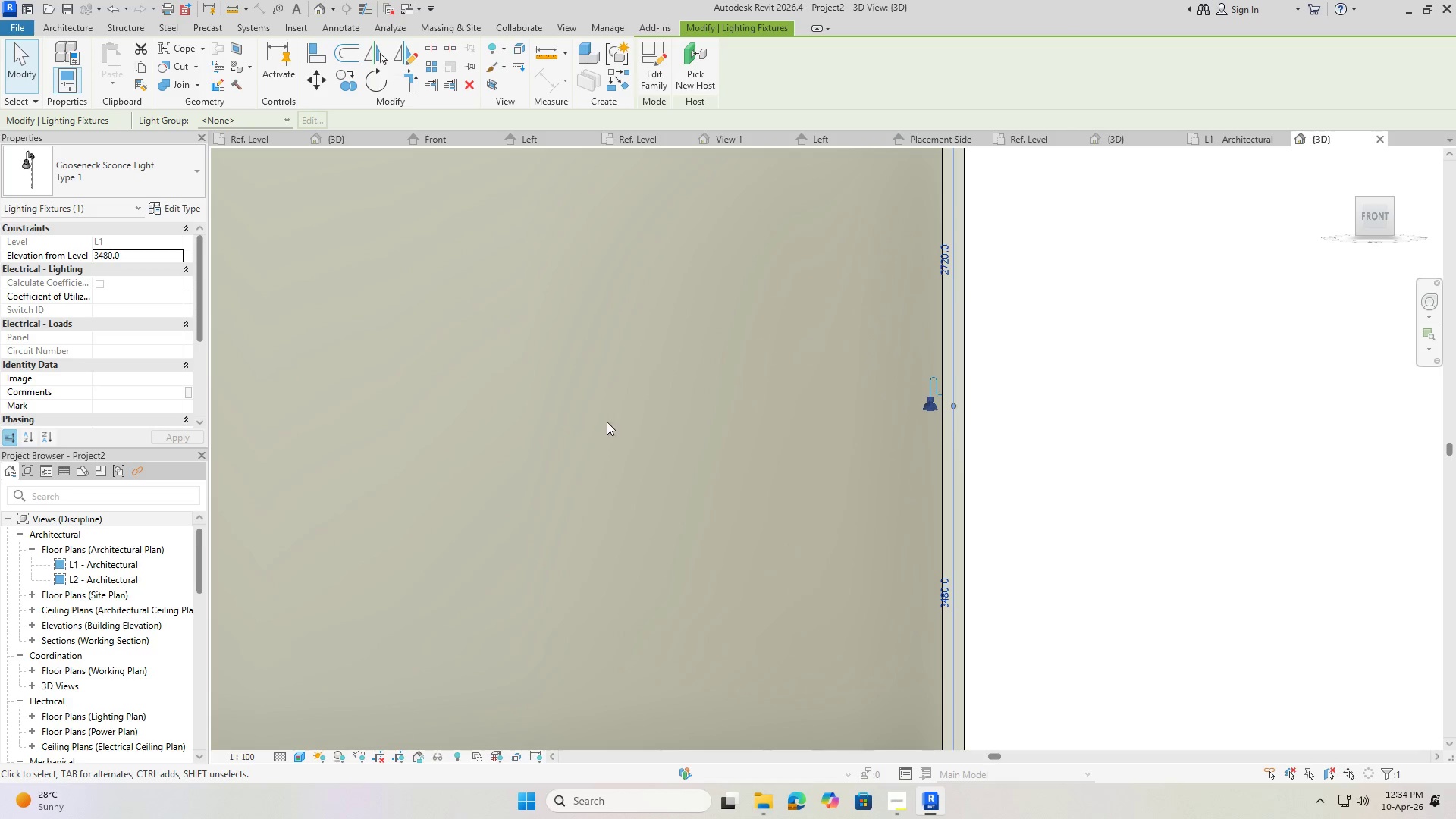 
key(Escape)
 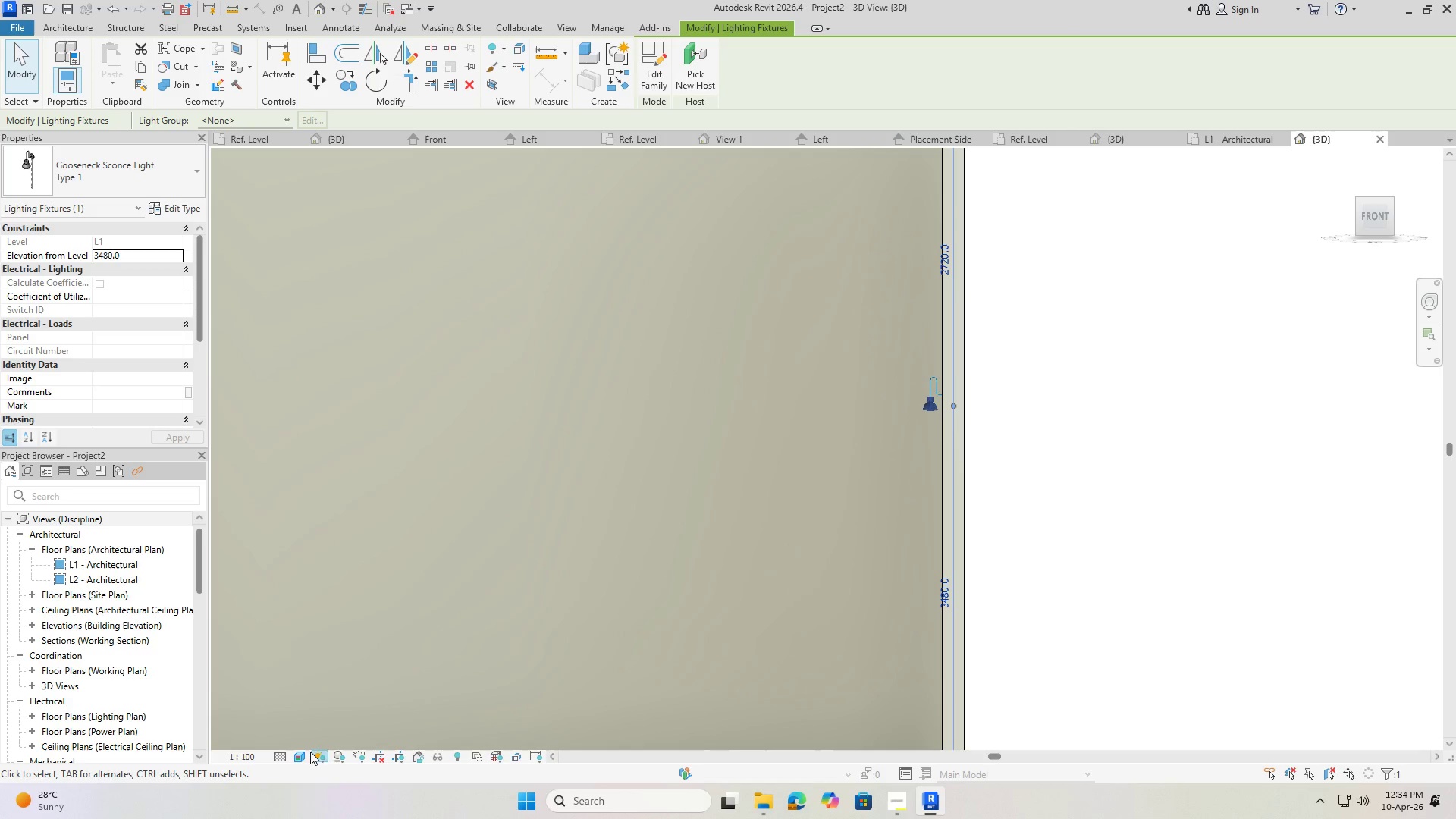 
mouse_move([303, 738])
 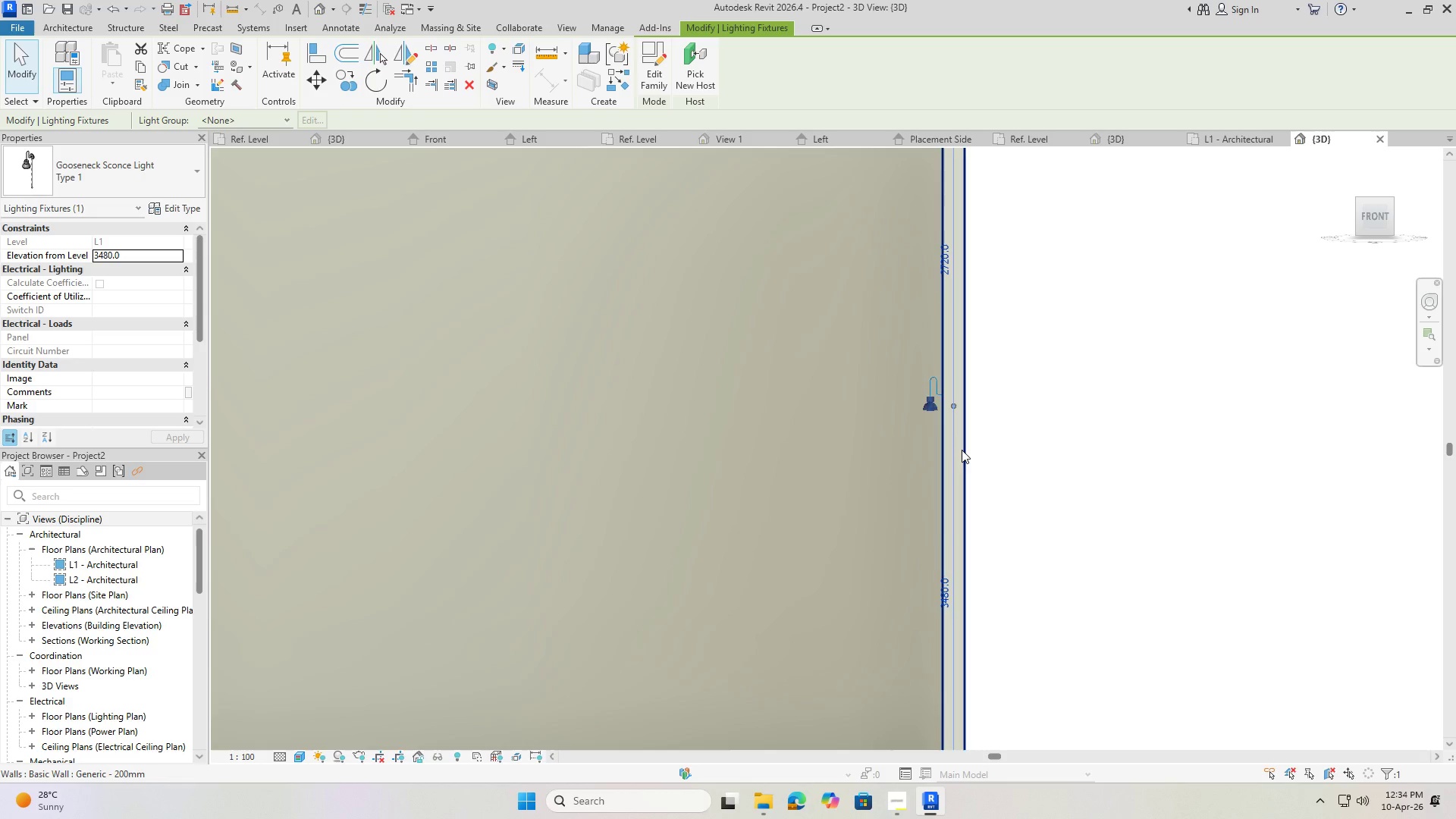 
scroll: coordinate [960, 459], scroll_direction: down, amount: 6.0
 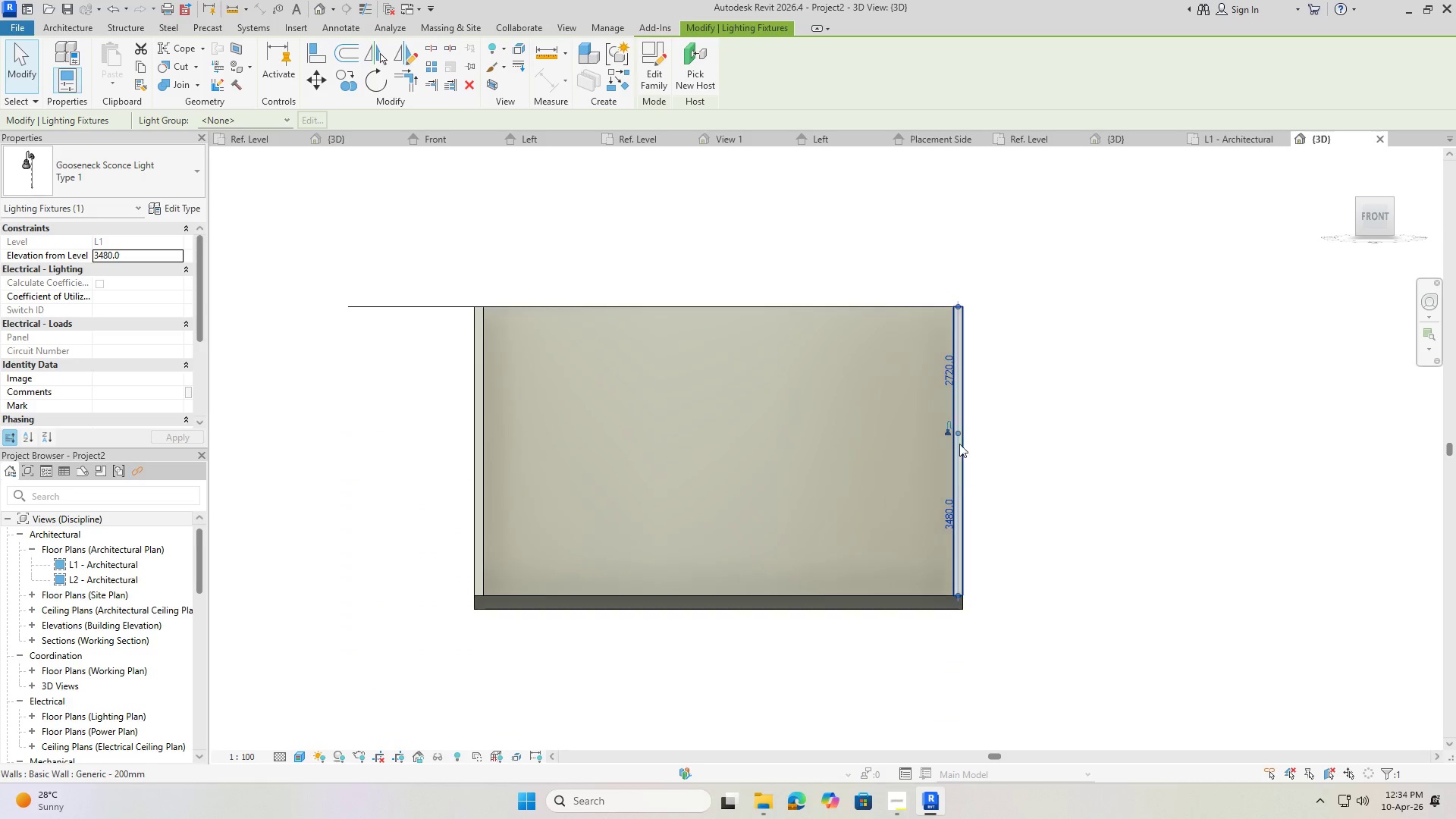 
scroll: coordinate [959, 441], scroll_direction: up, amount: 6.0
 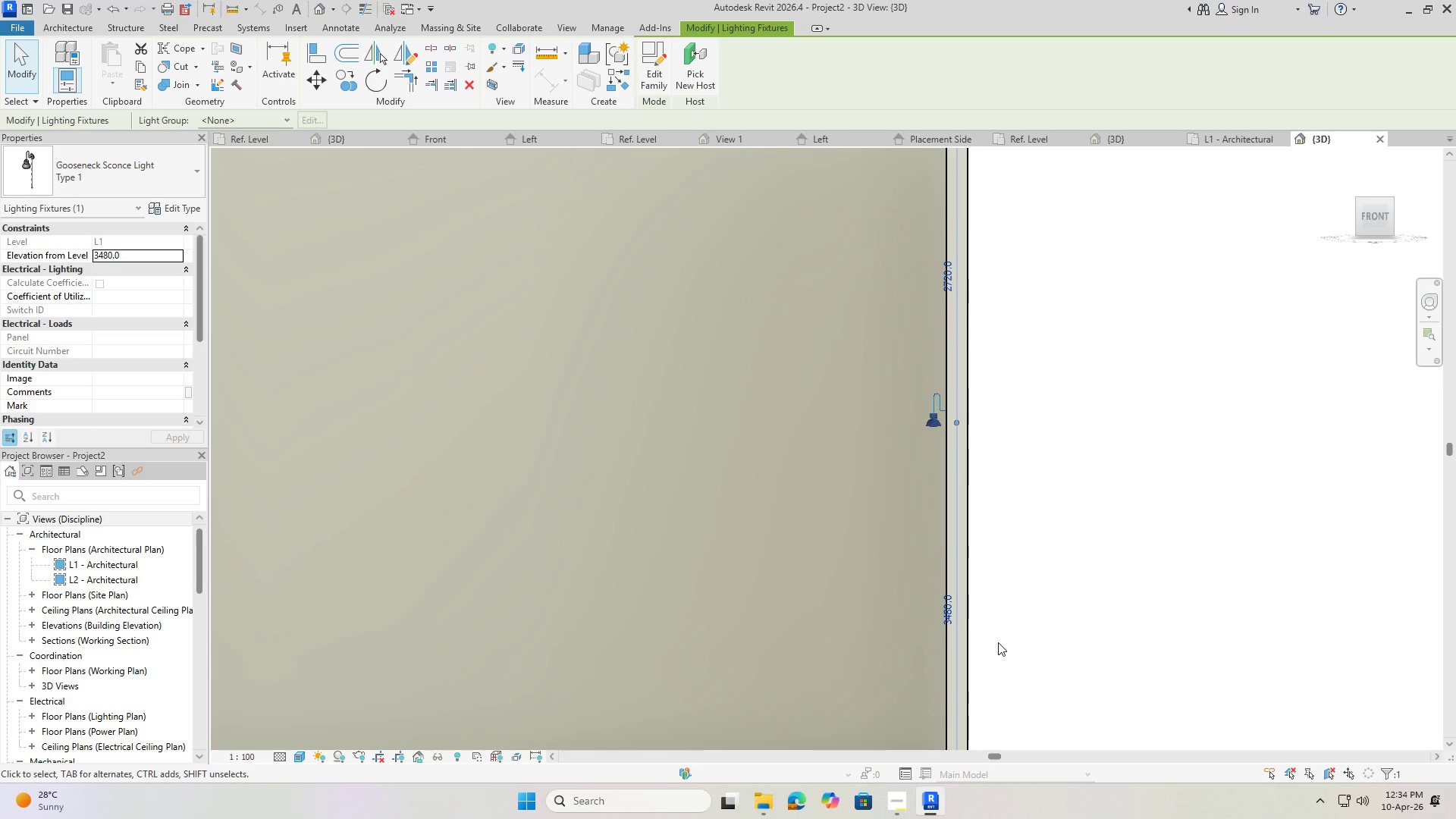 
wait(10.89)
 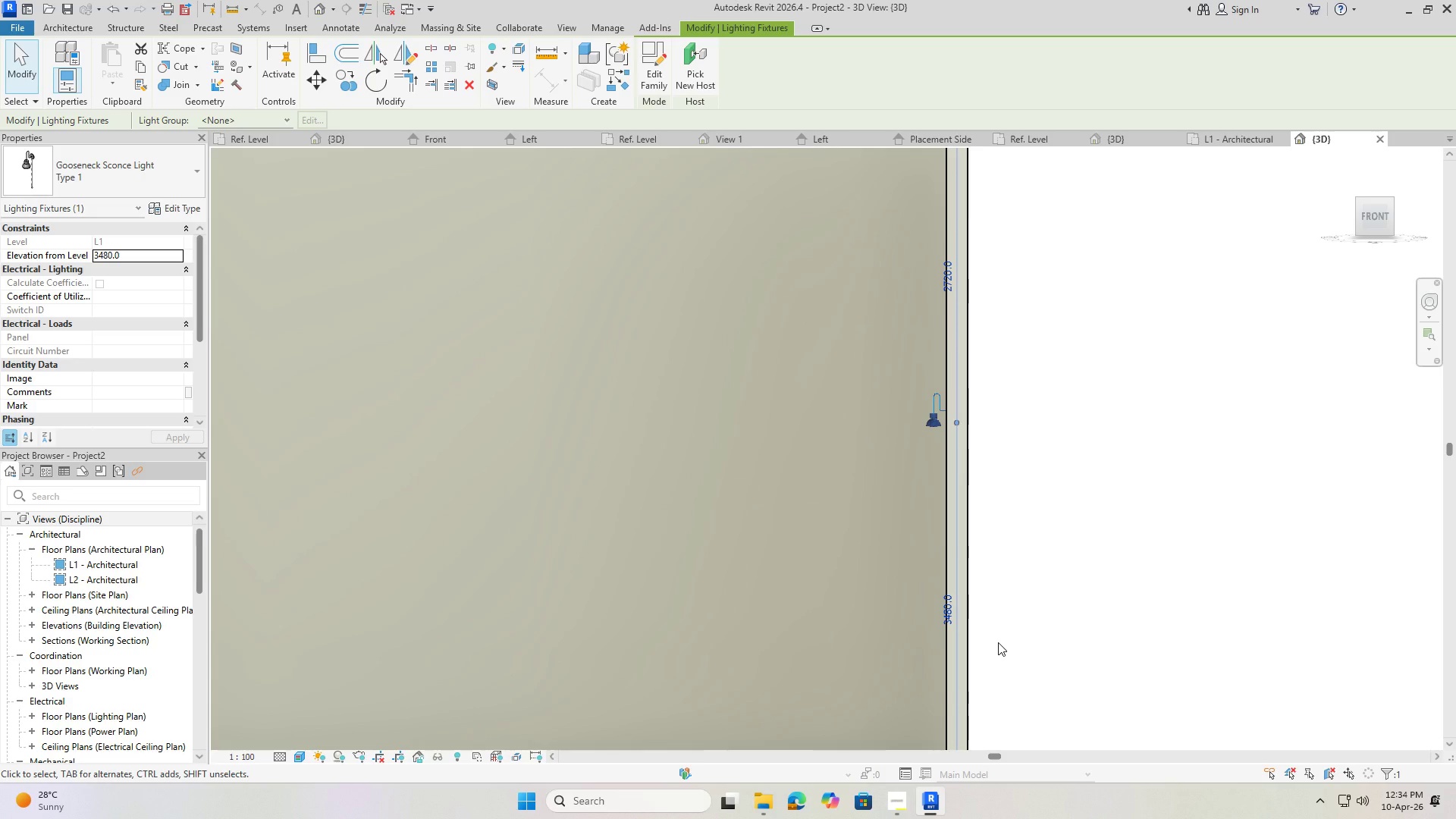 
scroll: coordinate [986, 457], scroll_direction: up, amount: 10.0
 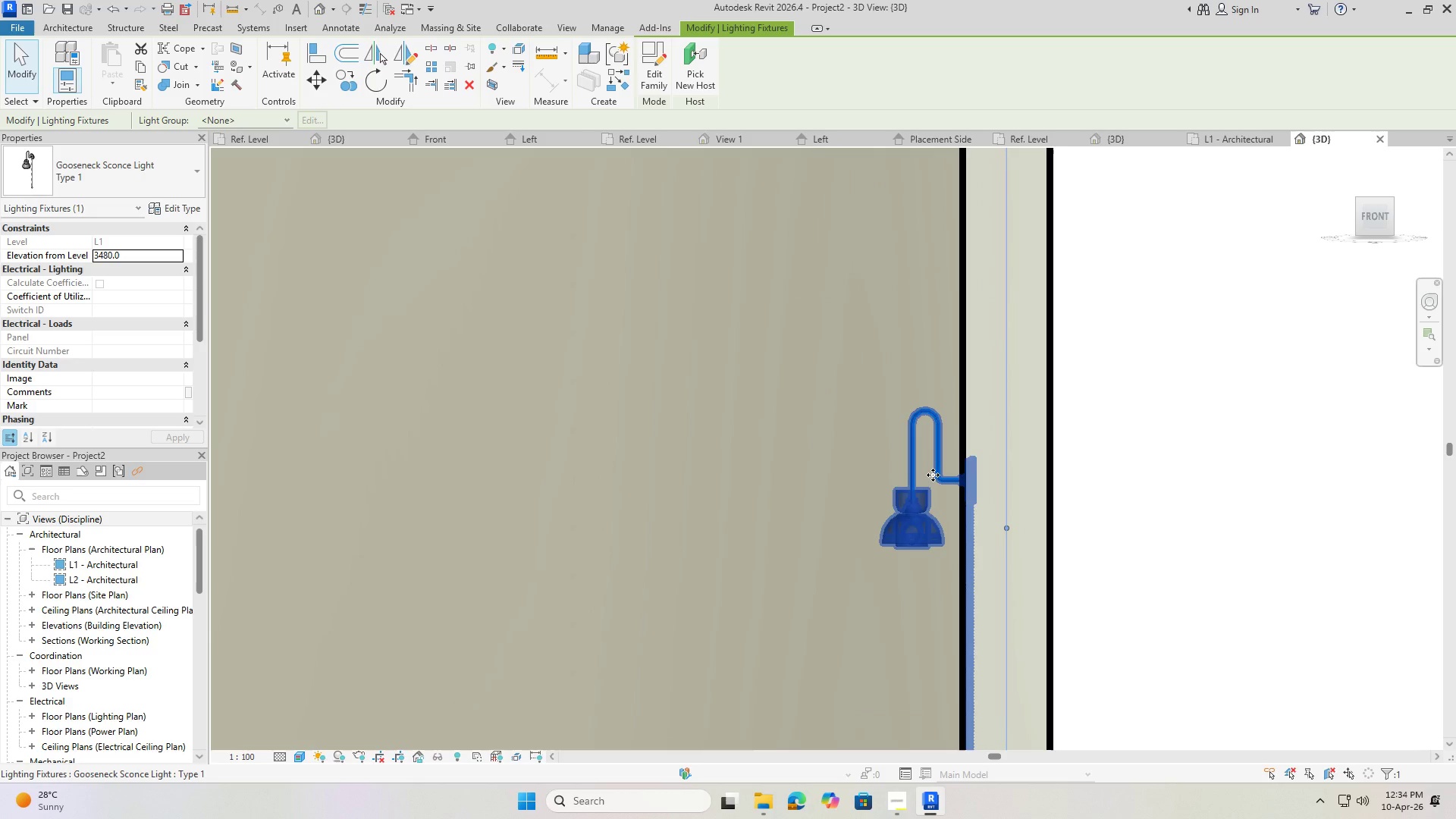 
left_click([933, 475])
 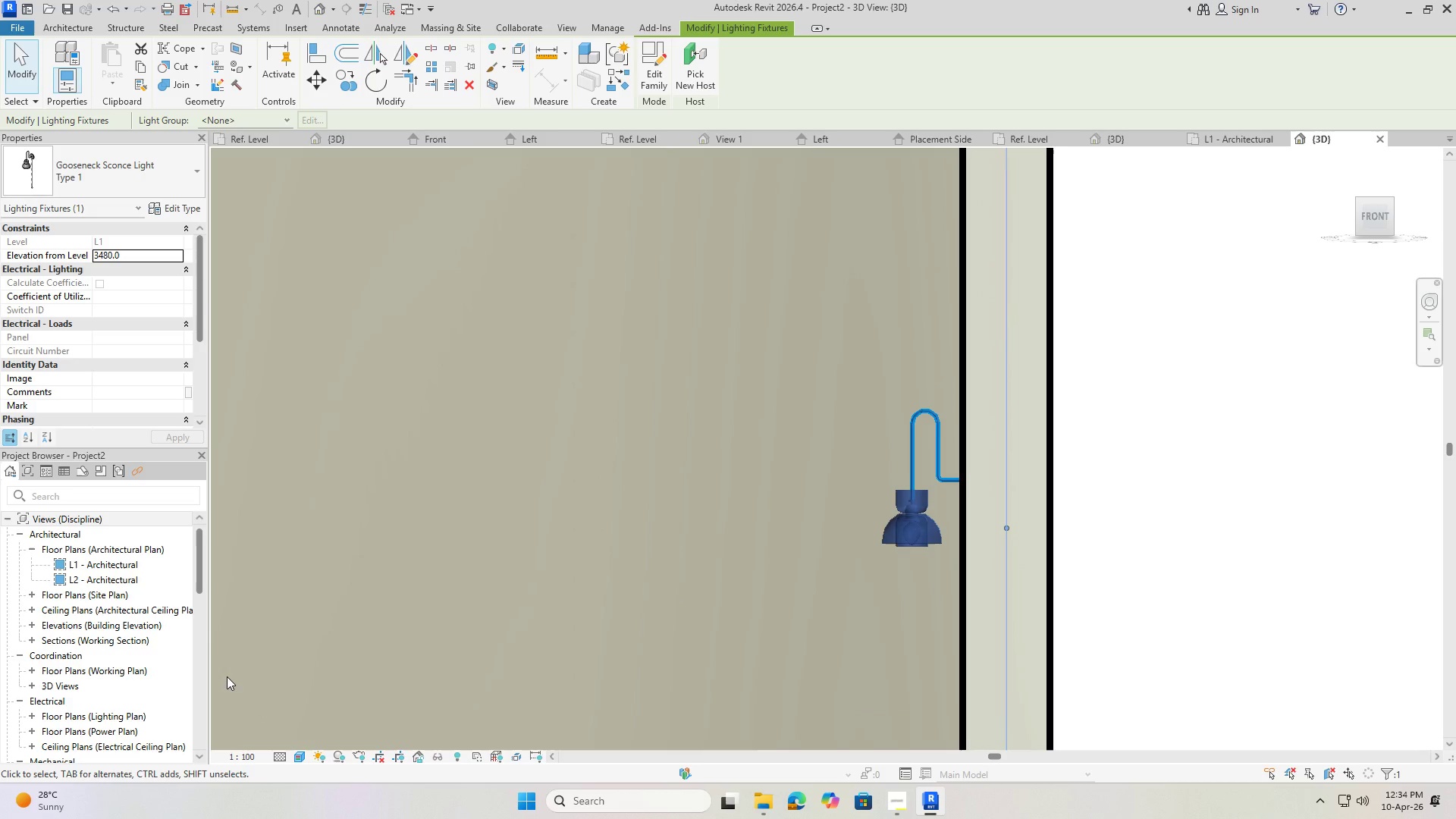 
wait(5.33)
 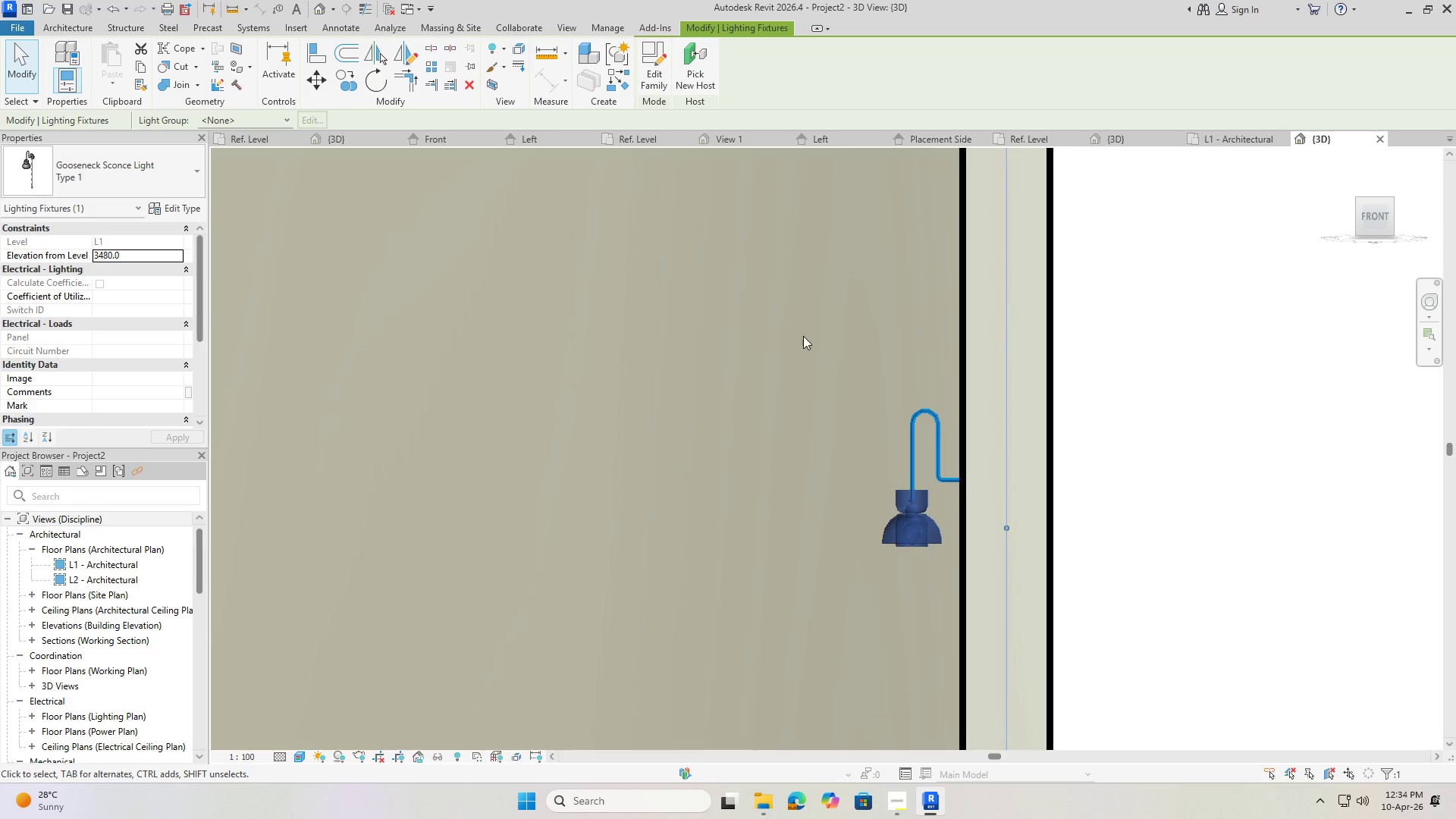 
left_click([315, 82])
 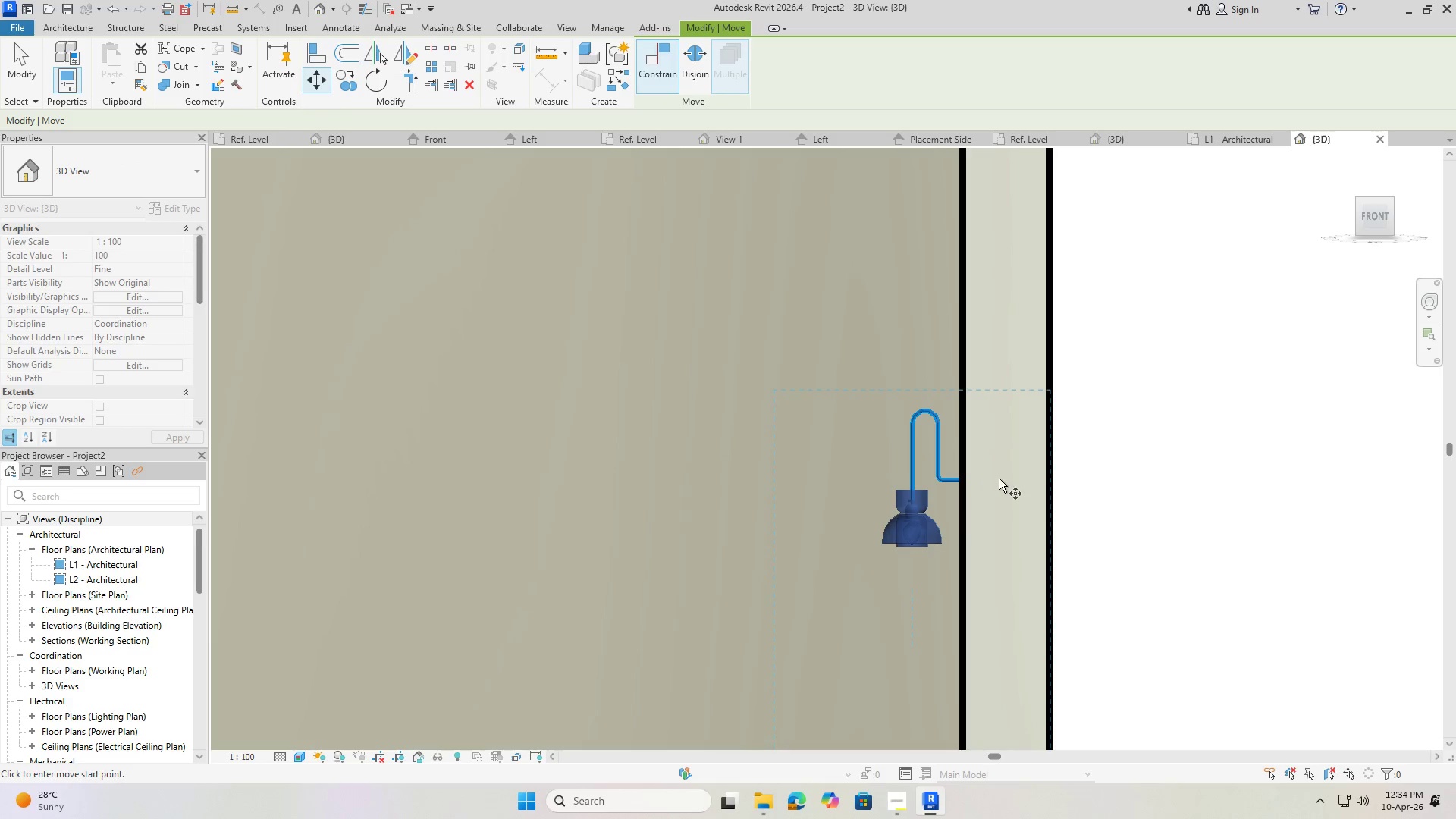 
left_click([1002, 479])
 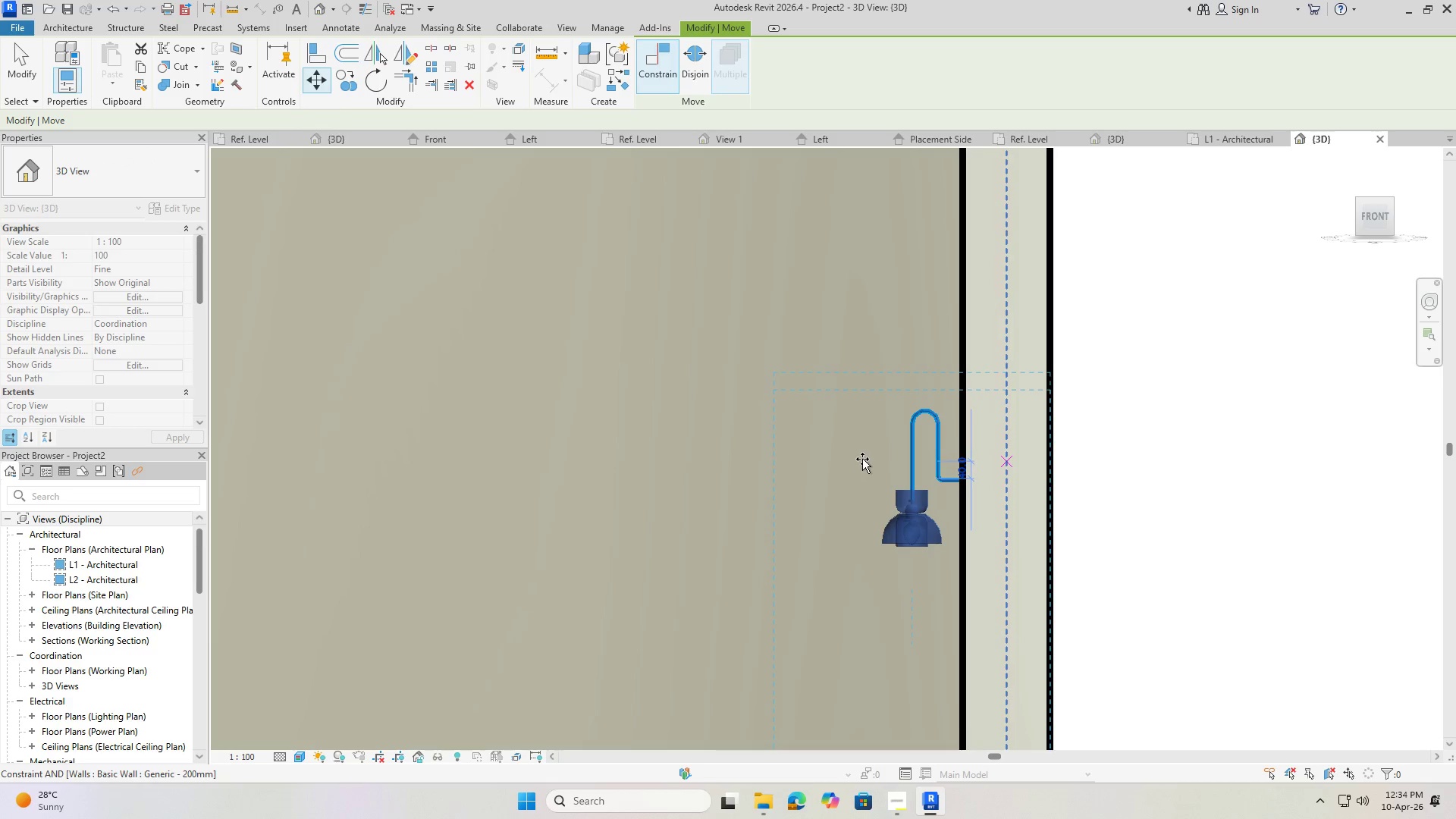 
left_click([857, 456])
 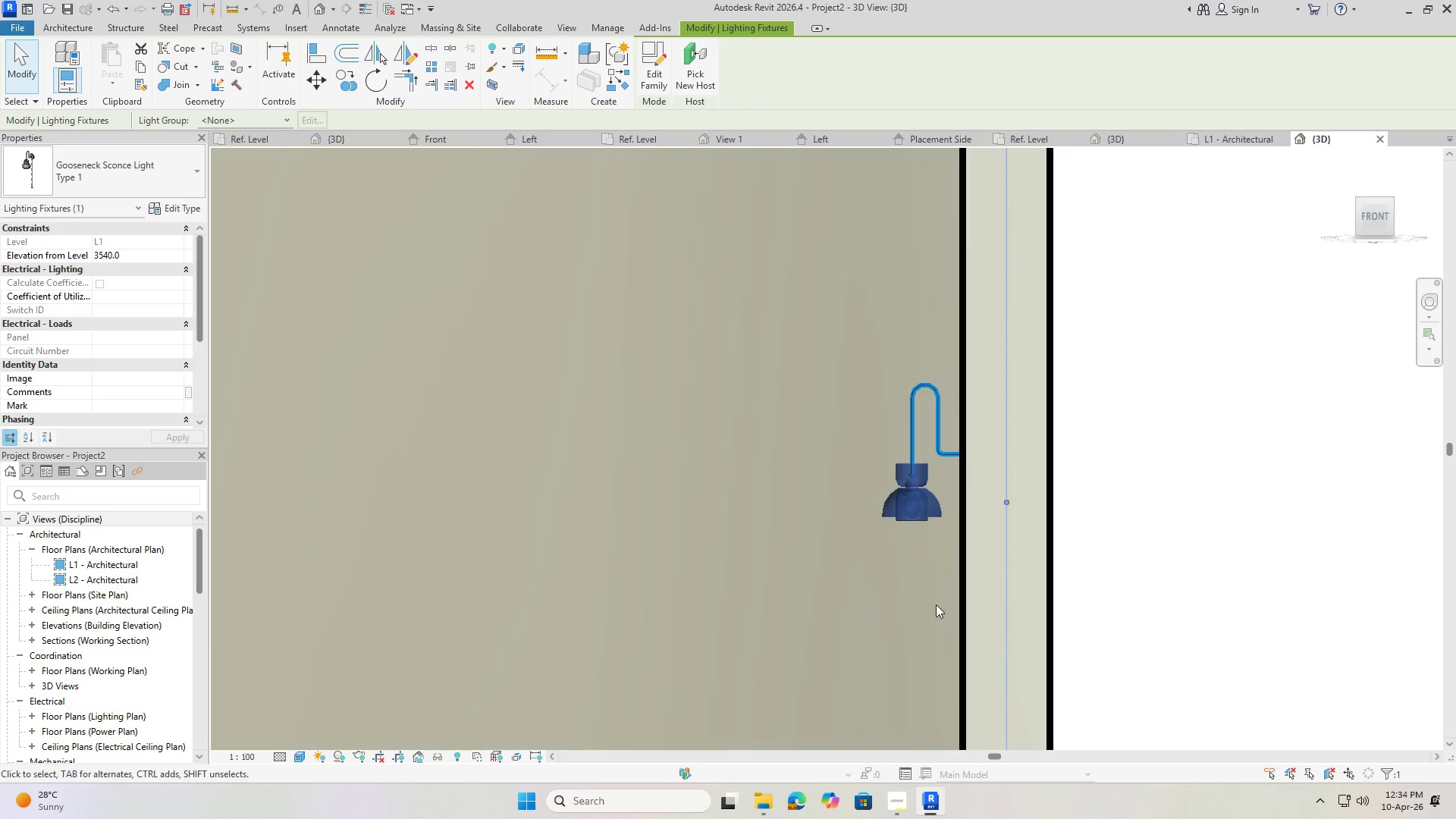 
left_click([967, 566])
 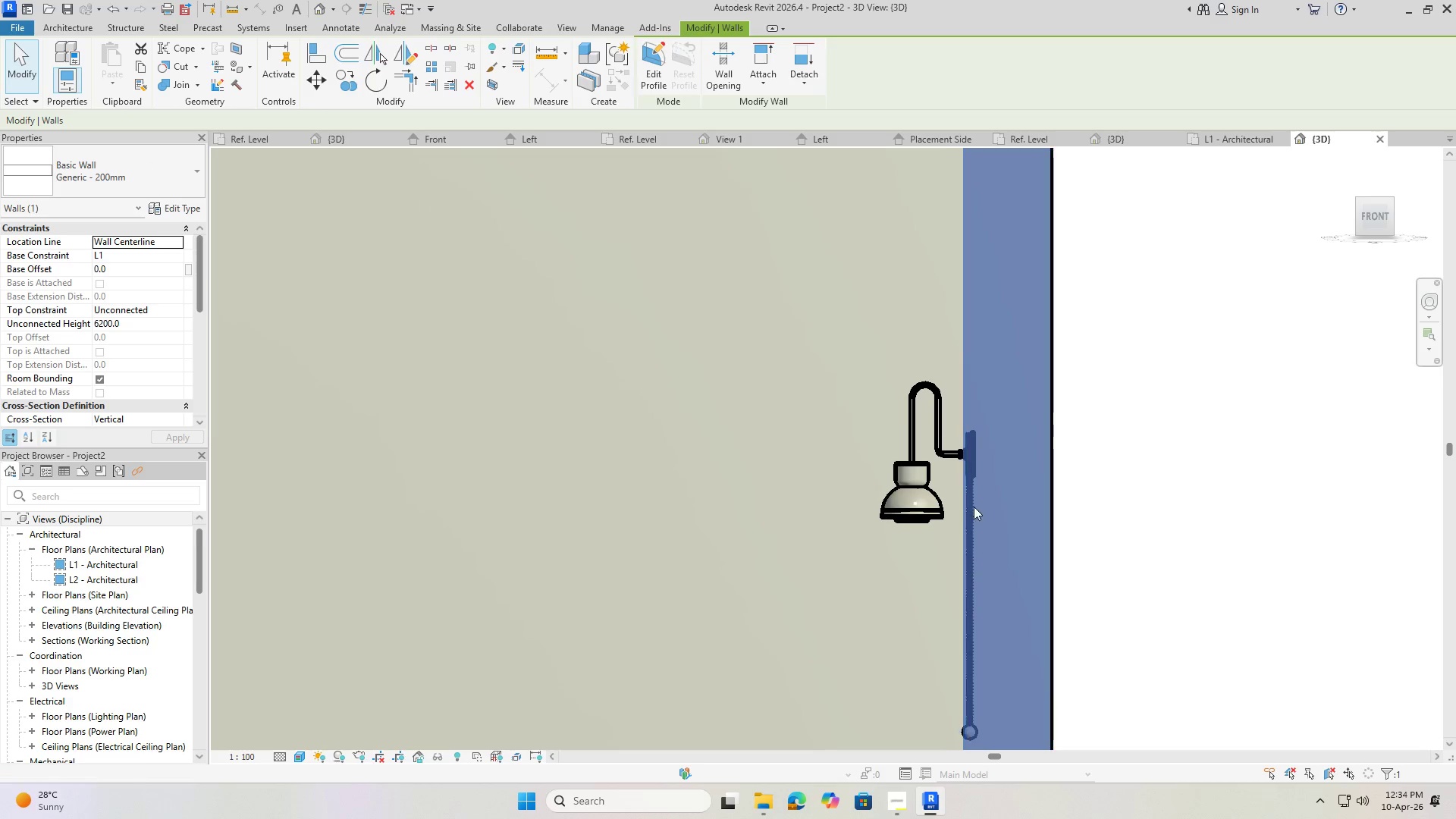 
scroll: coordinate [968, 438], scroll_direction: up, amount: 4.0
 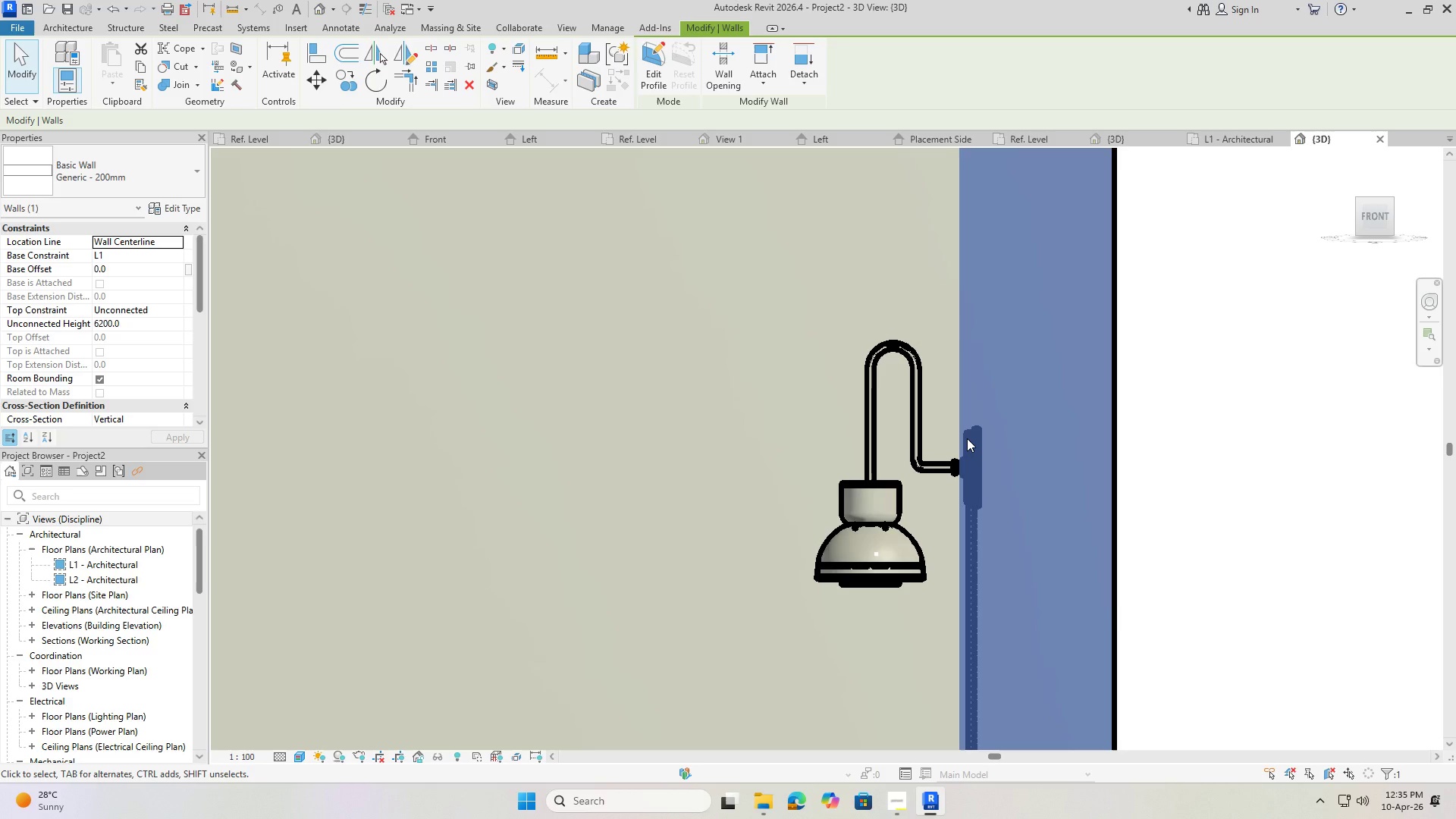 
wait(11.52)
 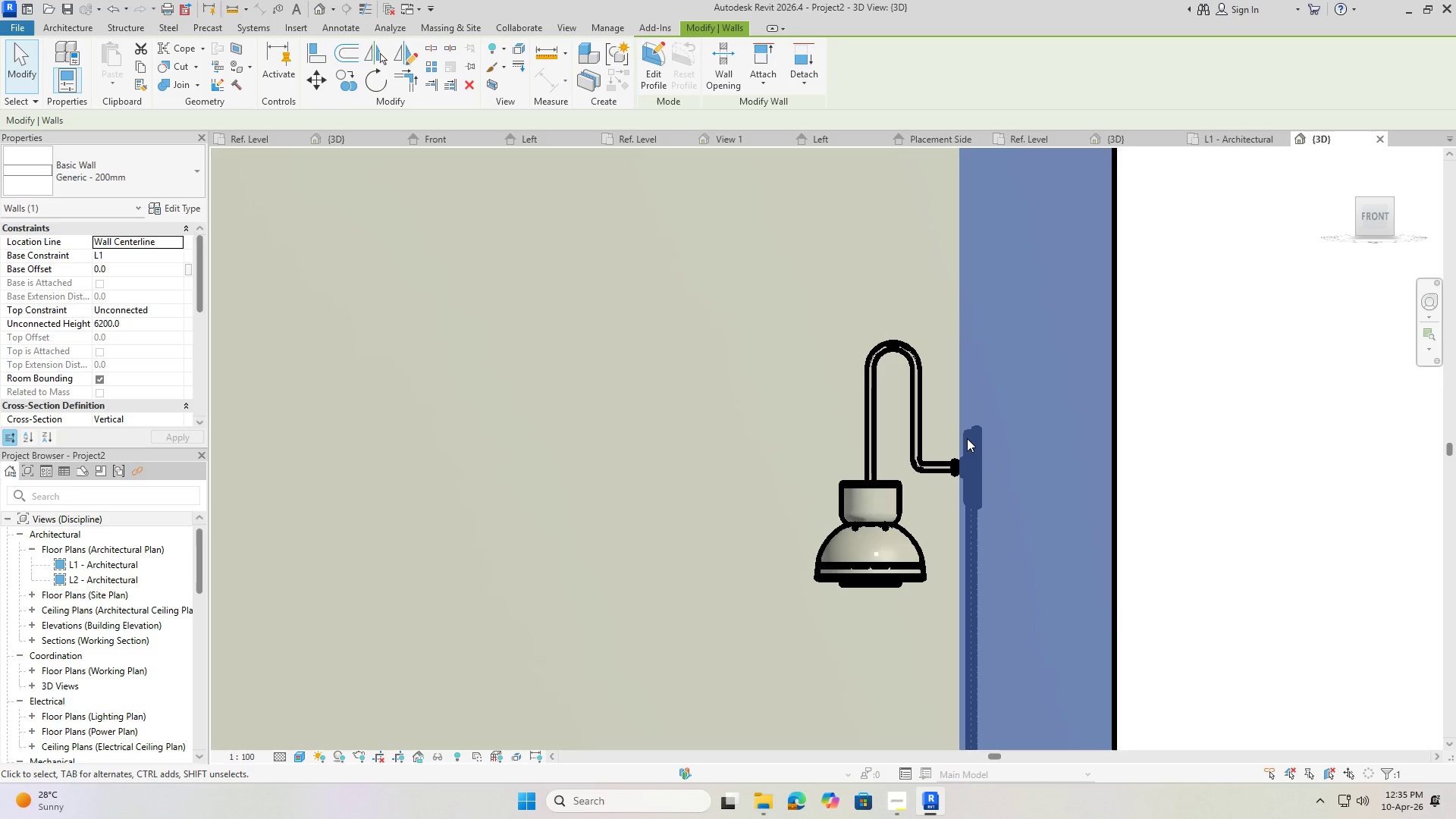 
scroll: coordinate [853, 453], scroll_direction: down, amount: 5.0
 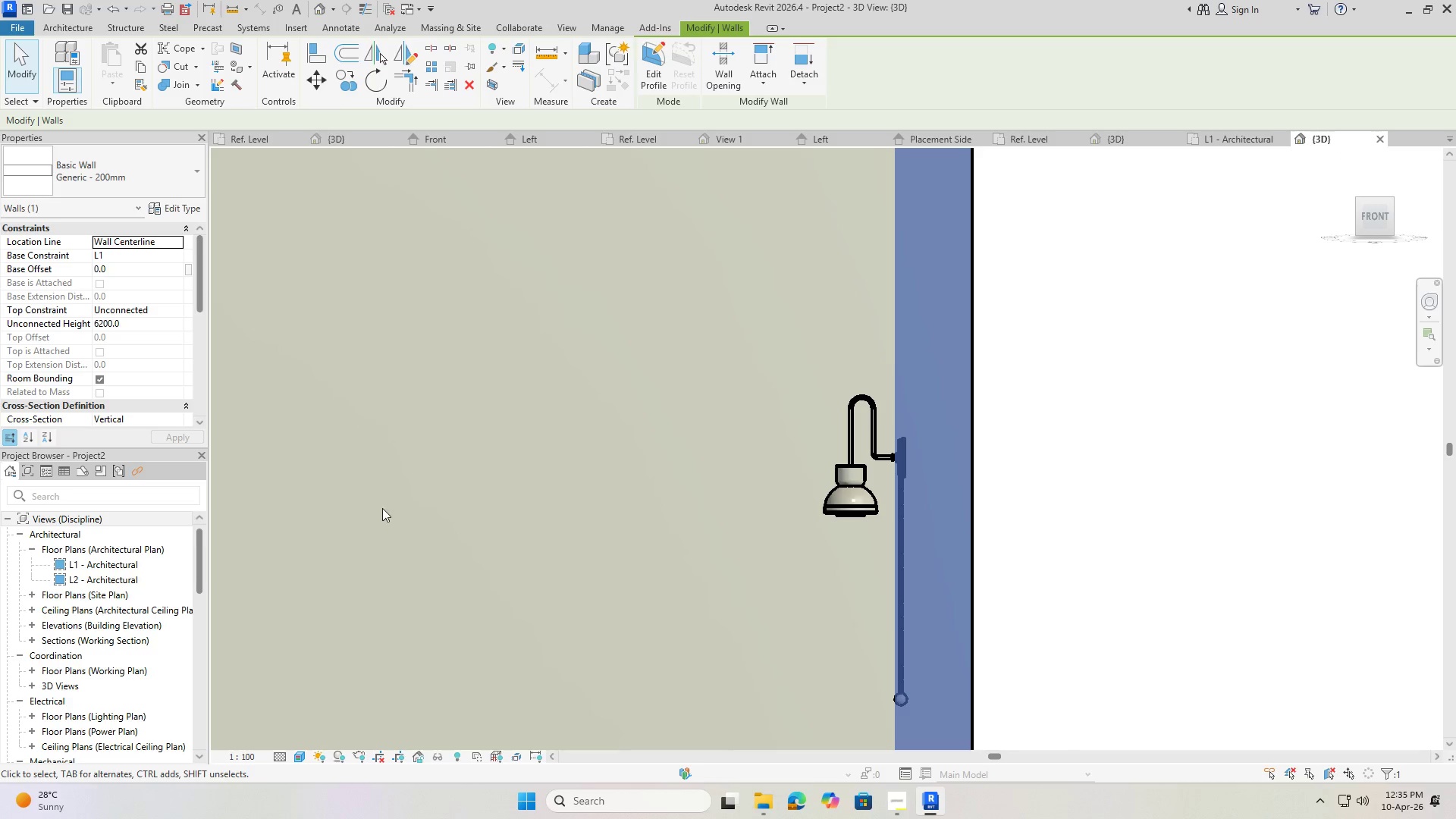 
key(Escape)
 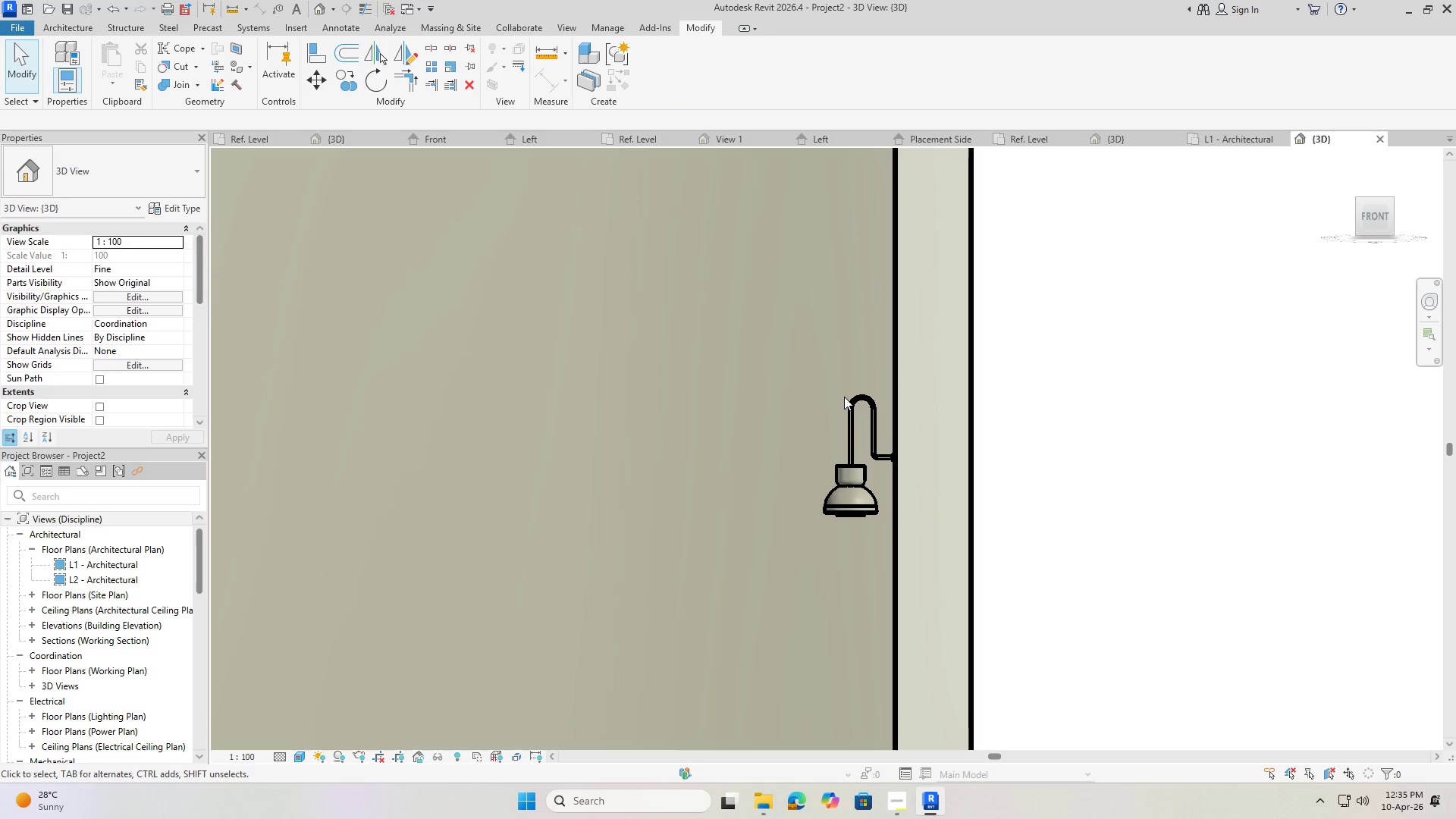 
key(Escape)
 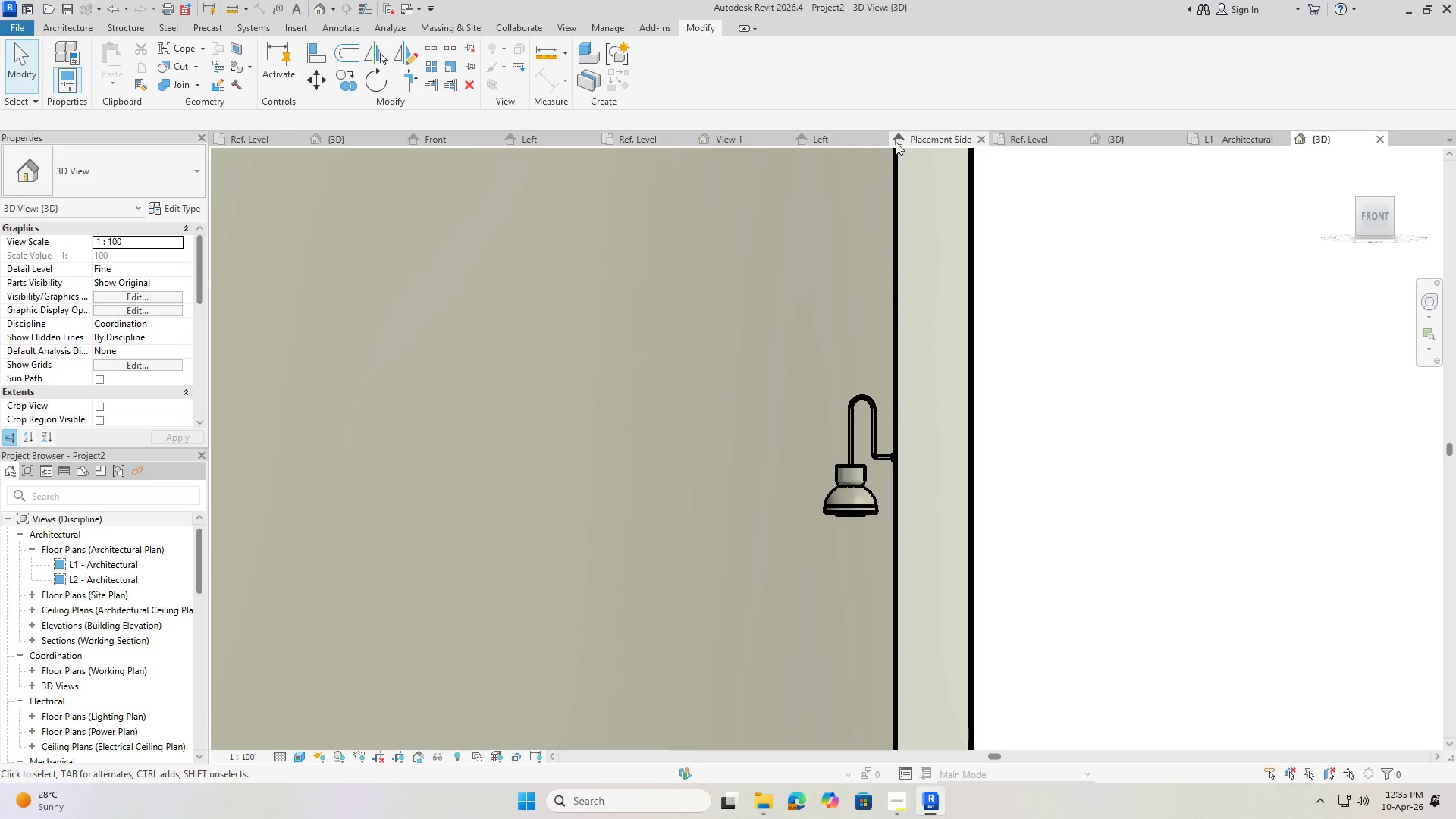 
left_click([849, 138])
 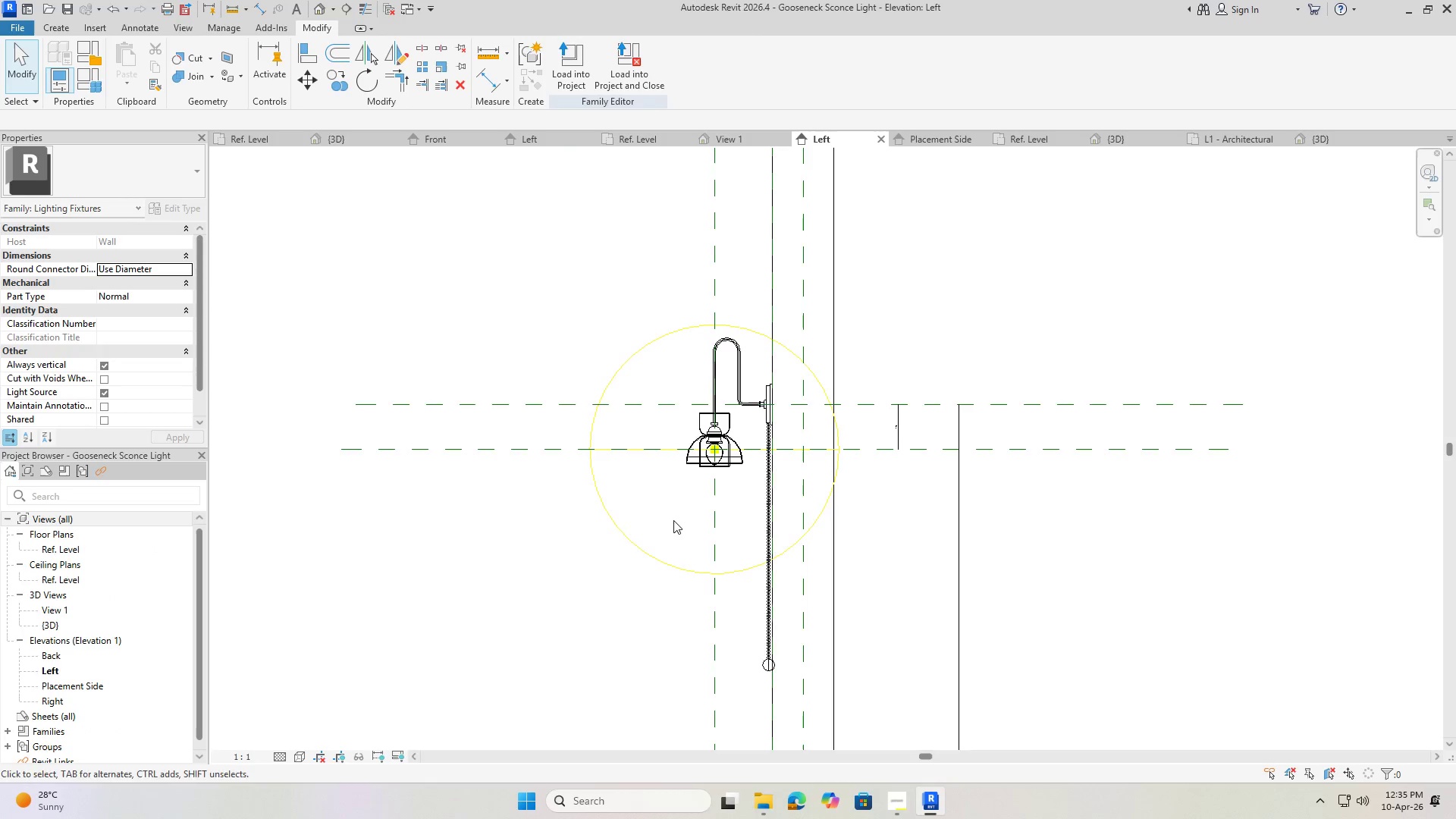 
hold_key(key=ShiftLeft, duration=0.55)
 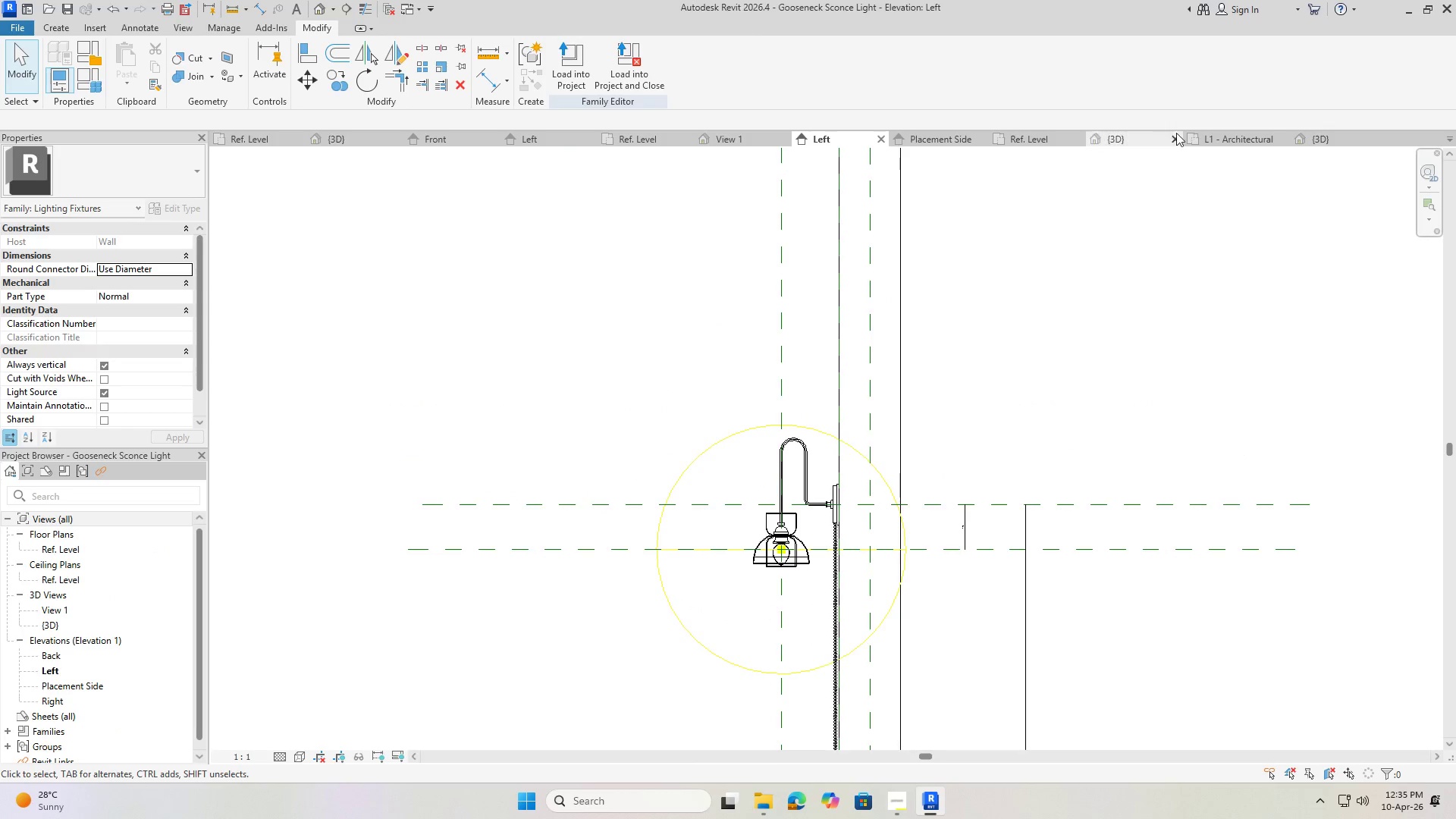 
left_click([1329, 143])
 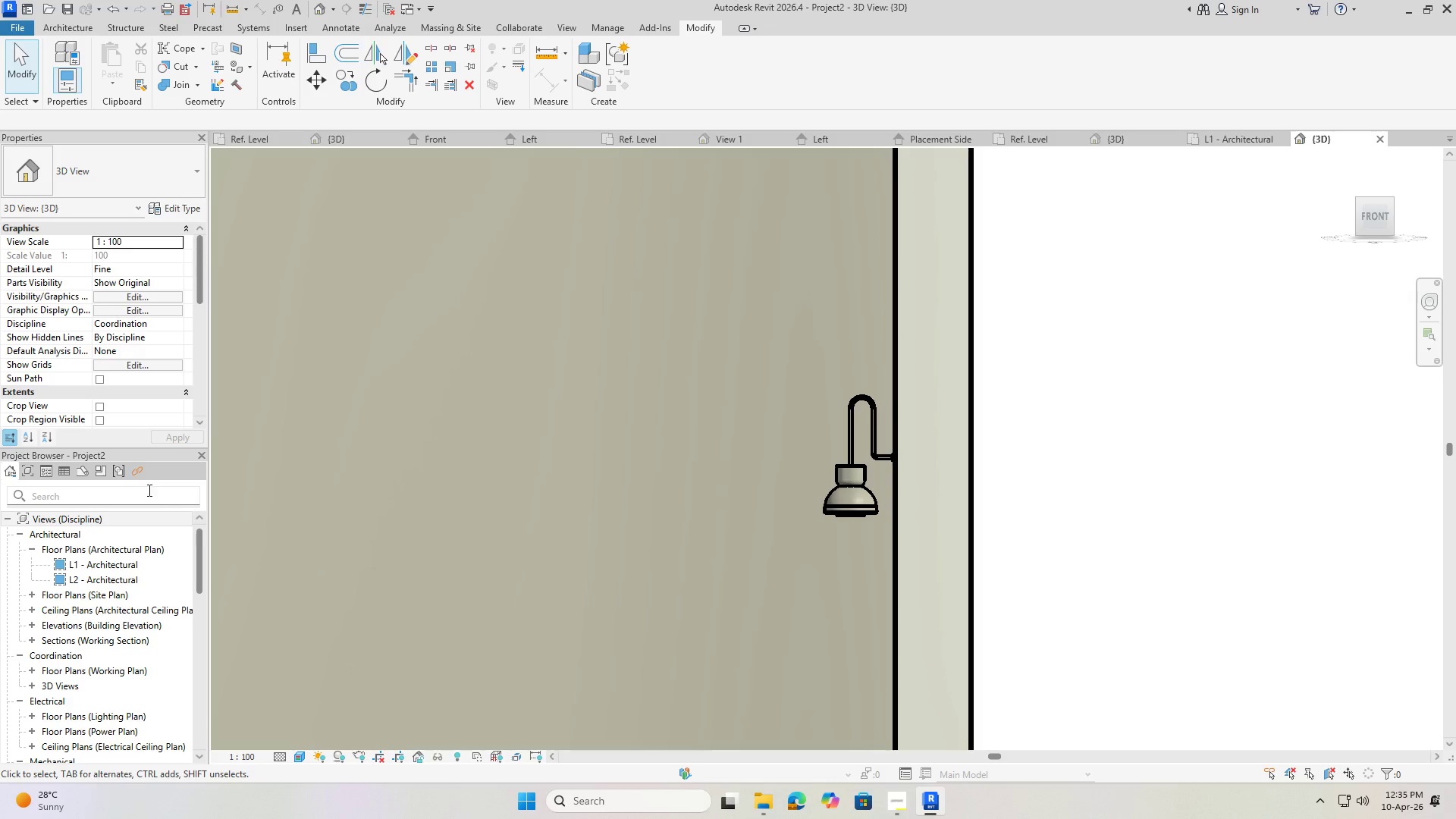 
double_click([103, 561])
 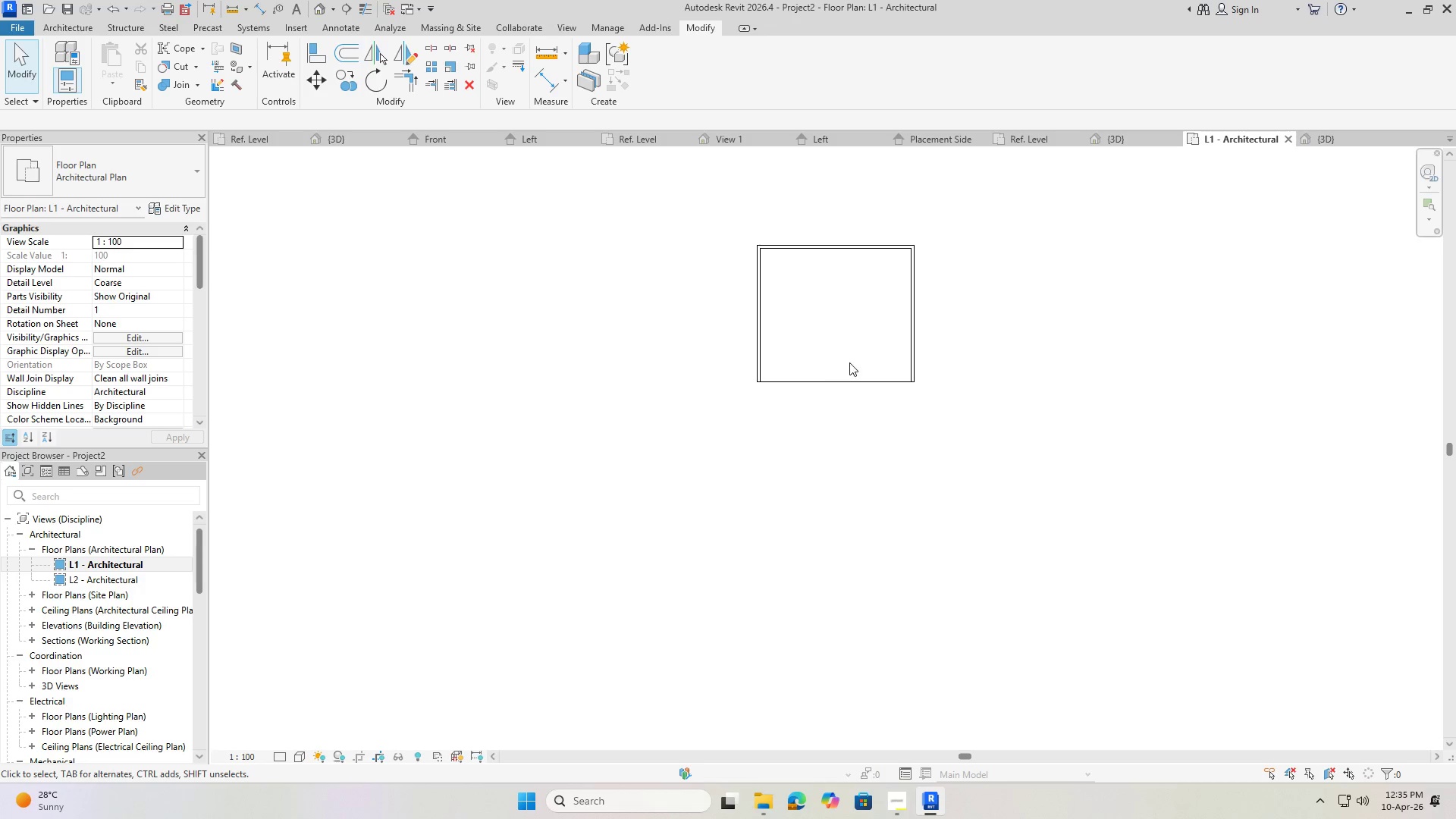 
left_click([845, 400])
 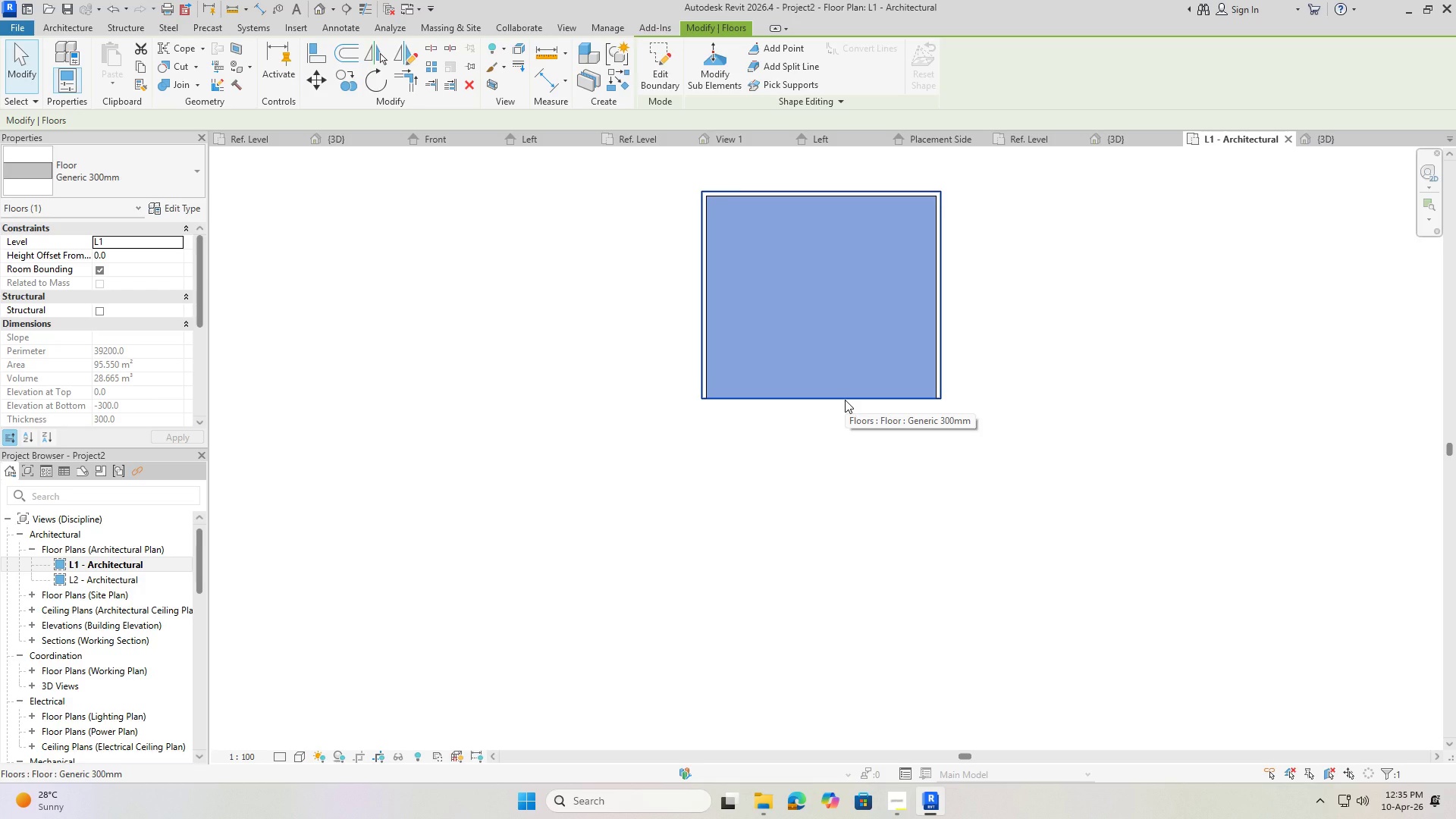 
scroll: coordinate [862, 356], scroll_direction: up, amount: 3.0
 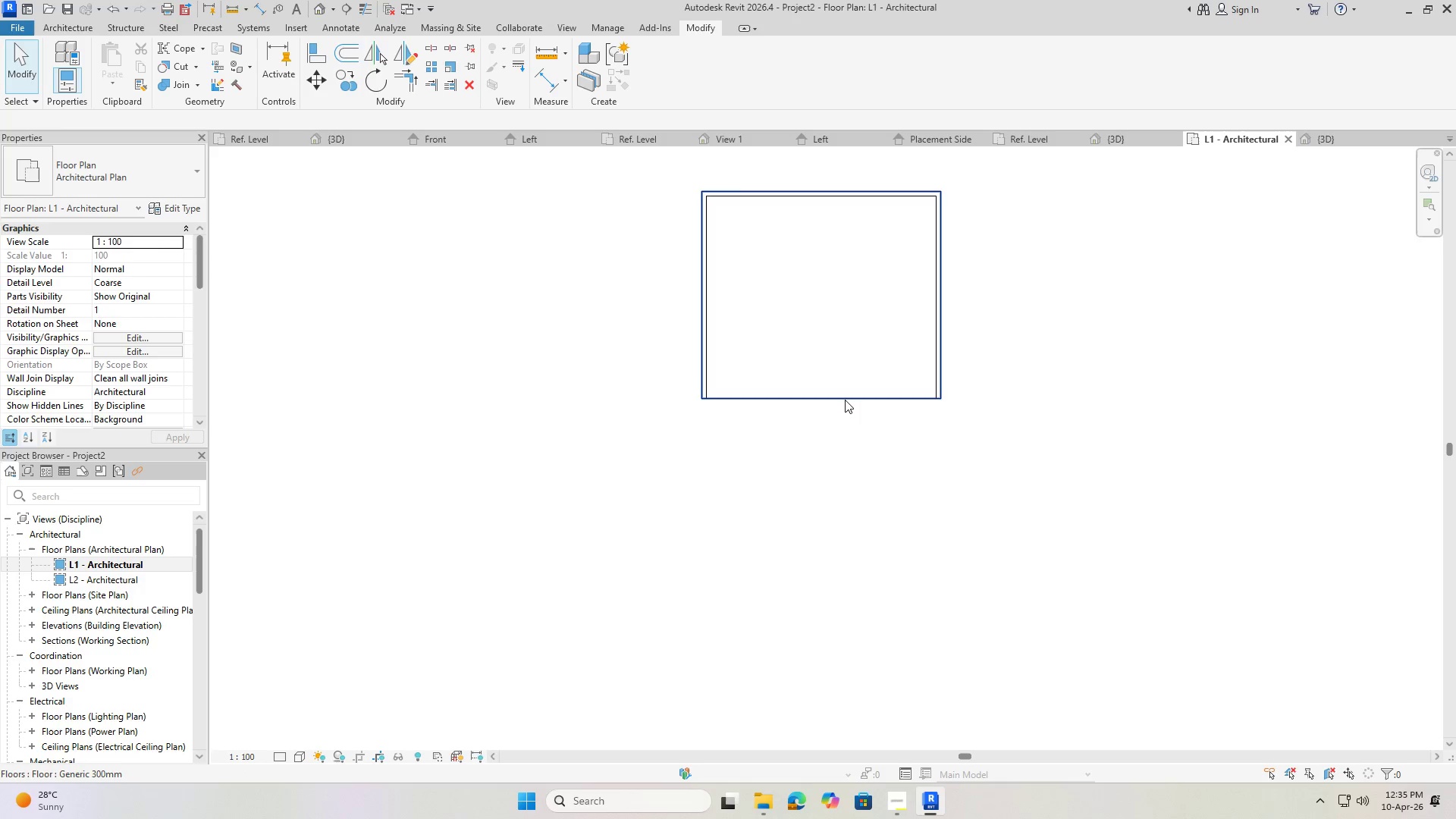 
key(Escape)
 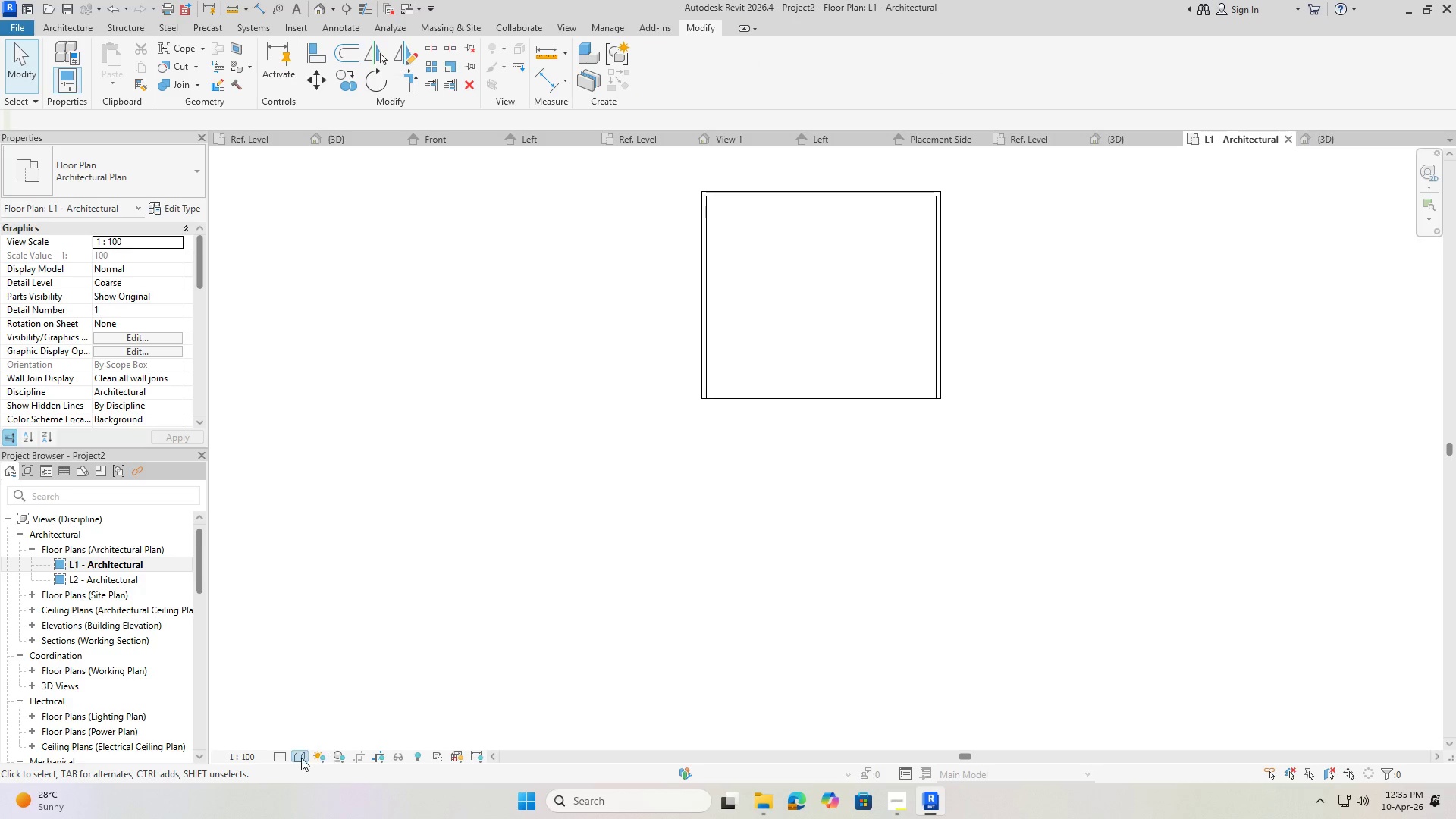 
left_click([299, 758])
 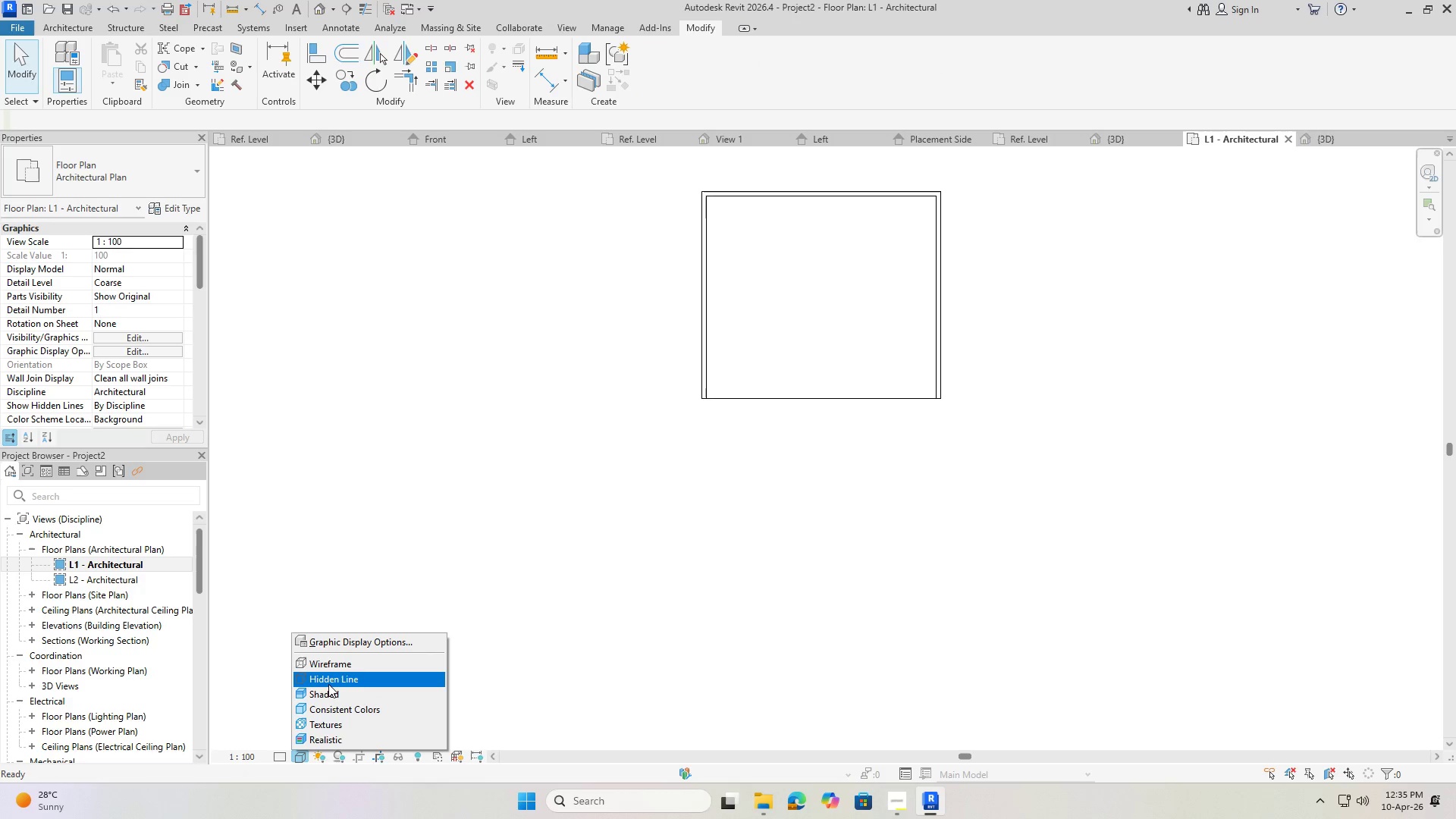 
left_click([328, 662])
 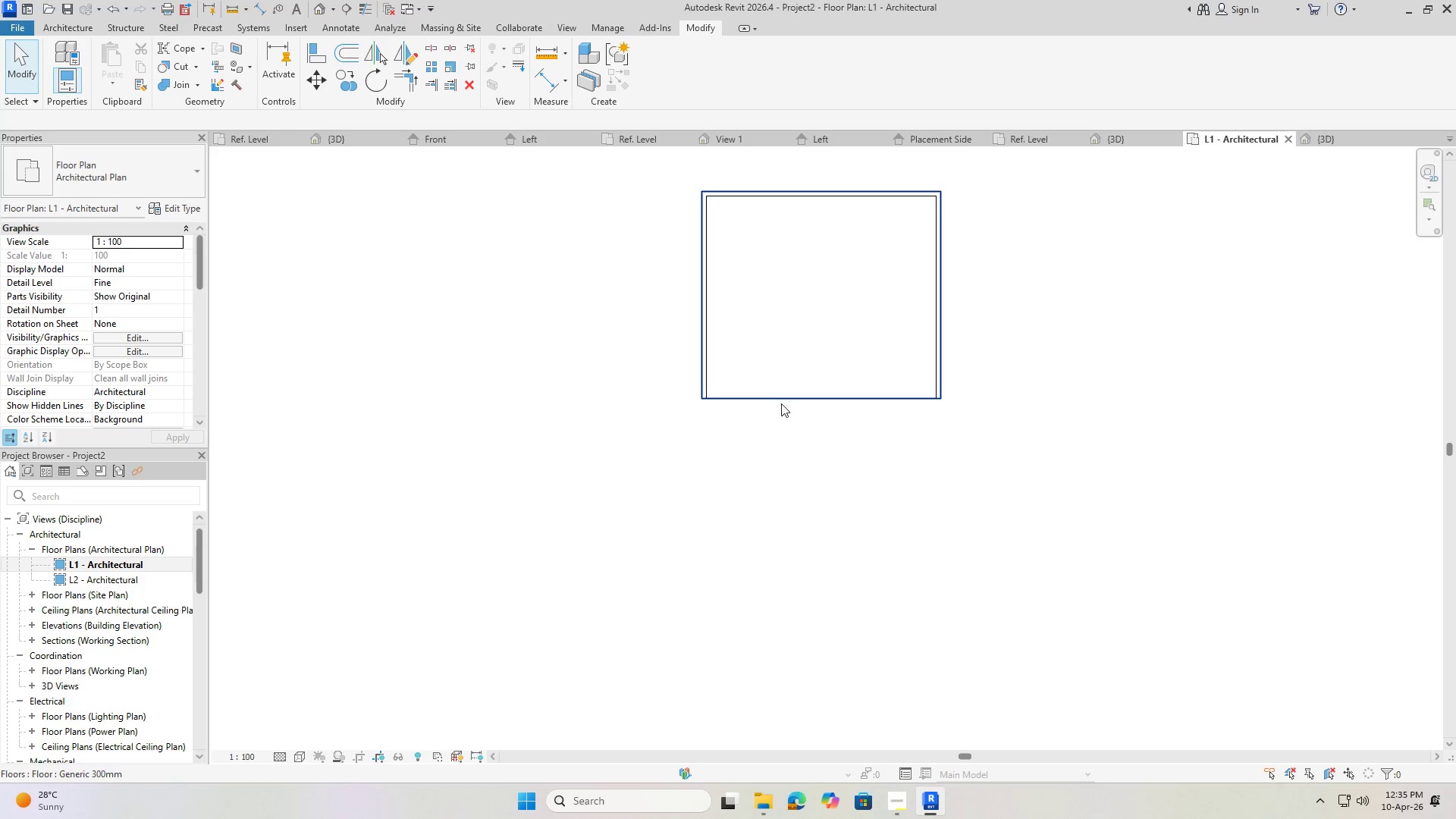 
double_click([111, 563])
 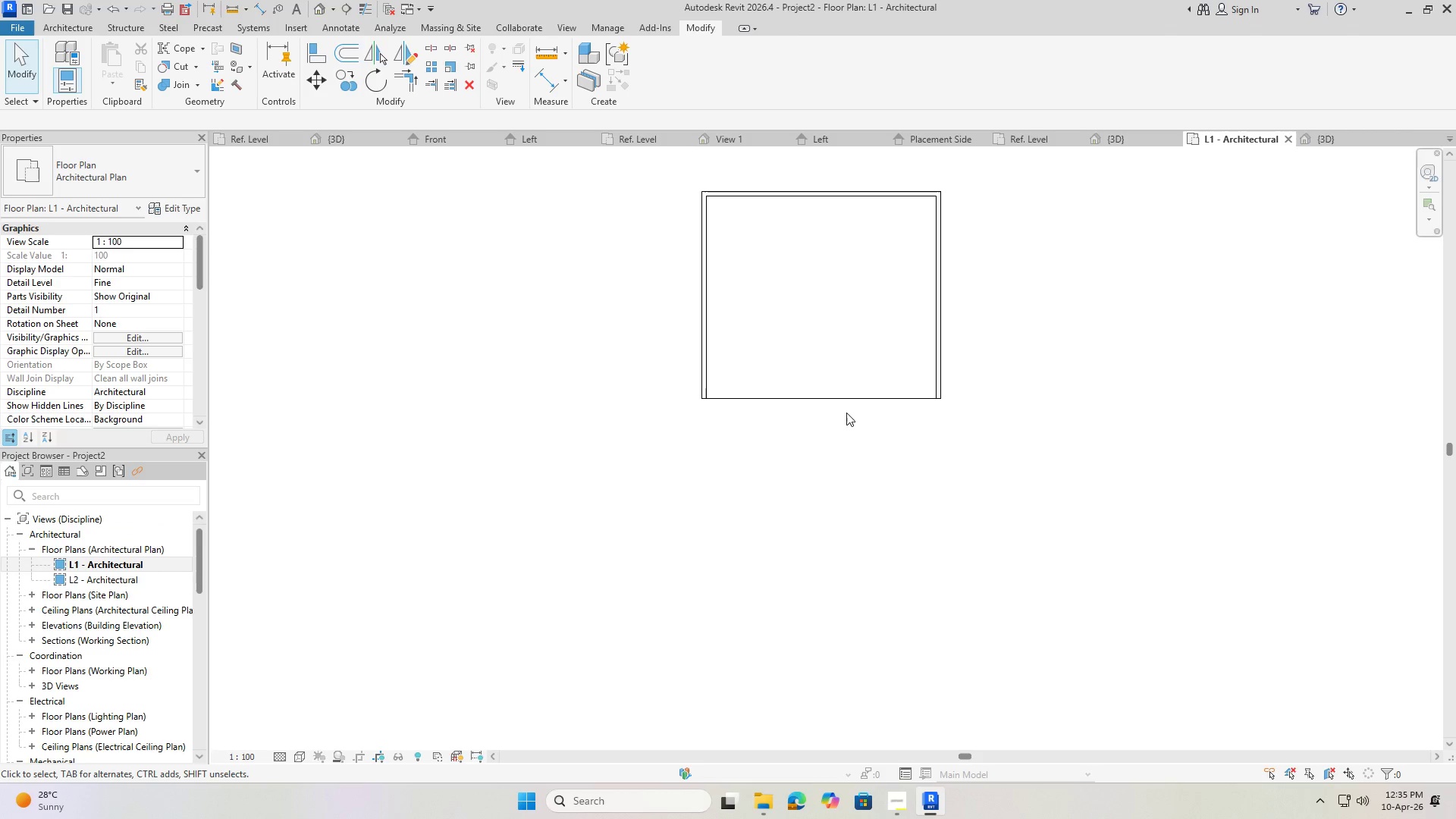 
left_click([836, 397])
 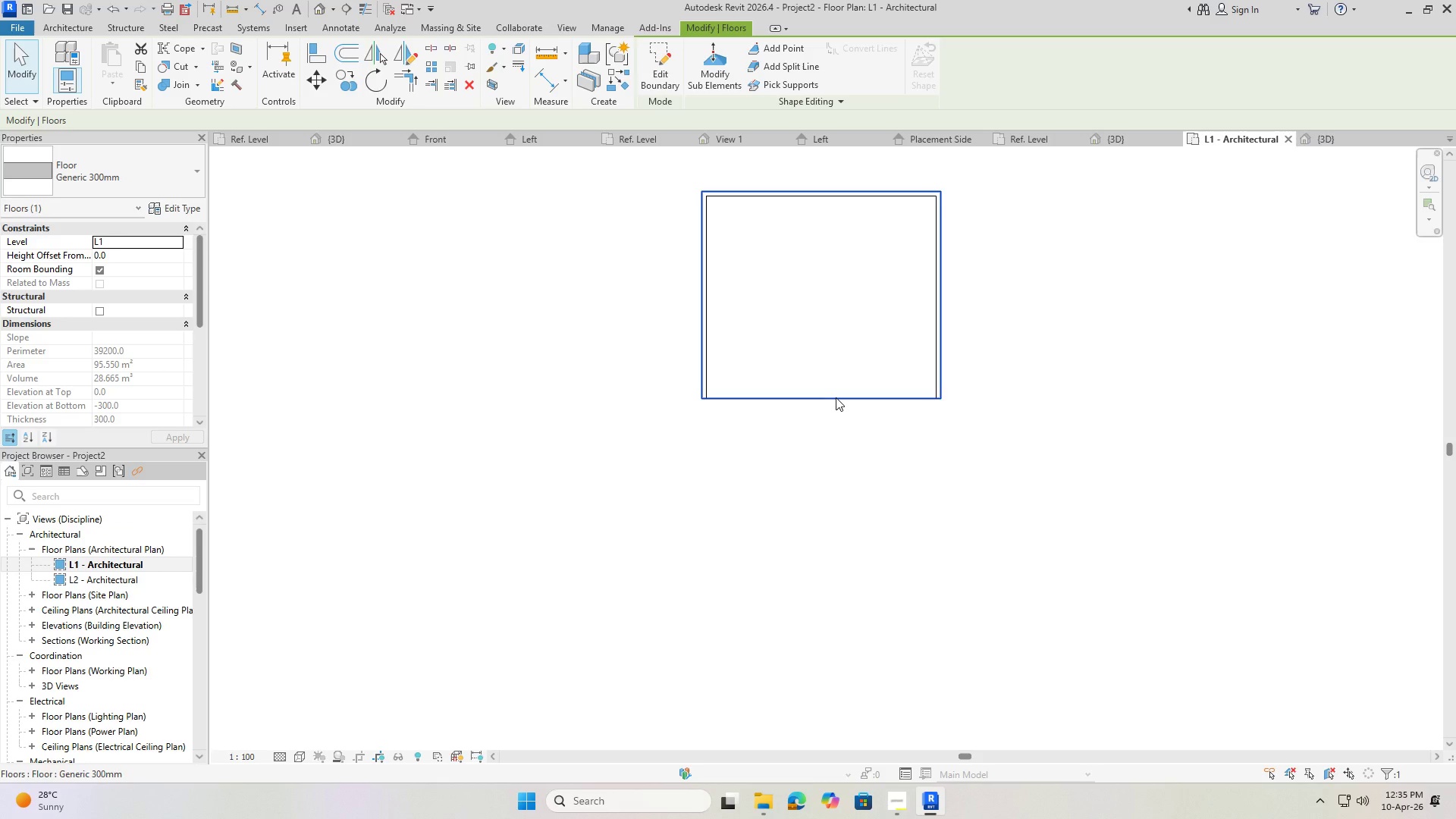 
key(Delete)
 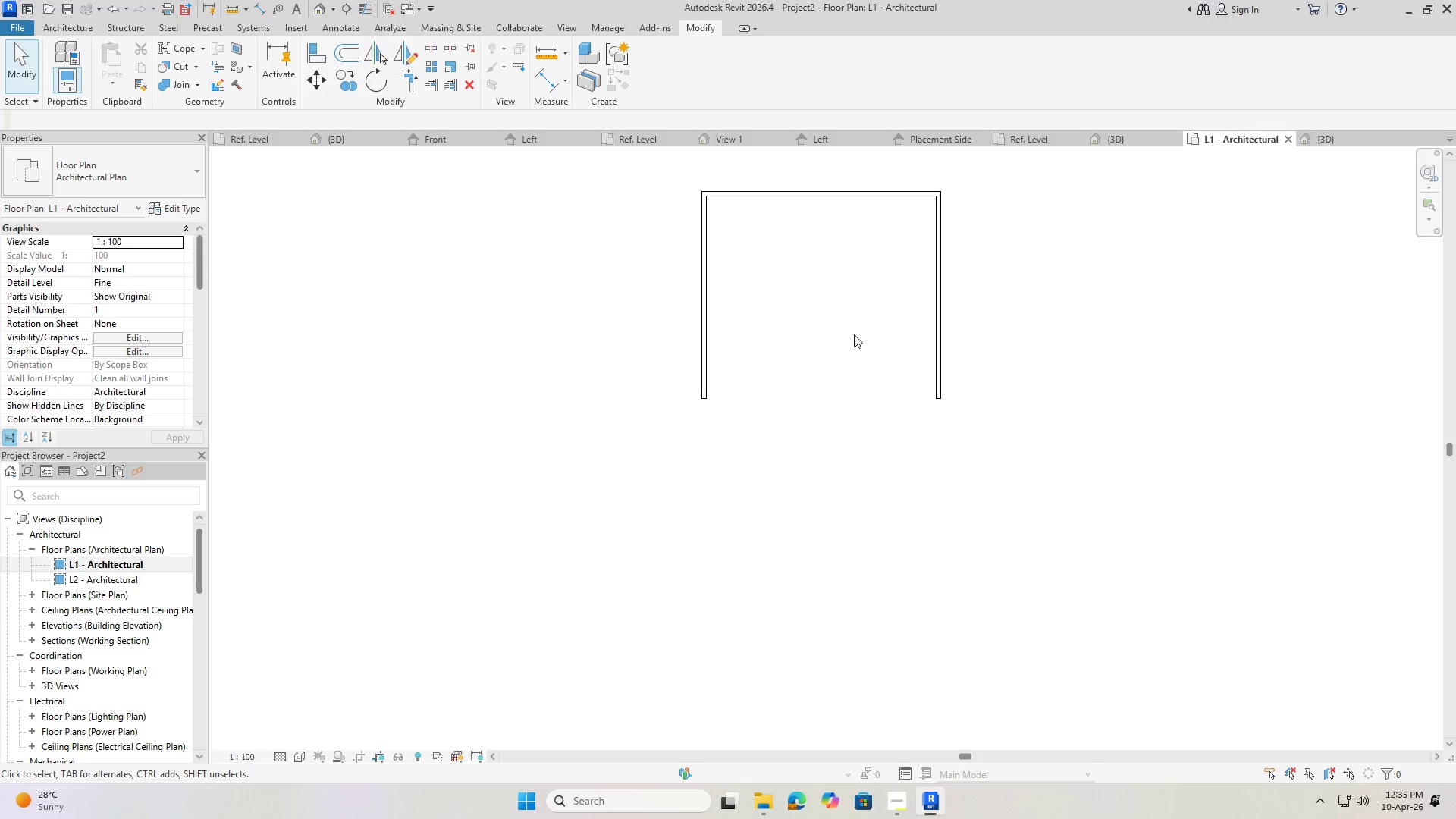 
scroll: coordinate [854, 354], scroll_direction: down, amount: 2.0
 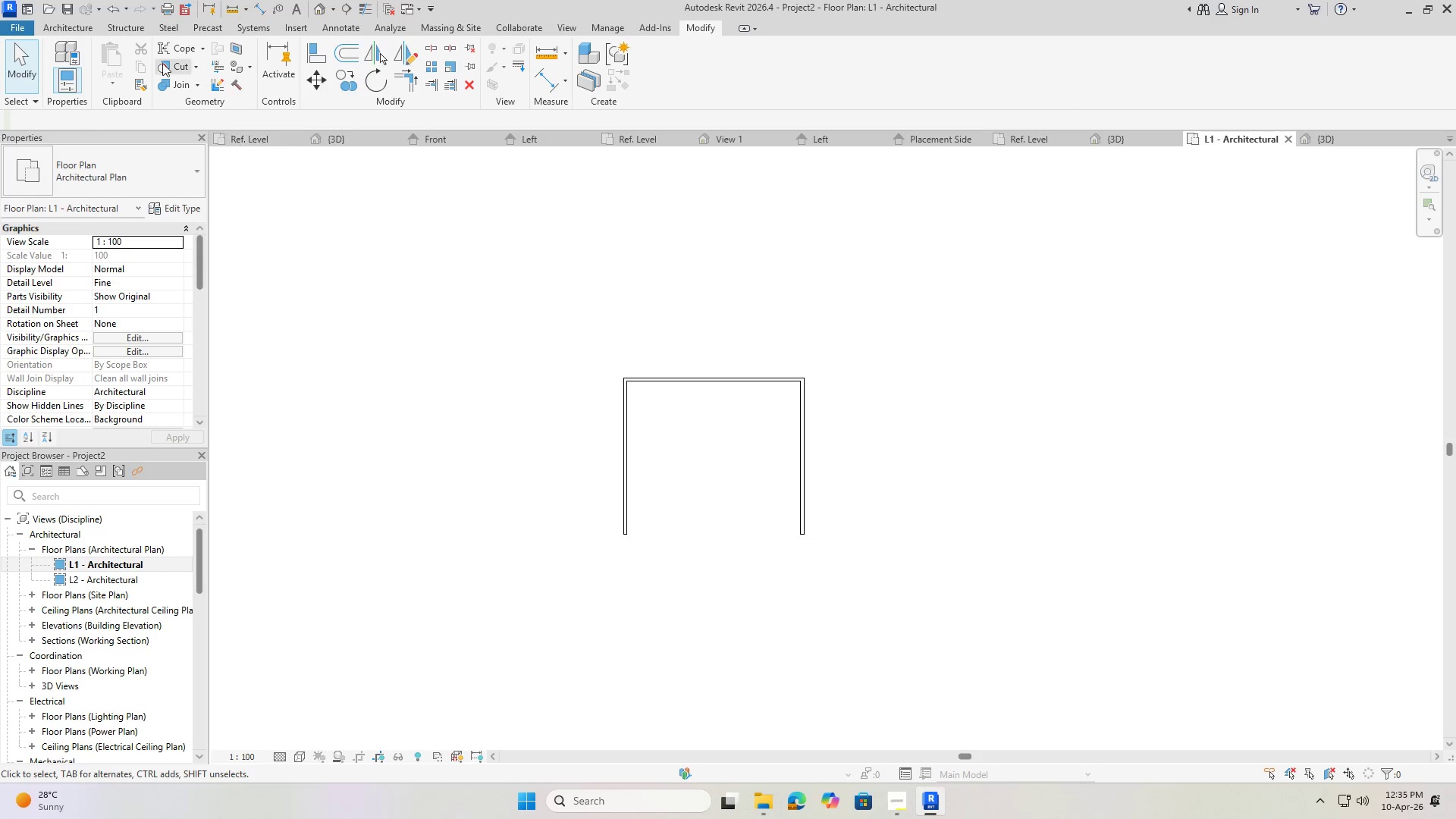 
left_click([79, 32])
 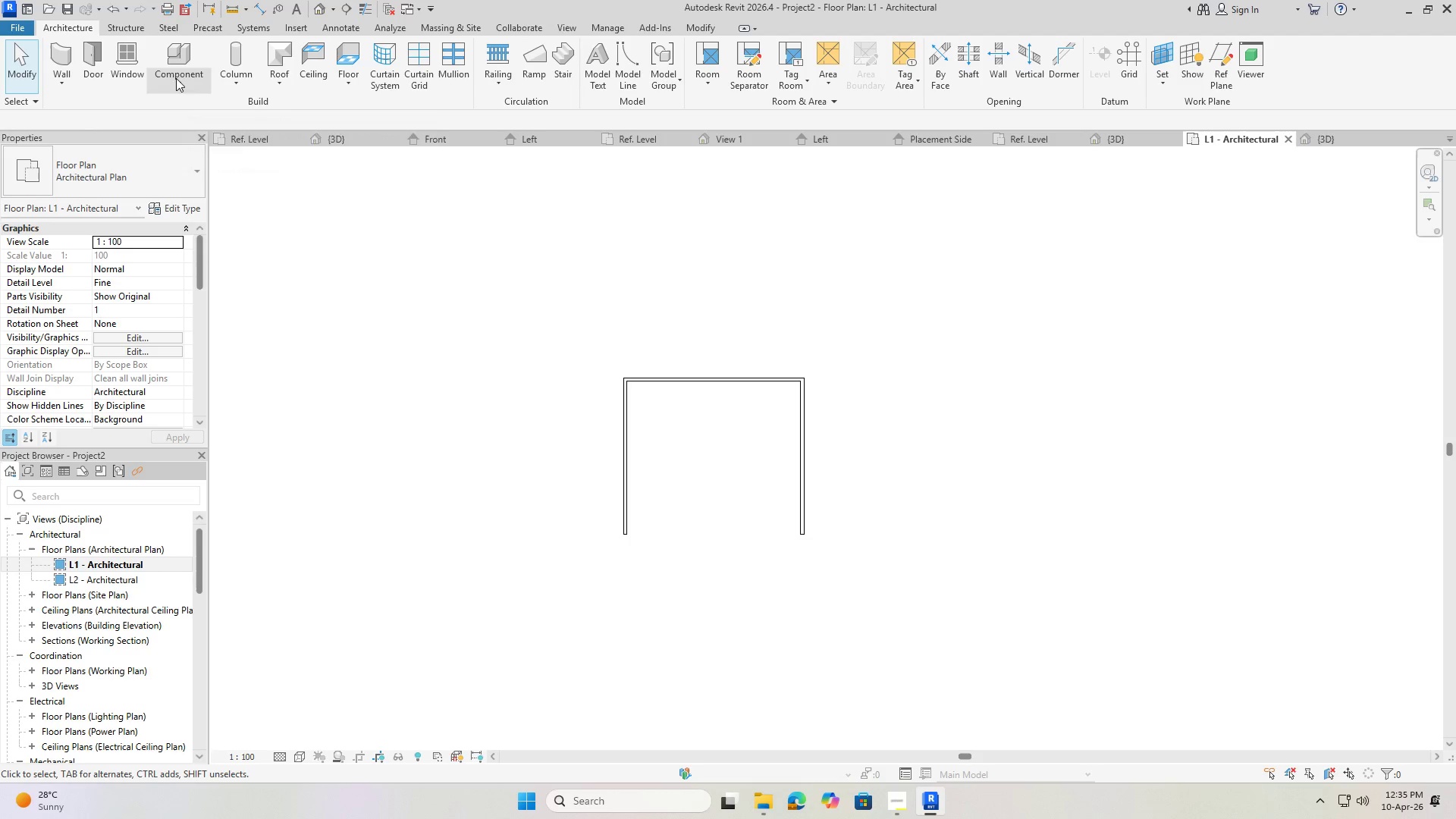 
left_click([177, 62])
 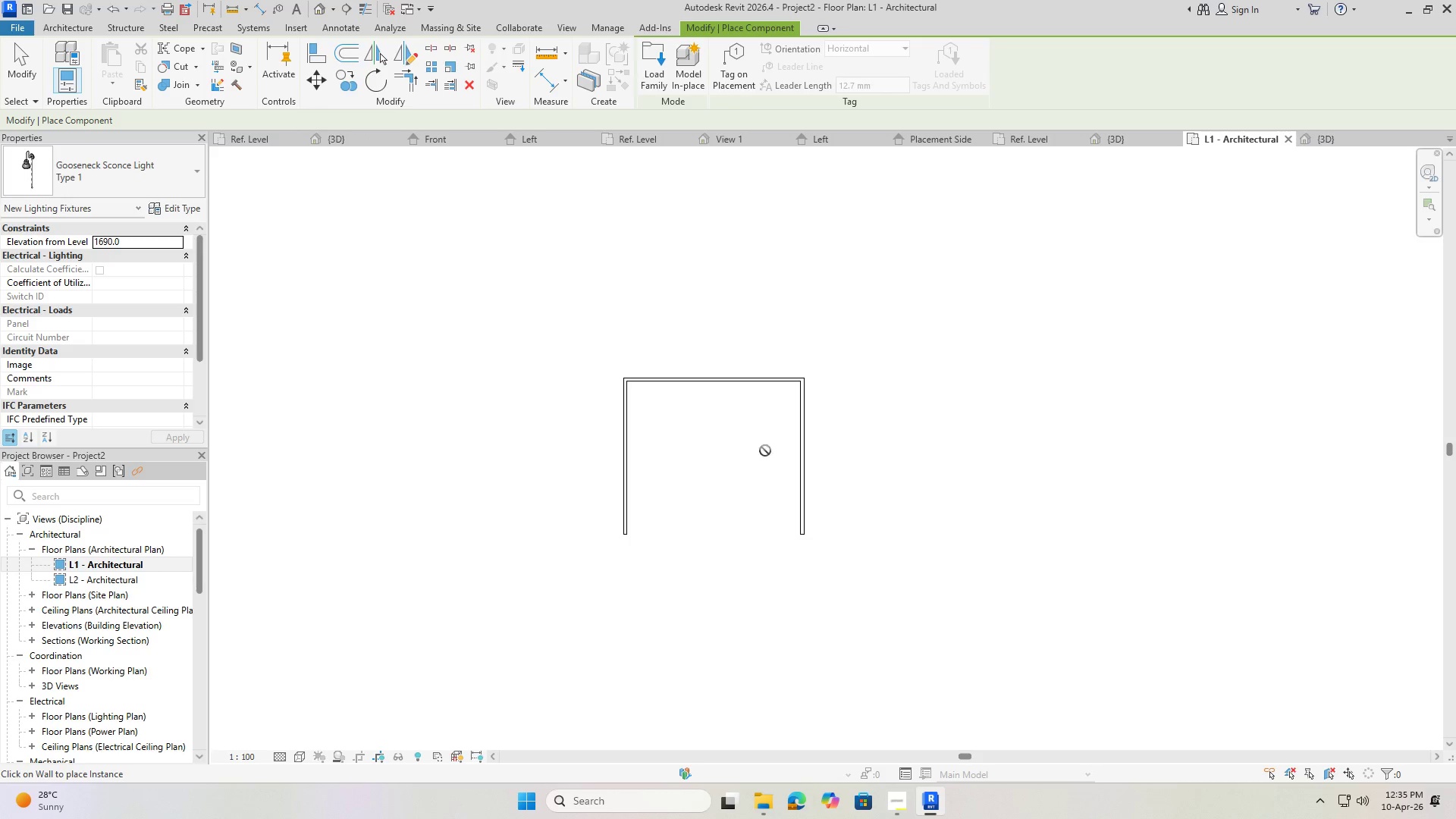 
scroll: coordinate [817, 453], scroll_direction: up, amount: 20.0
 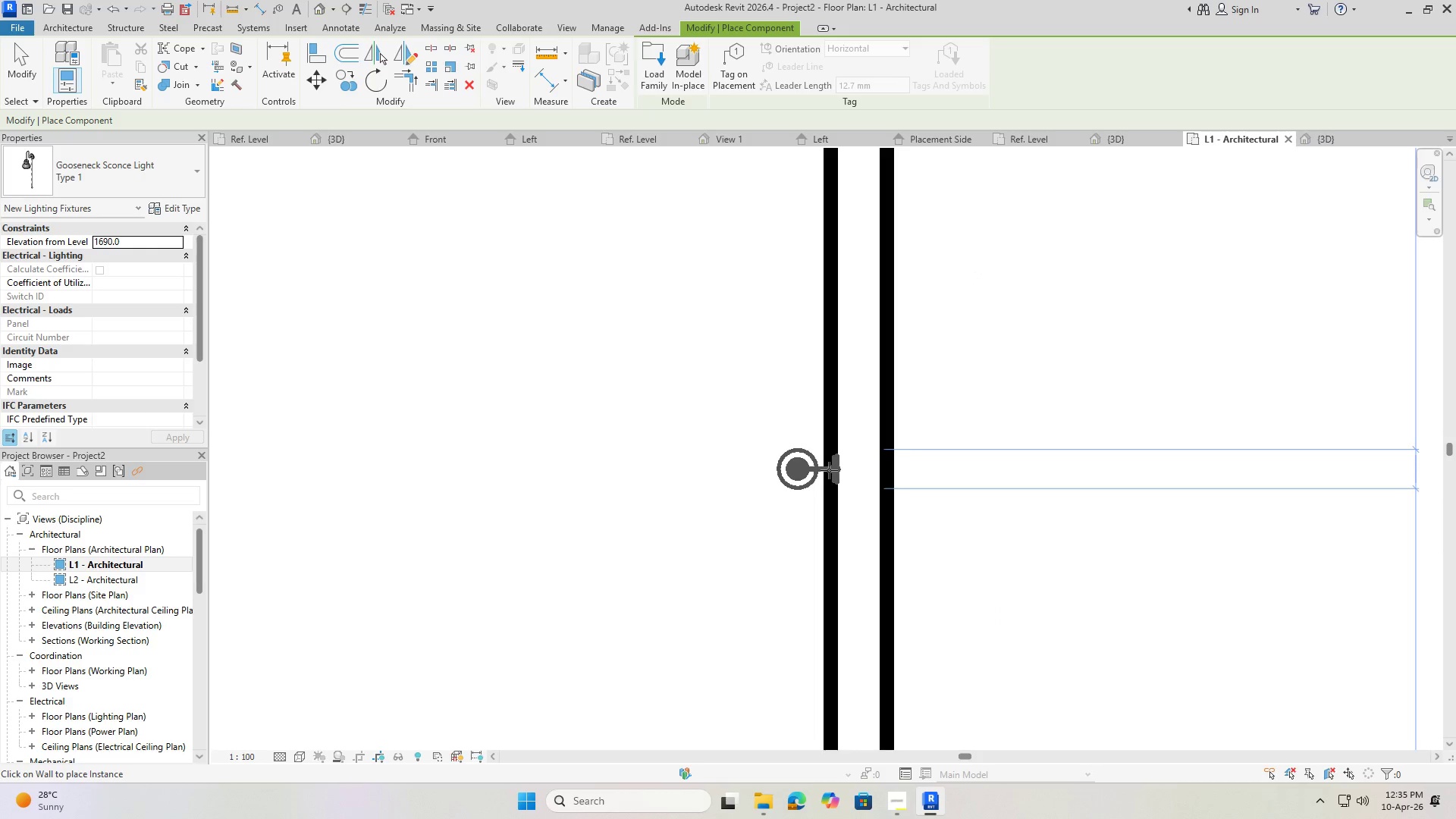 
left_click([829, 470])
 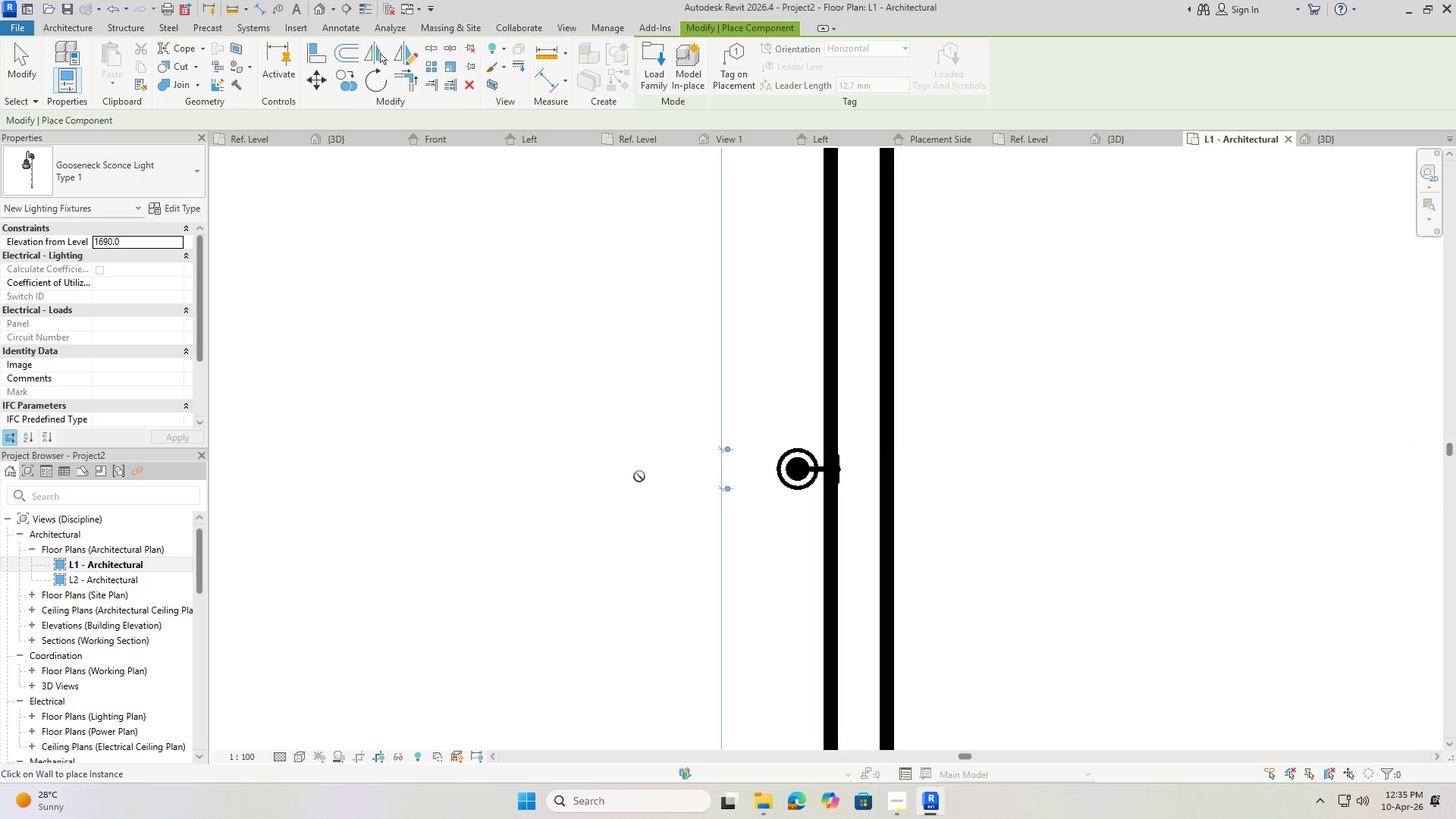 
key(Escape)
 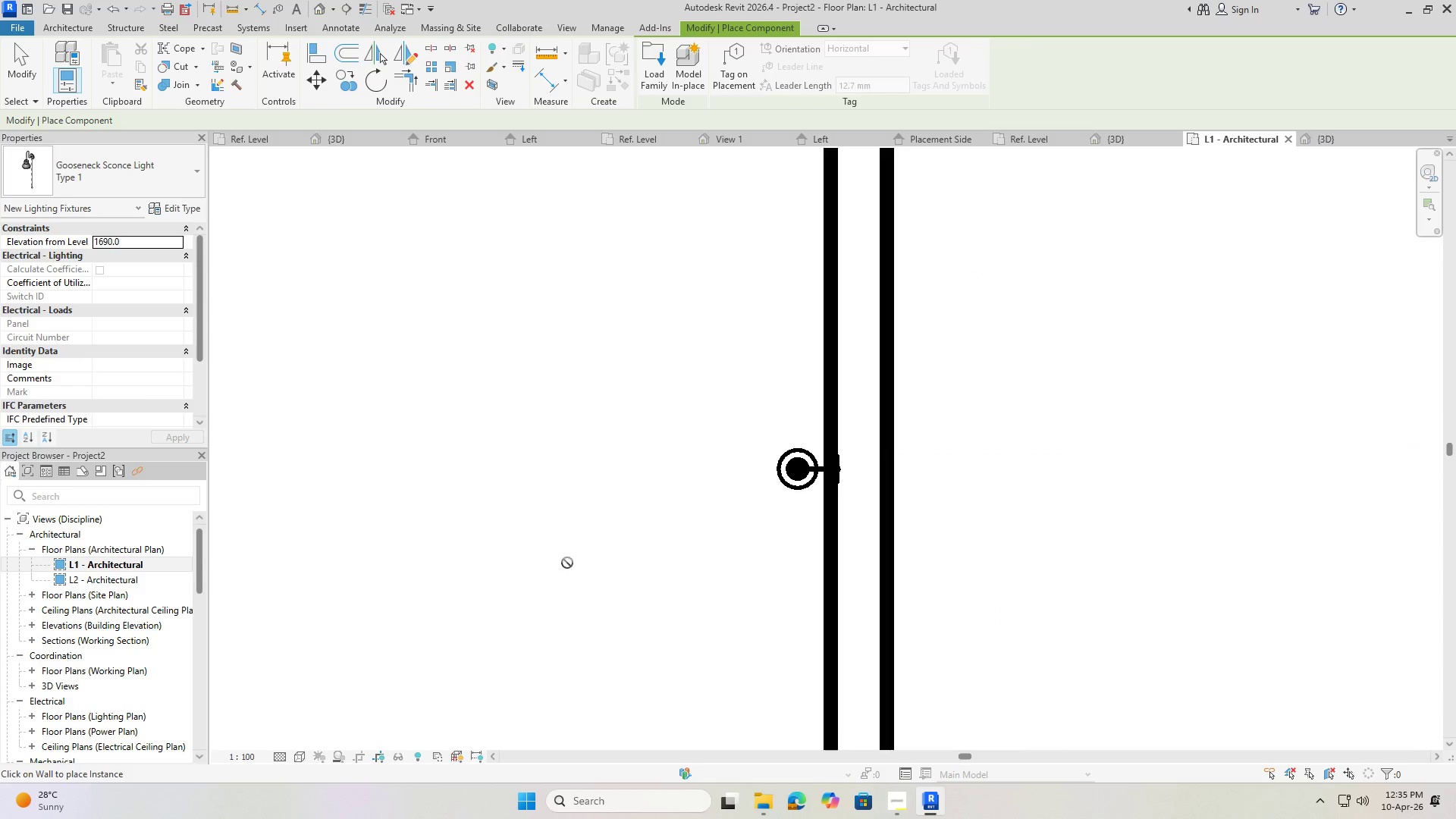 
key(Escape)
 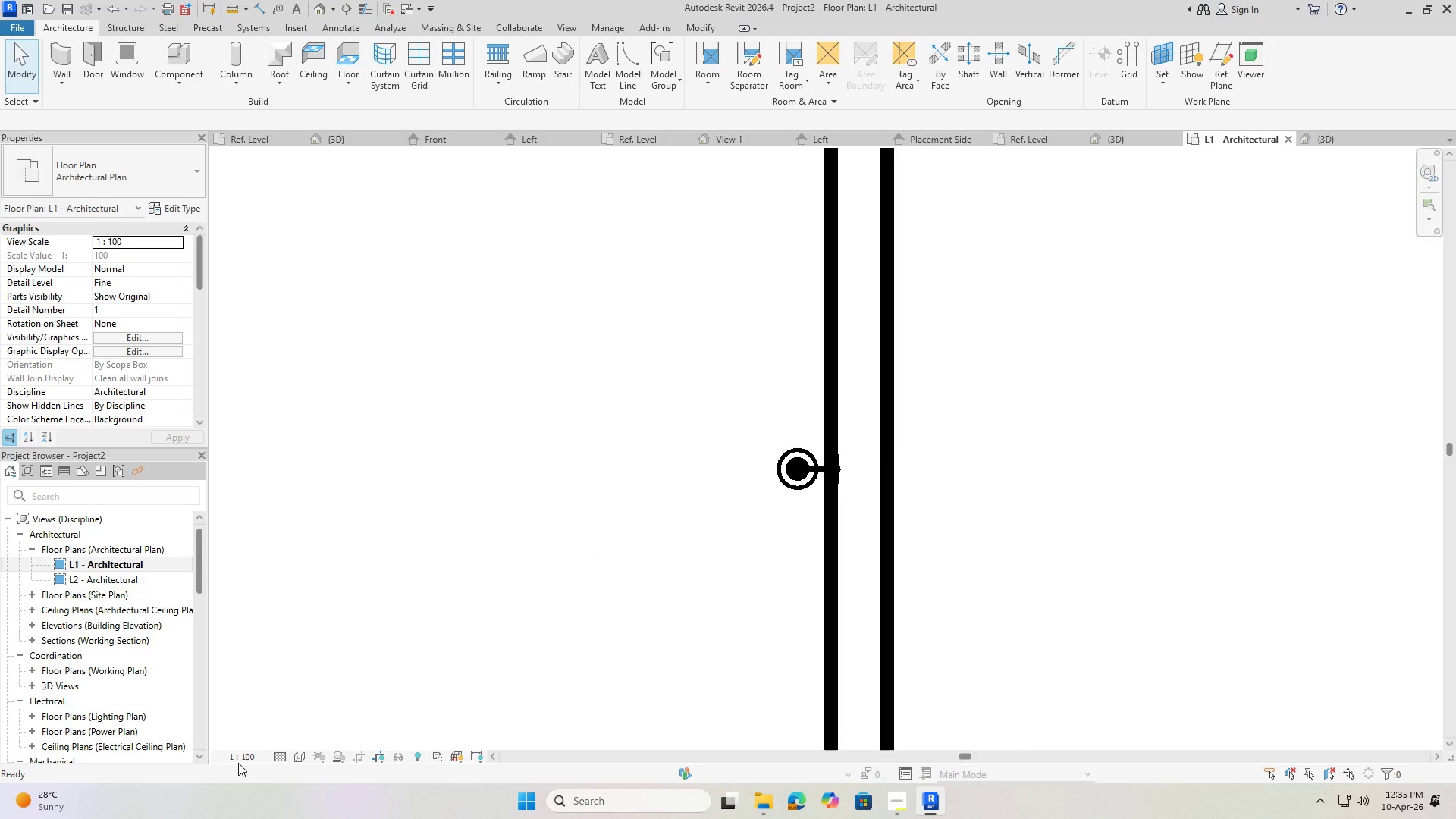 
double_click([242, 760])
 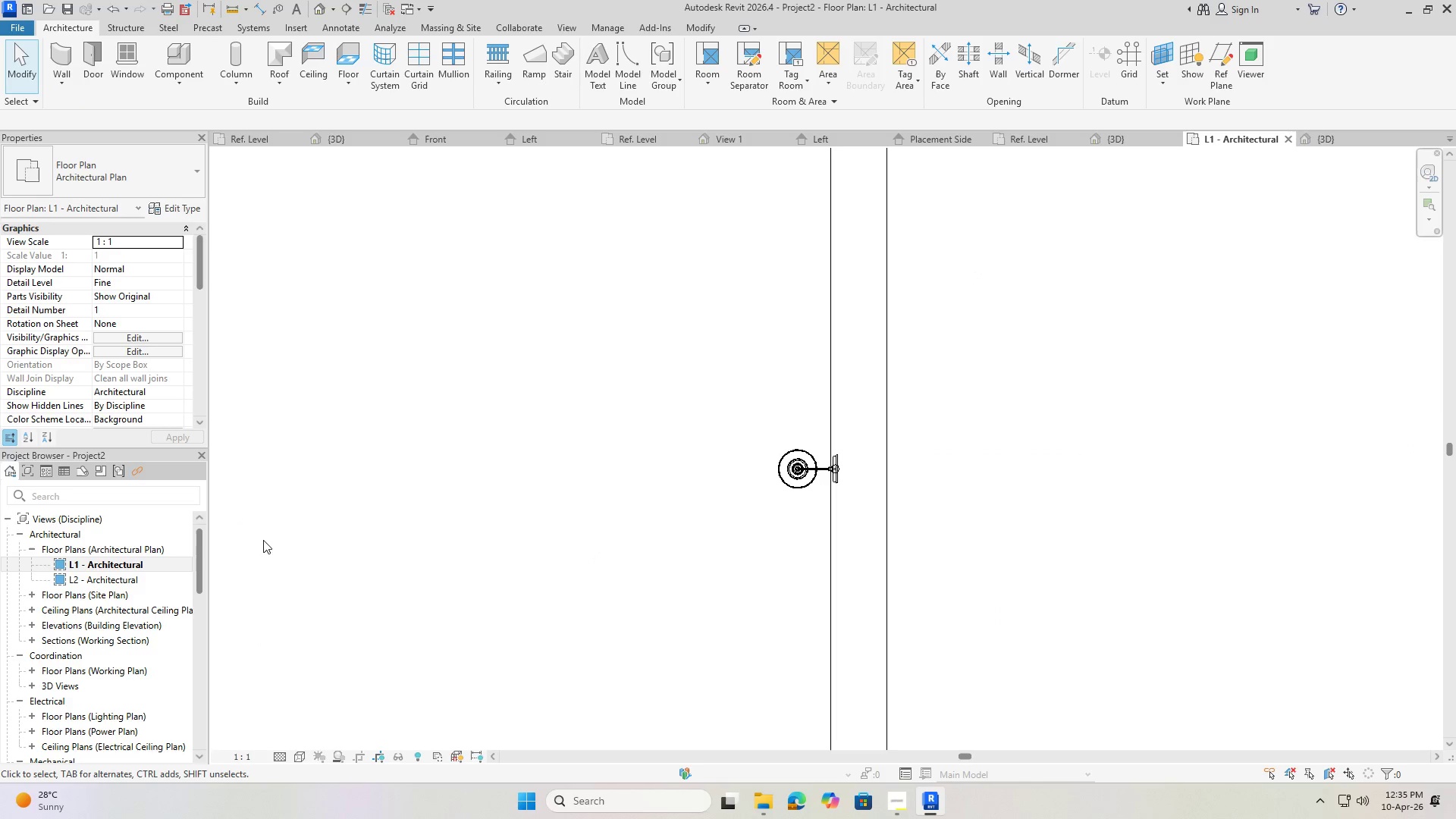 
scroll: coordinate [803, 466], scroll_direction: up, amount: 4.0
 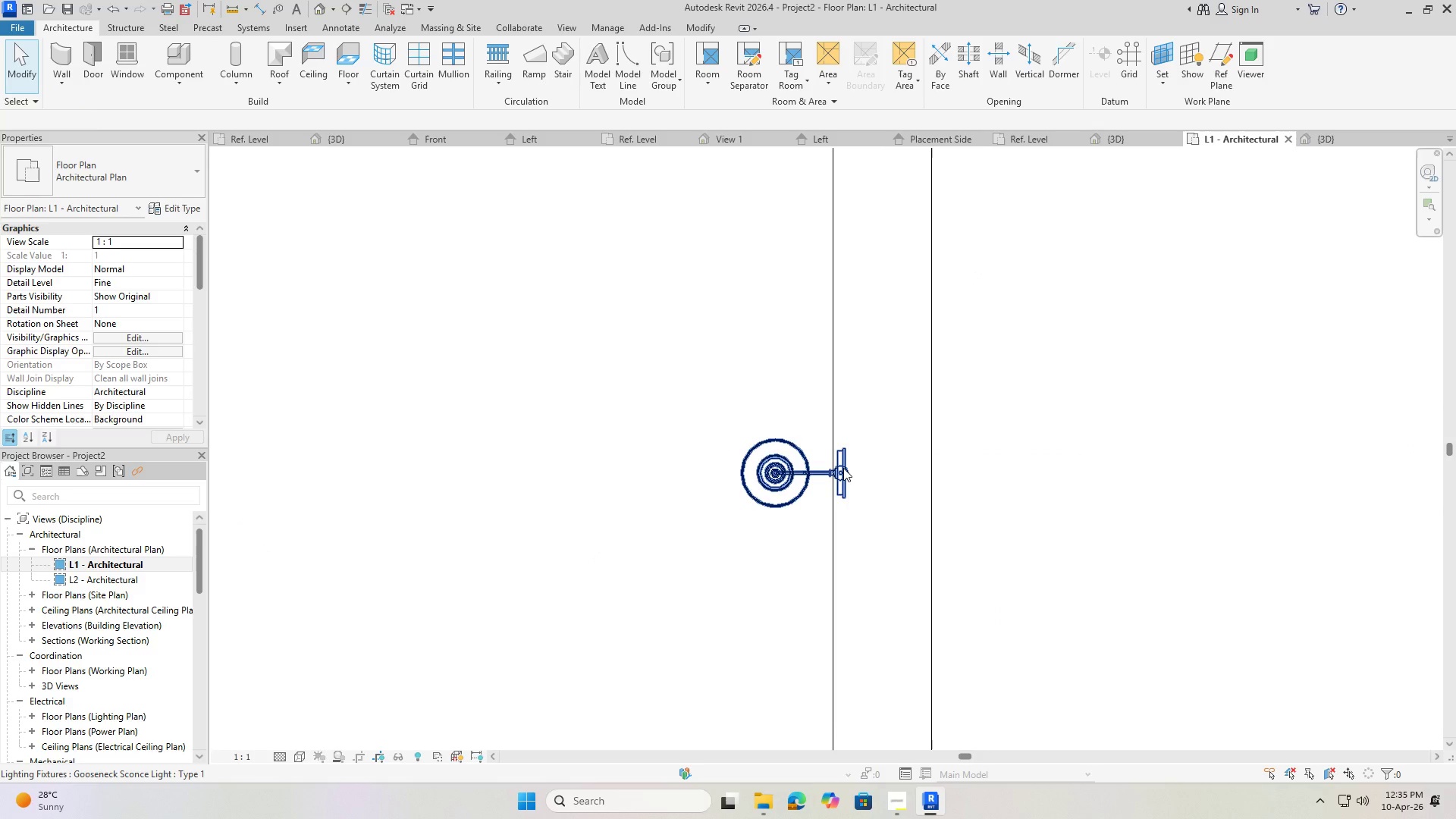 
left_click([843, 468])
 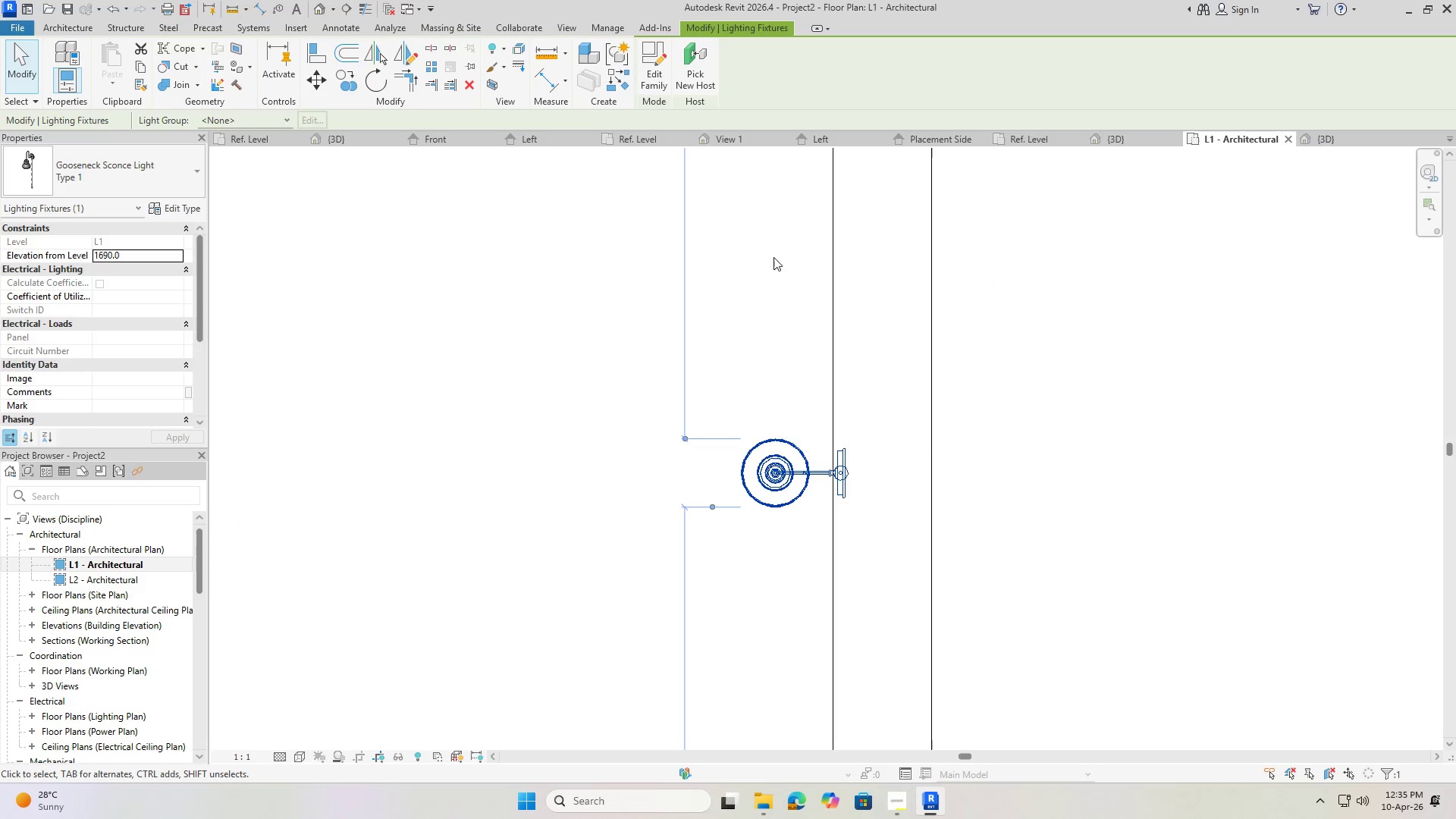 
left_click([833, 311])
 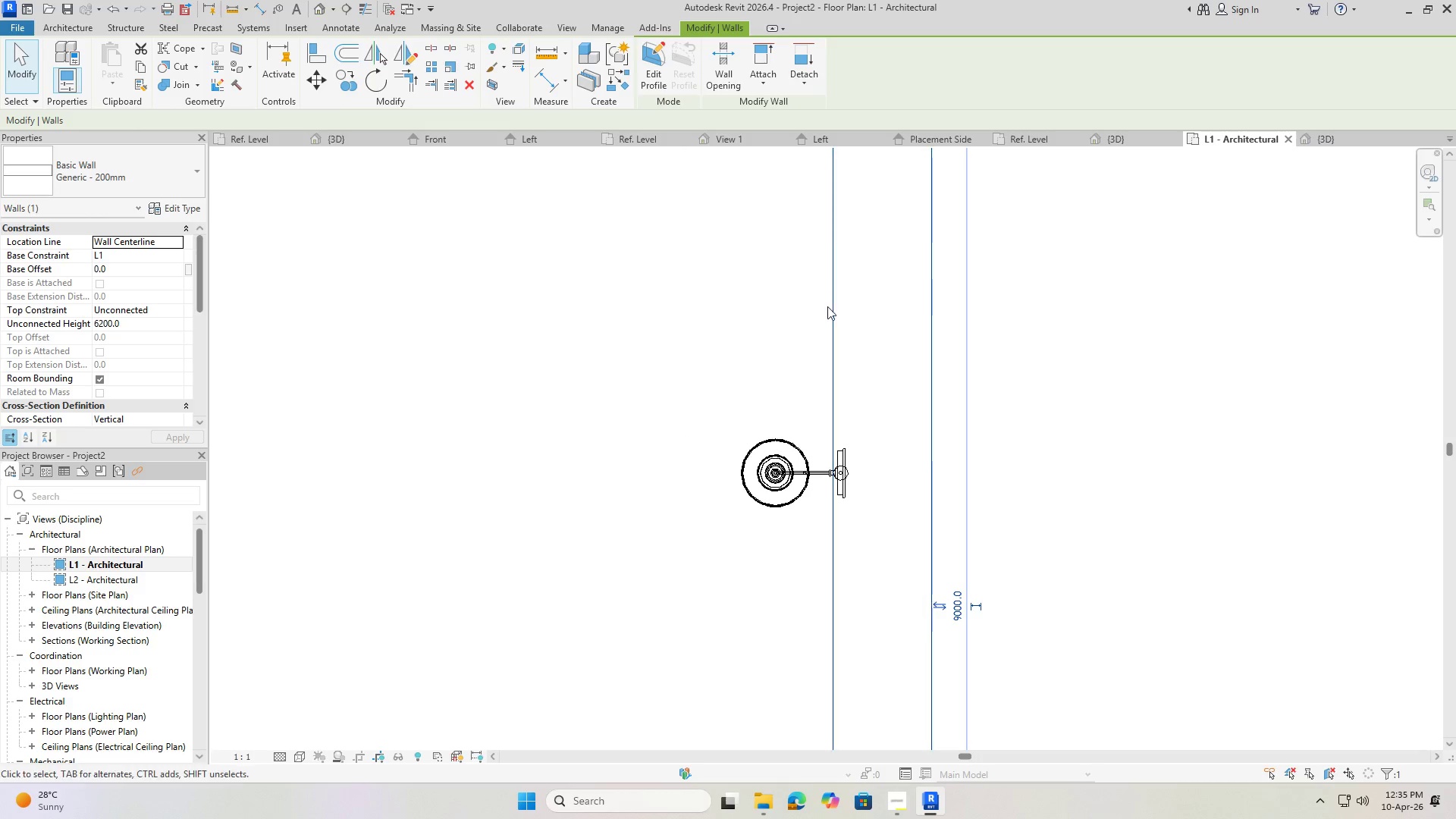 
key(Delete)
 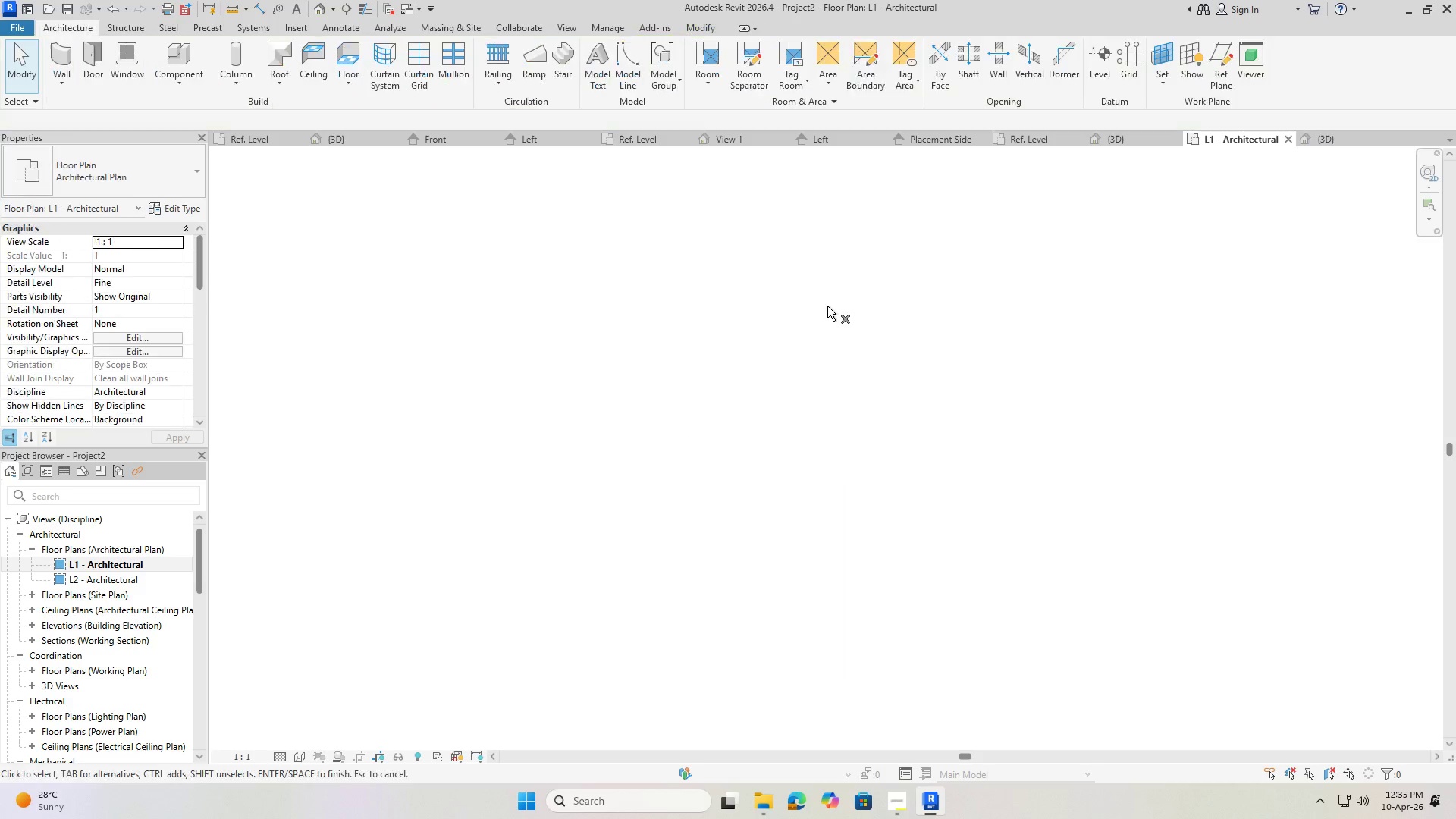 
key(Delete)
 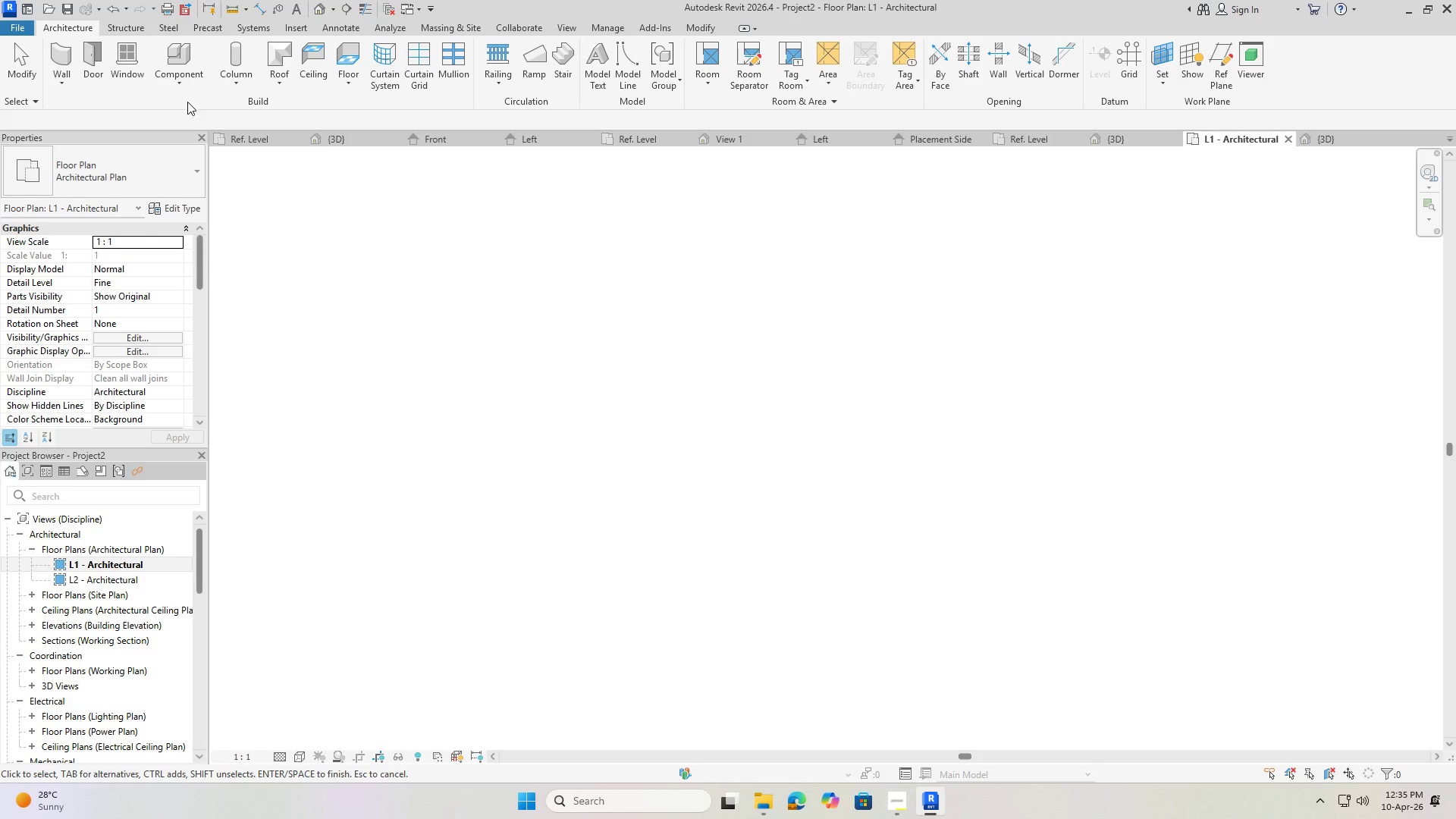 
left_click_drag(start_coordinate=[400, 224], to_coordinate=[682, 469])
 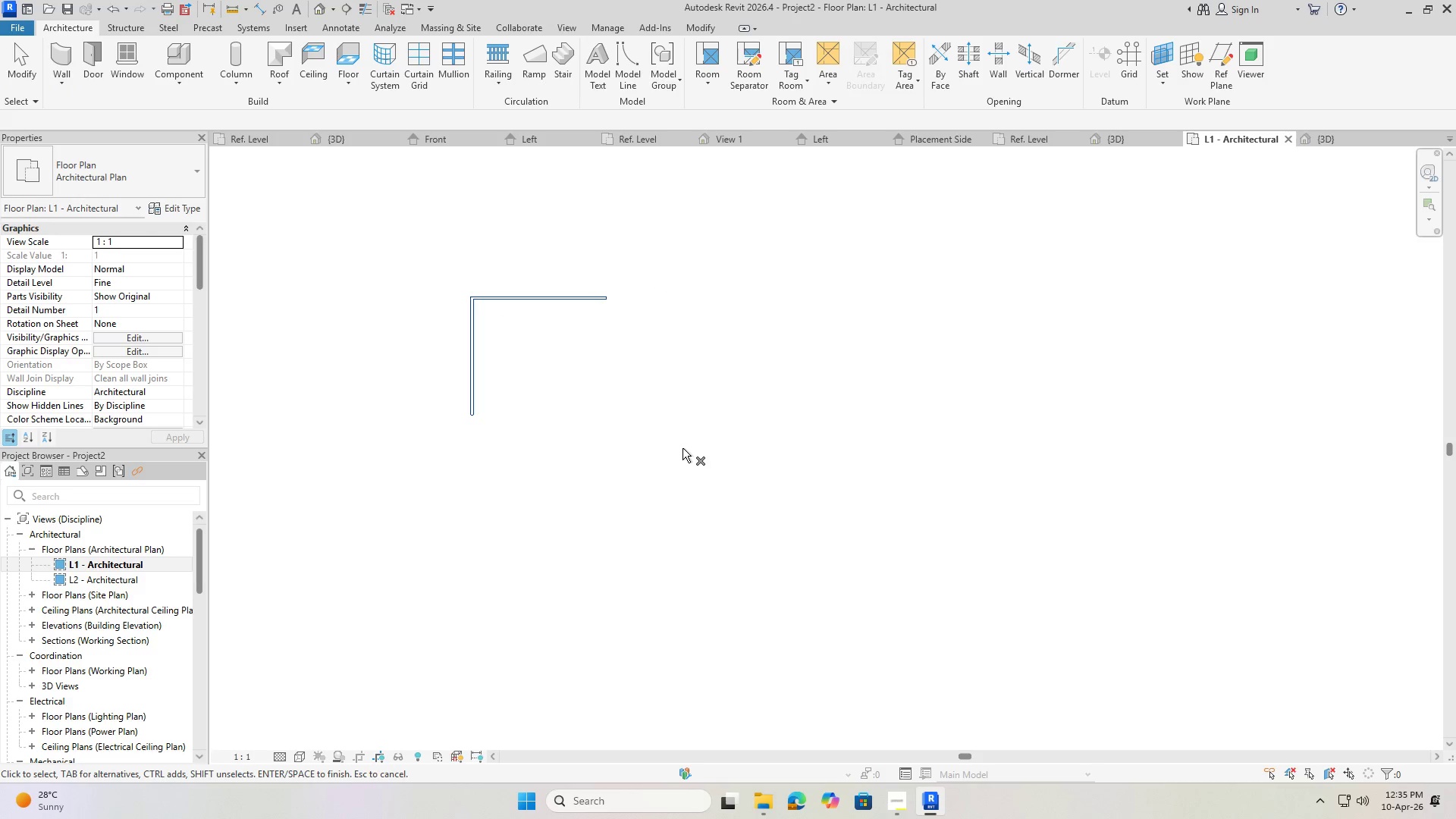 
scroll: coordinate [581, 322], scroll_direction: down, amount: 26.0
 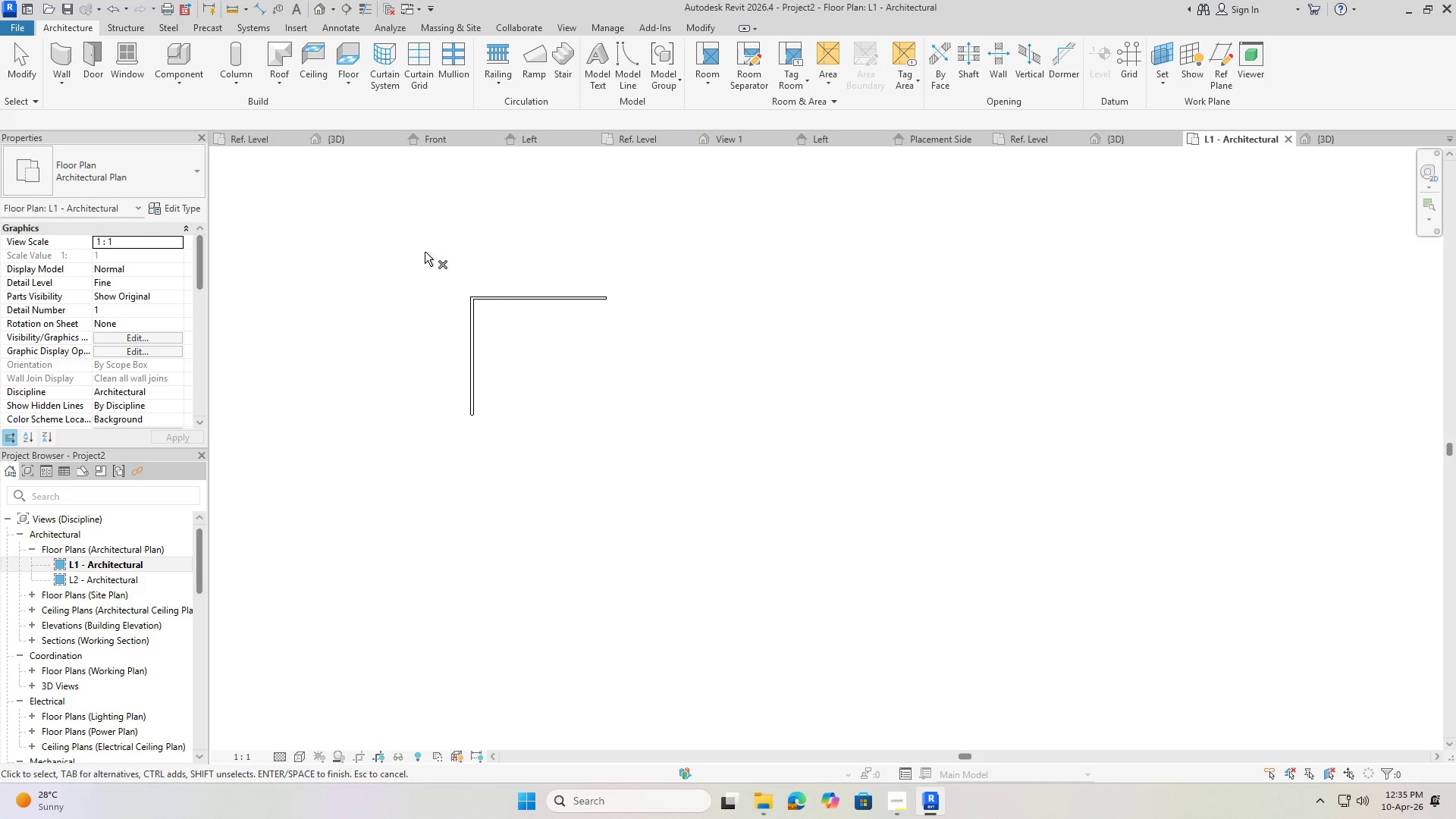 
key(Delete)
 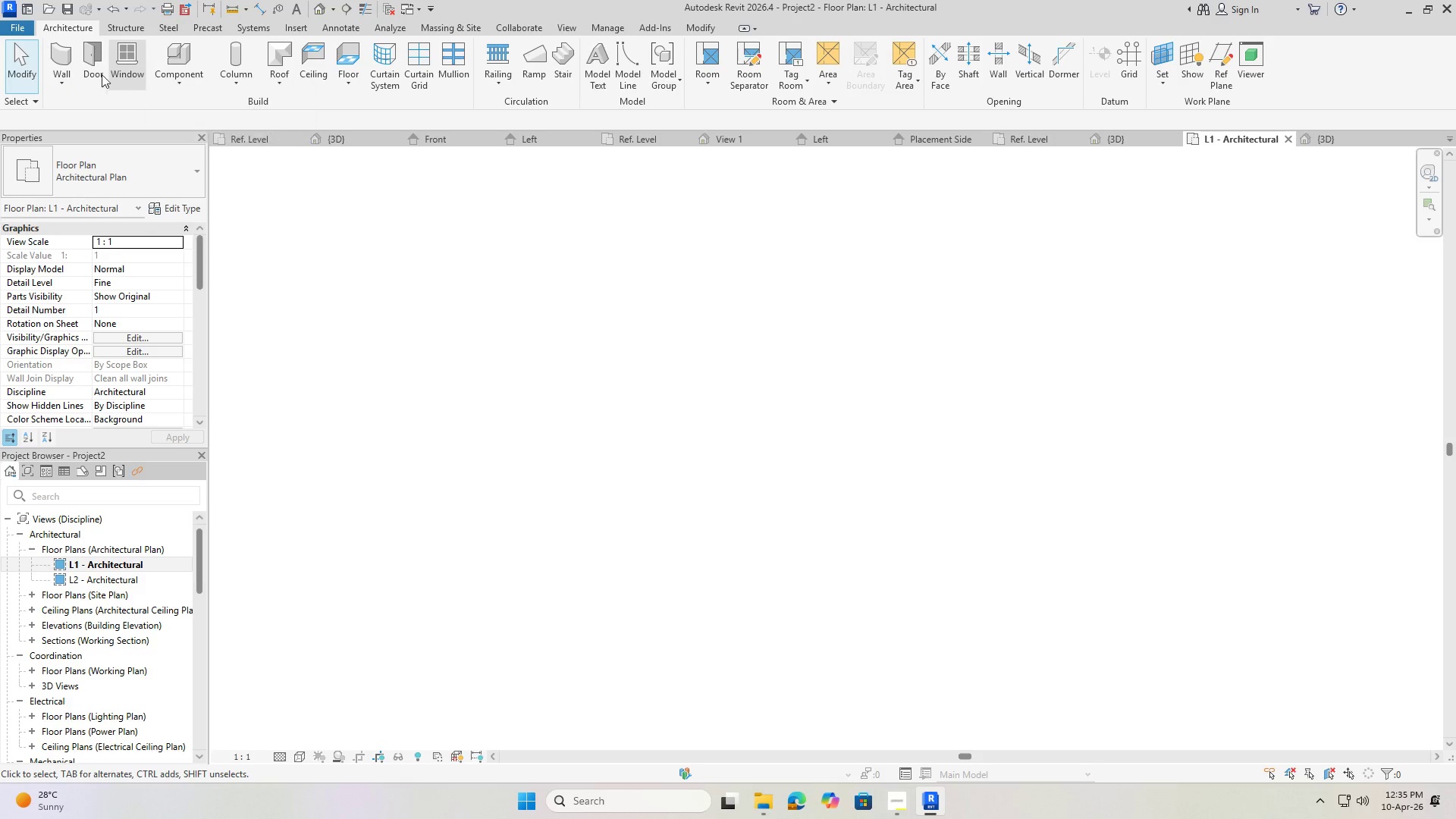 
left_click([71, 88])
 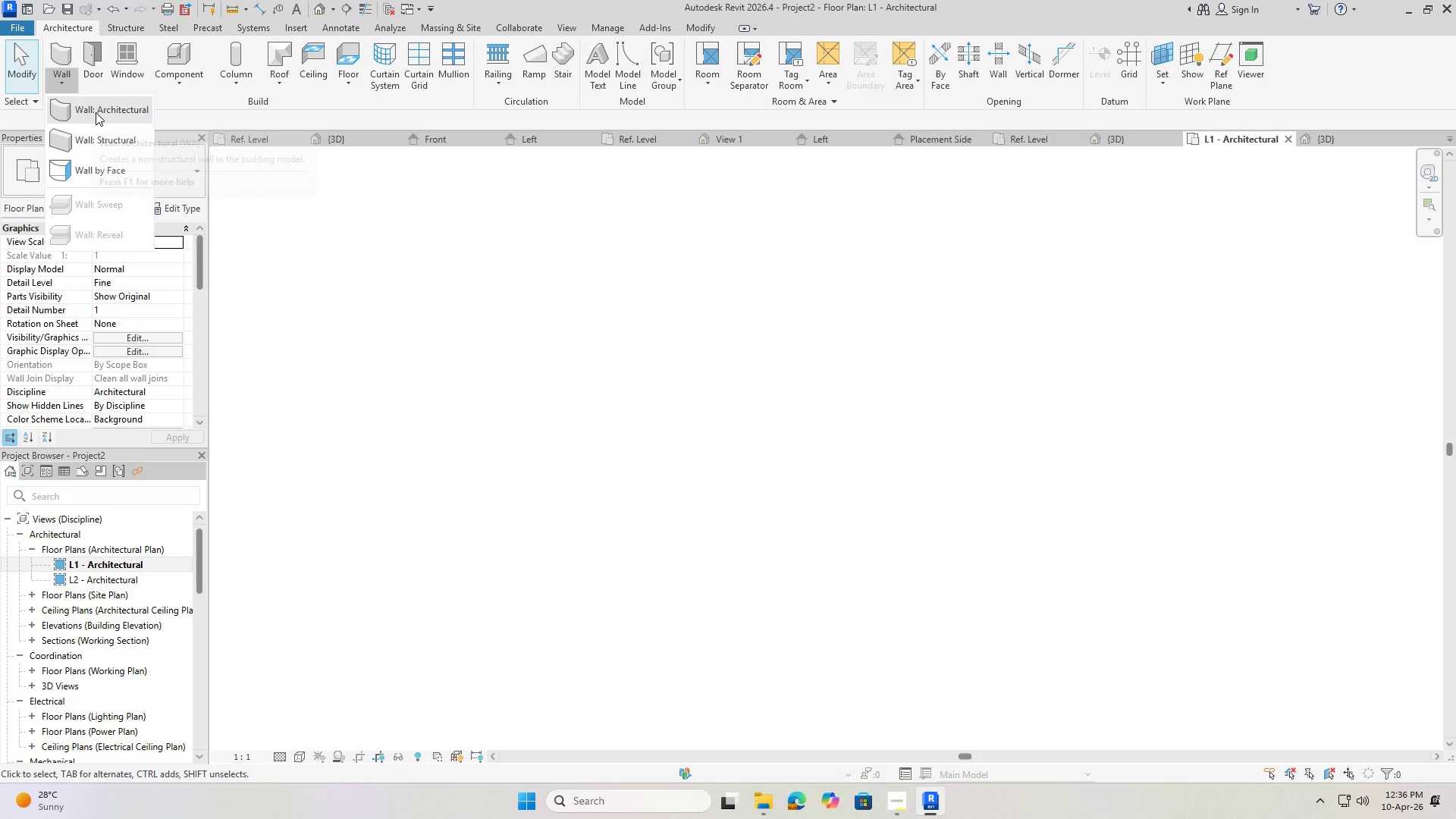 
left_click([96, 111])
 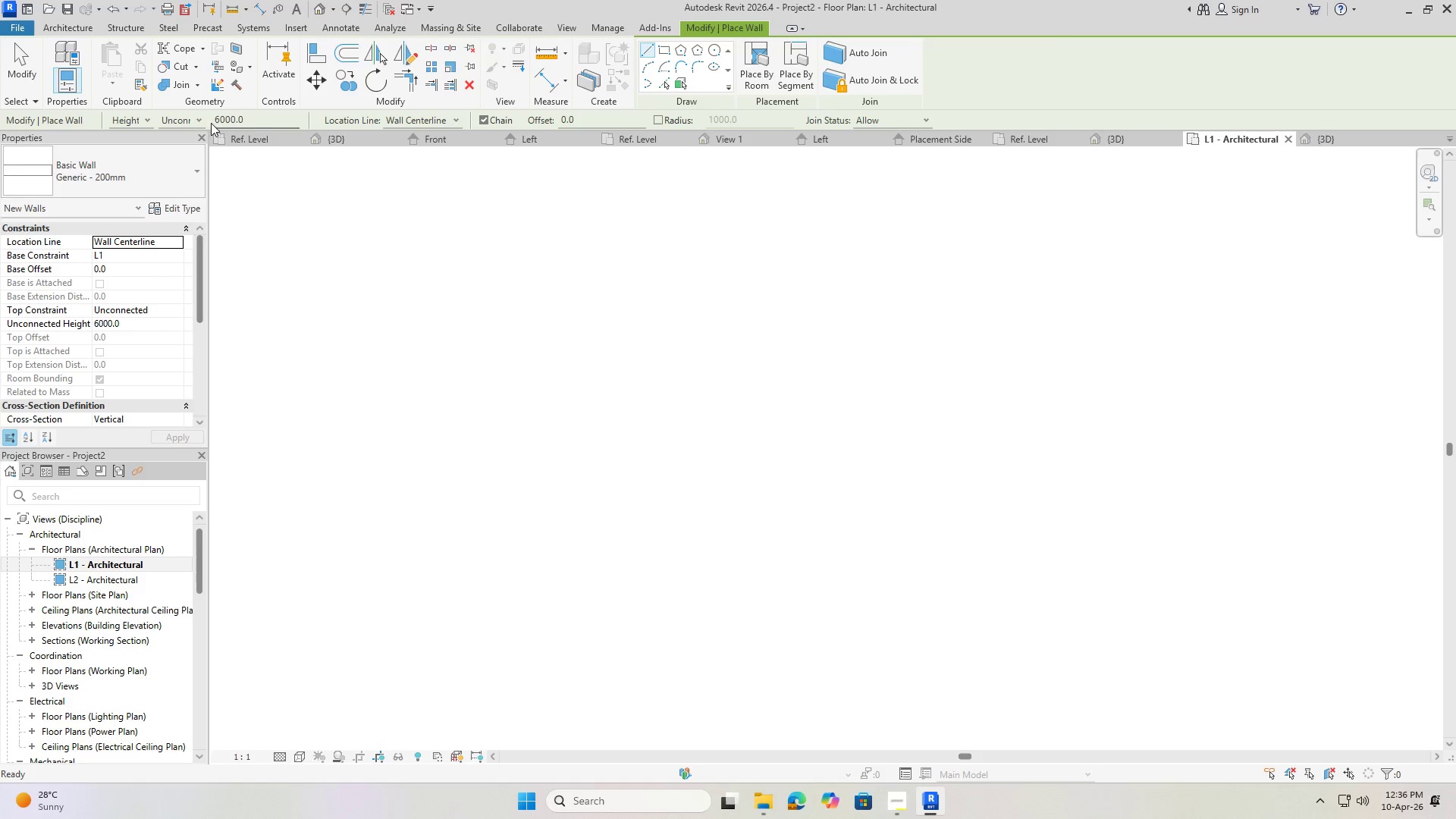 
left_click_drag(start_coordinate=[249, 124], to_coordinate=[130, 115])
 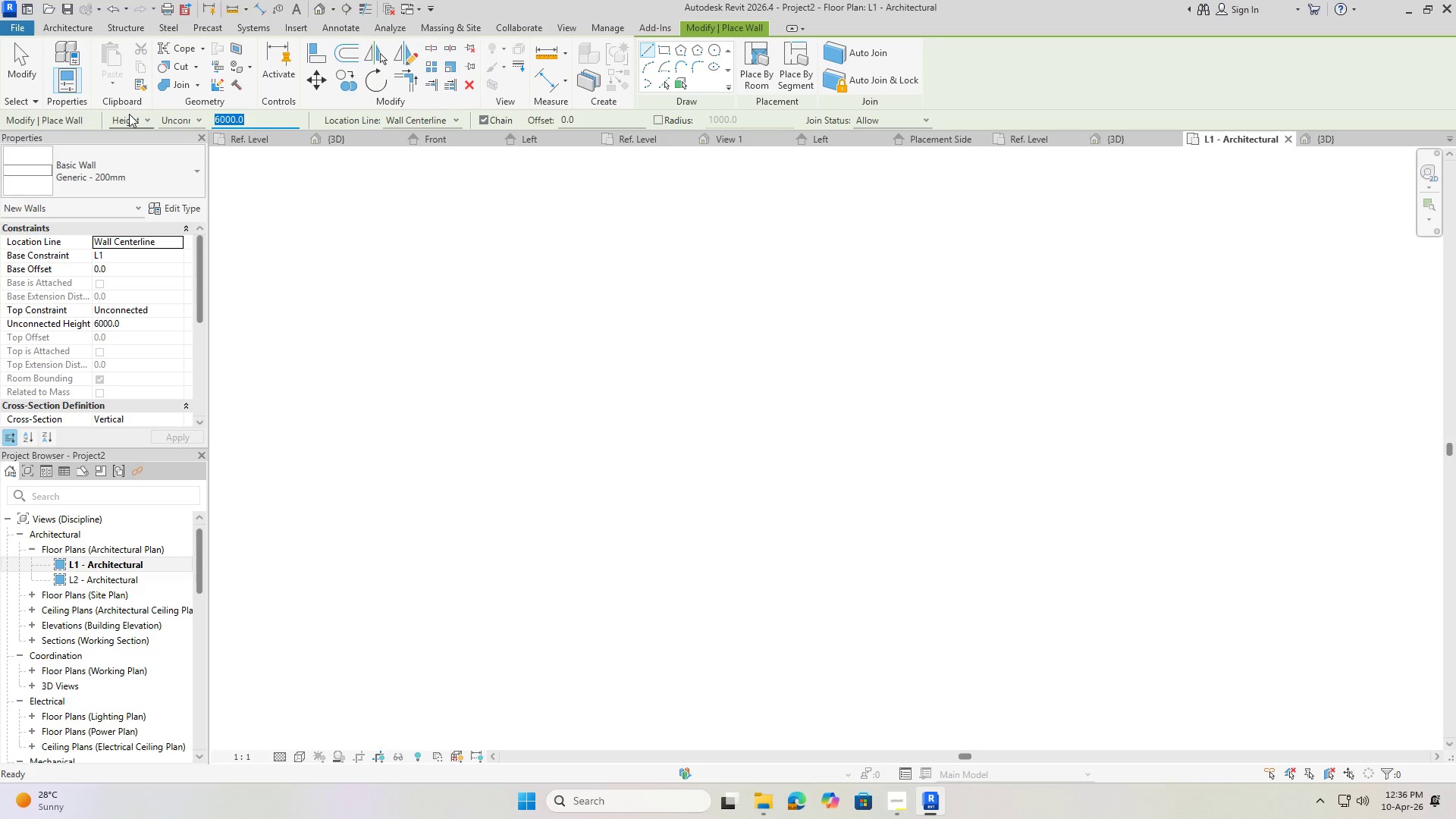 
key(Numpad3)
 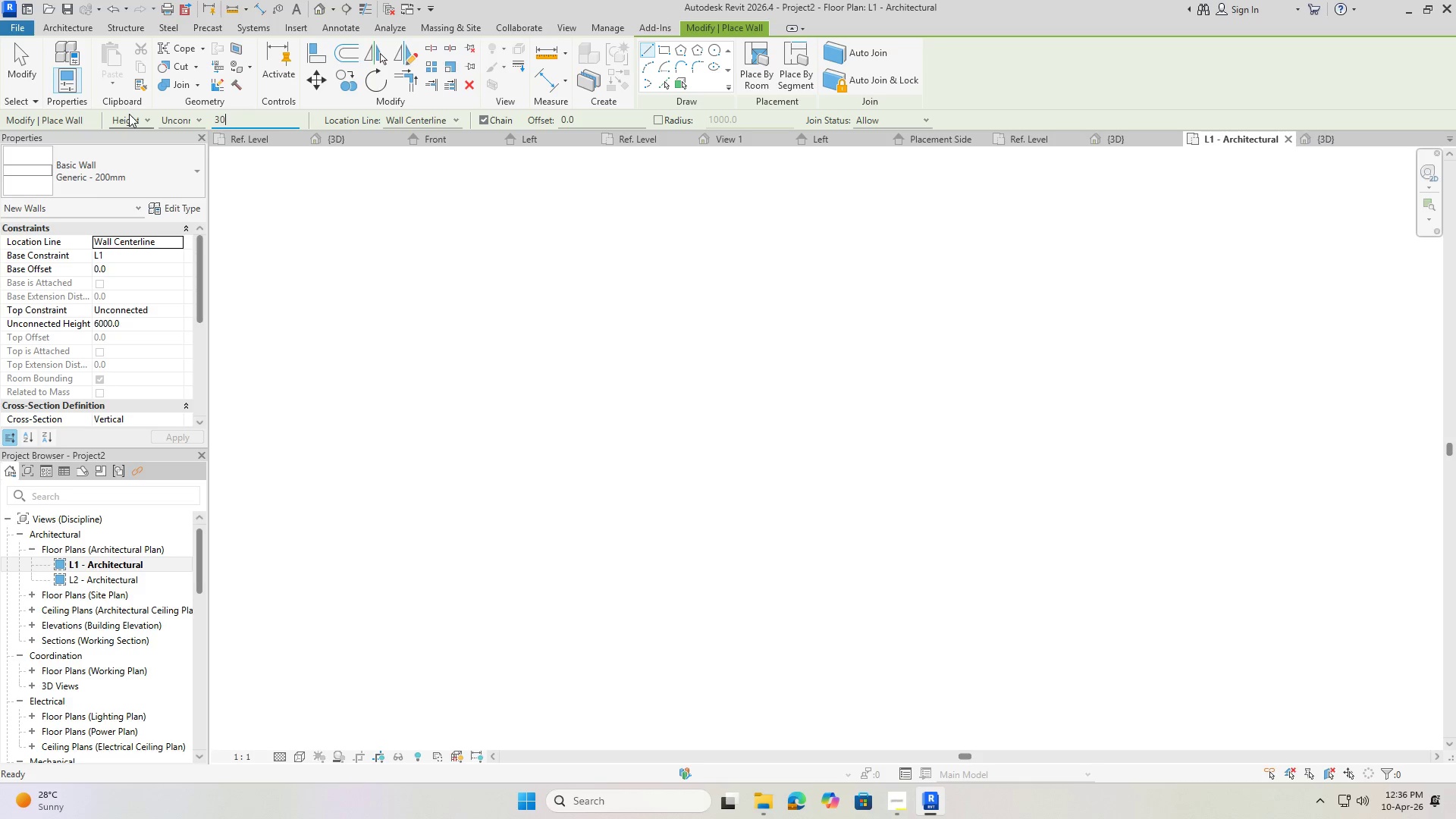 
key(Numpad0)
 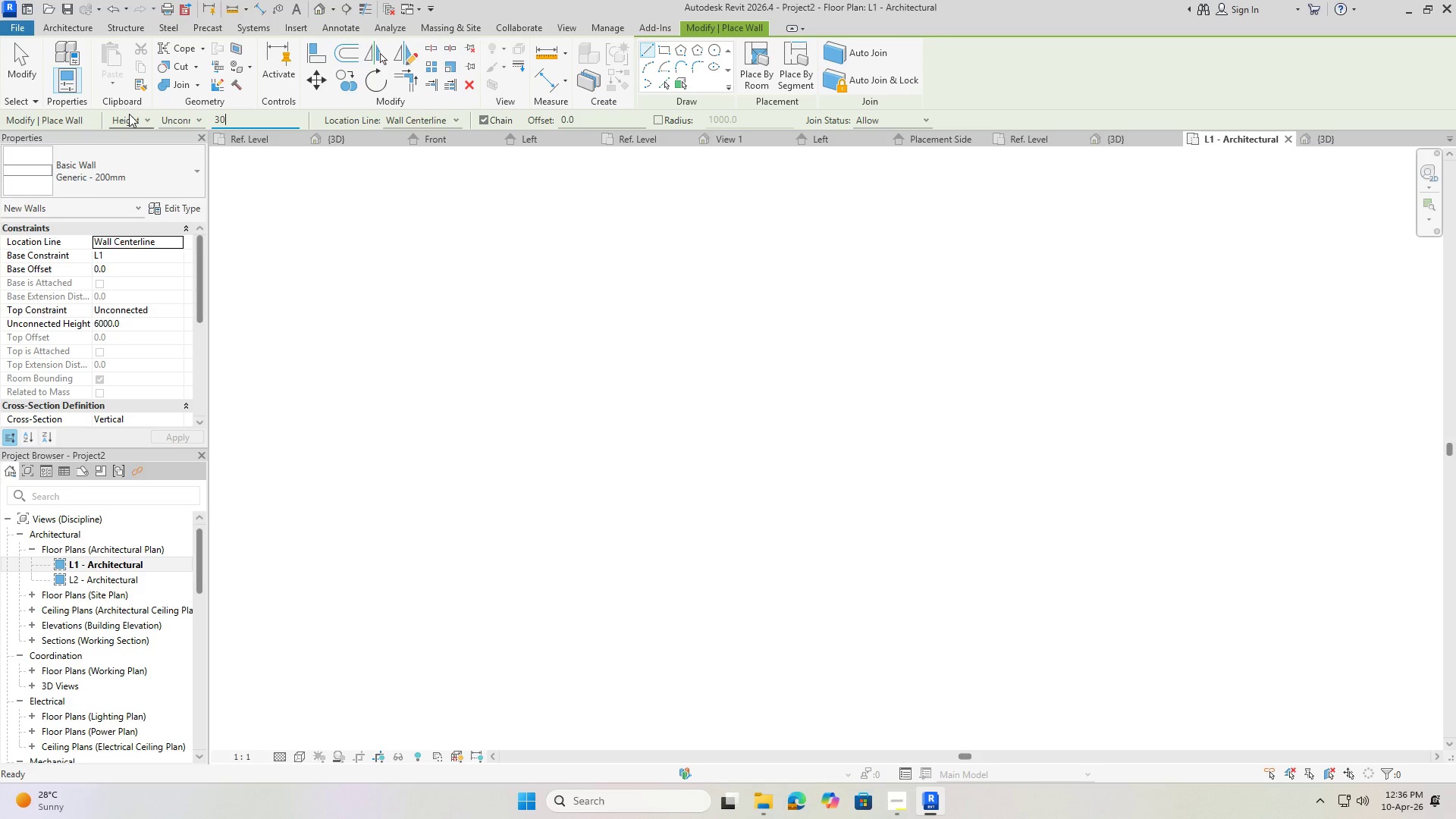 
key(Numpad0)
 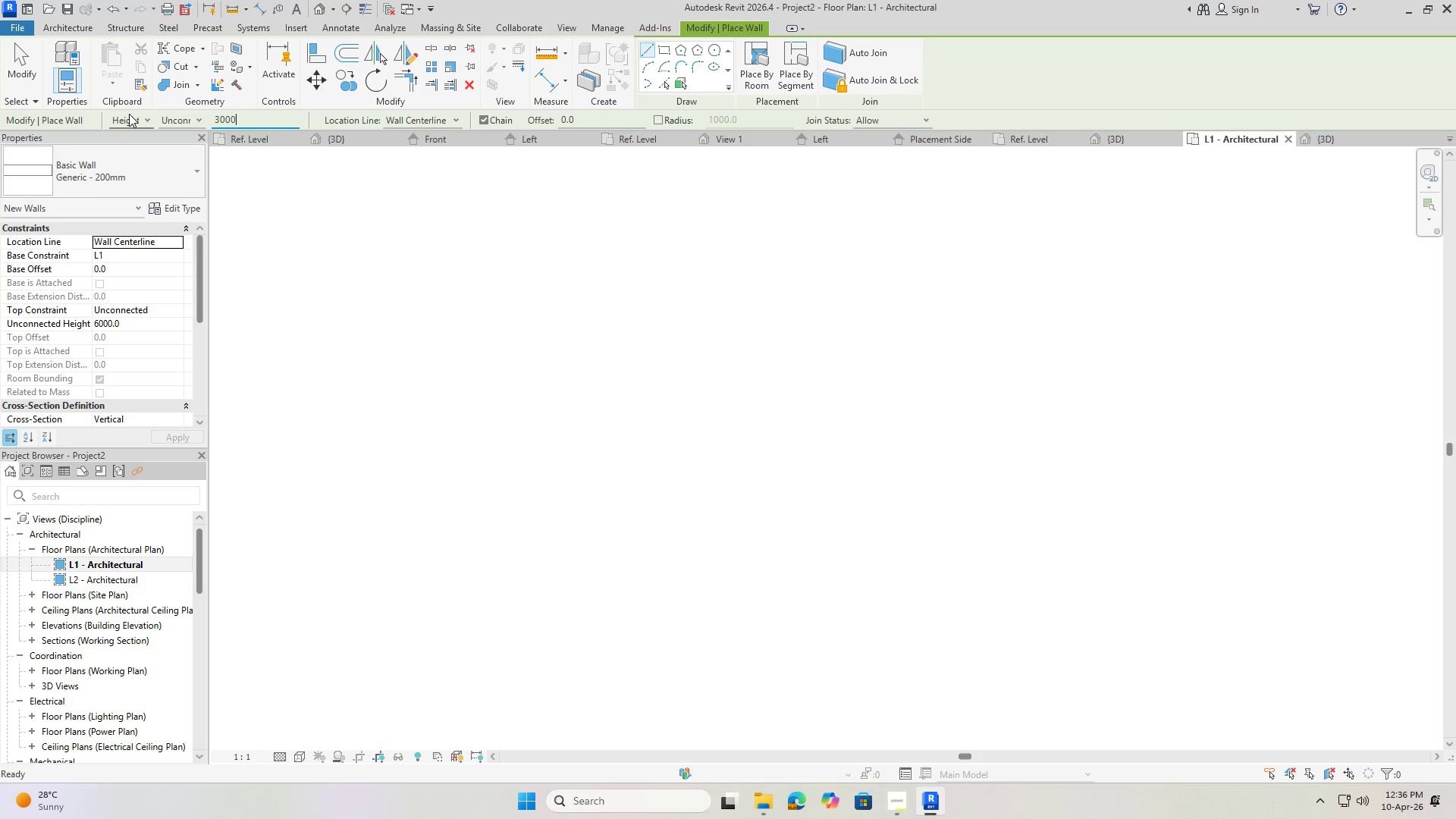 
key(Numpad0)
 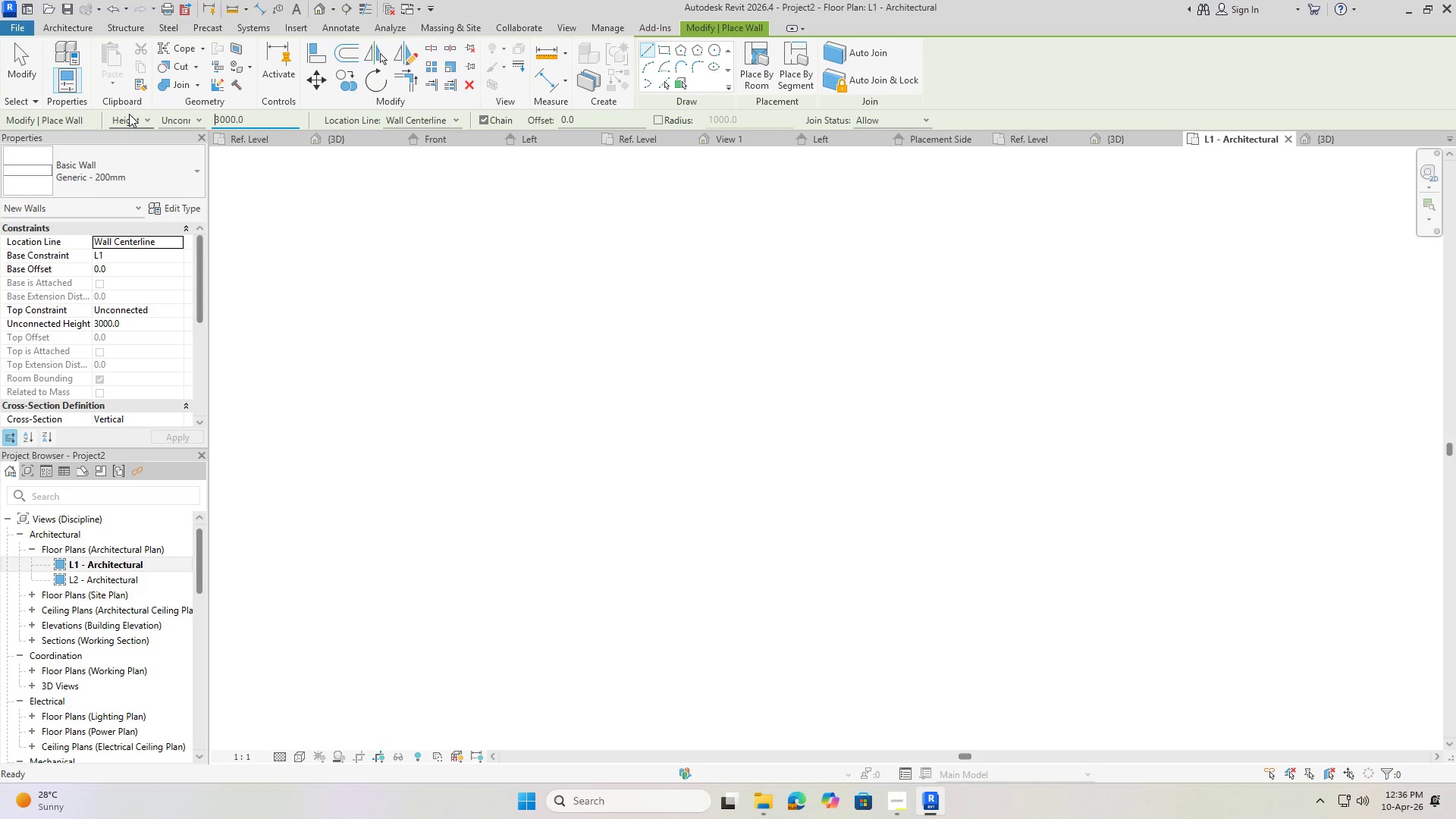 
key(NumpadEnter)
 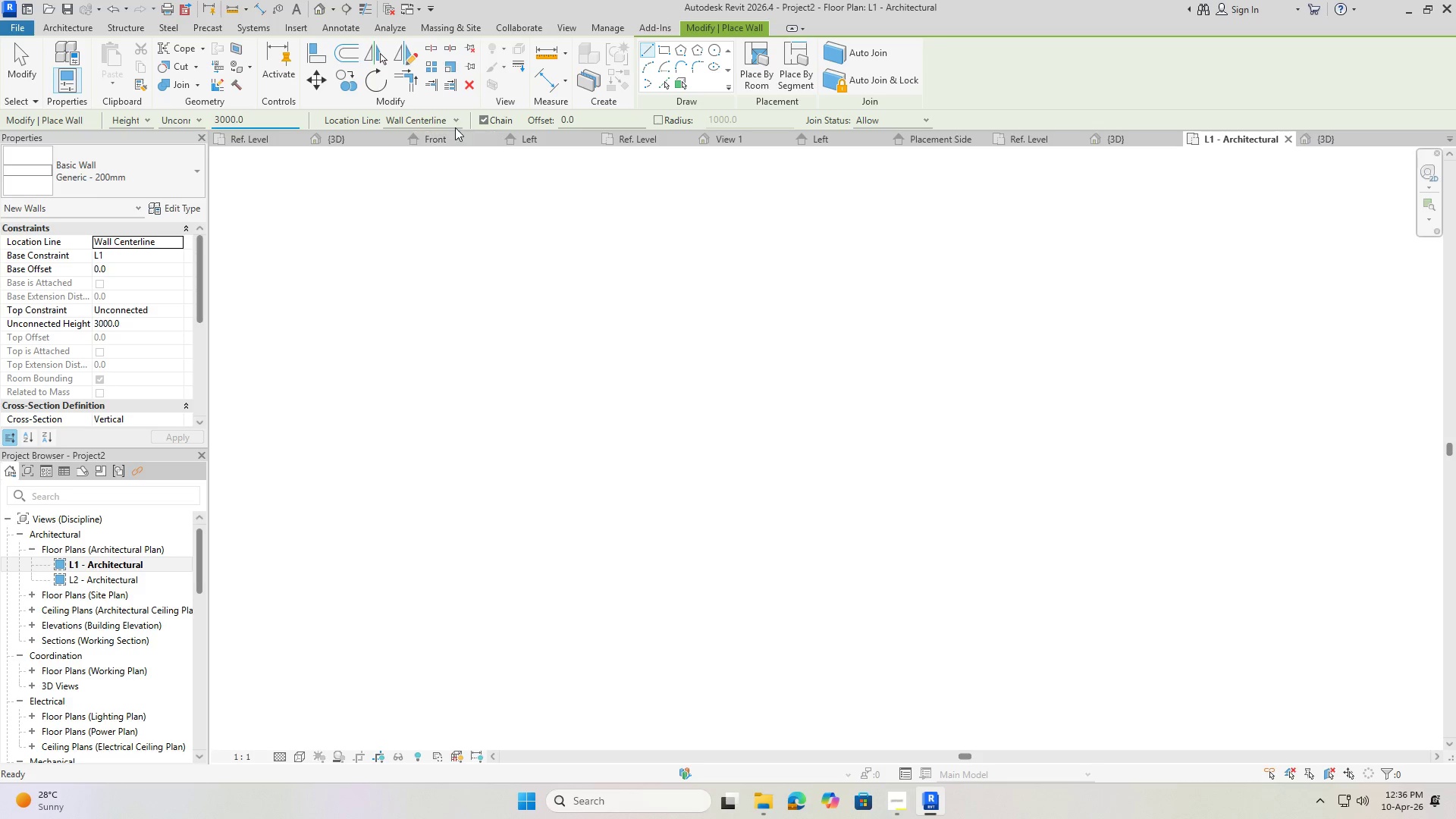 
left_click([447, 120])
 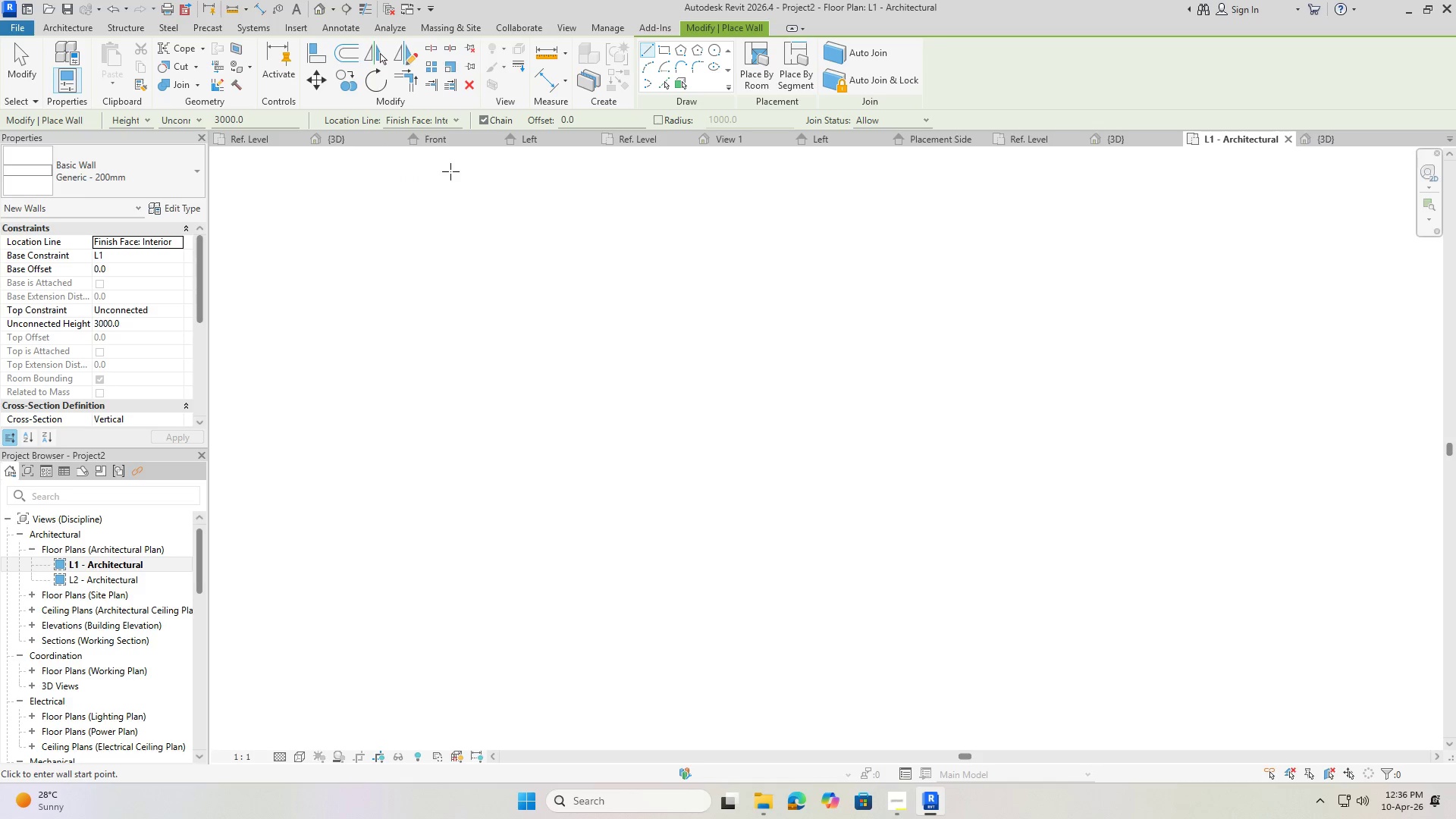 
wait(5.16)
 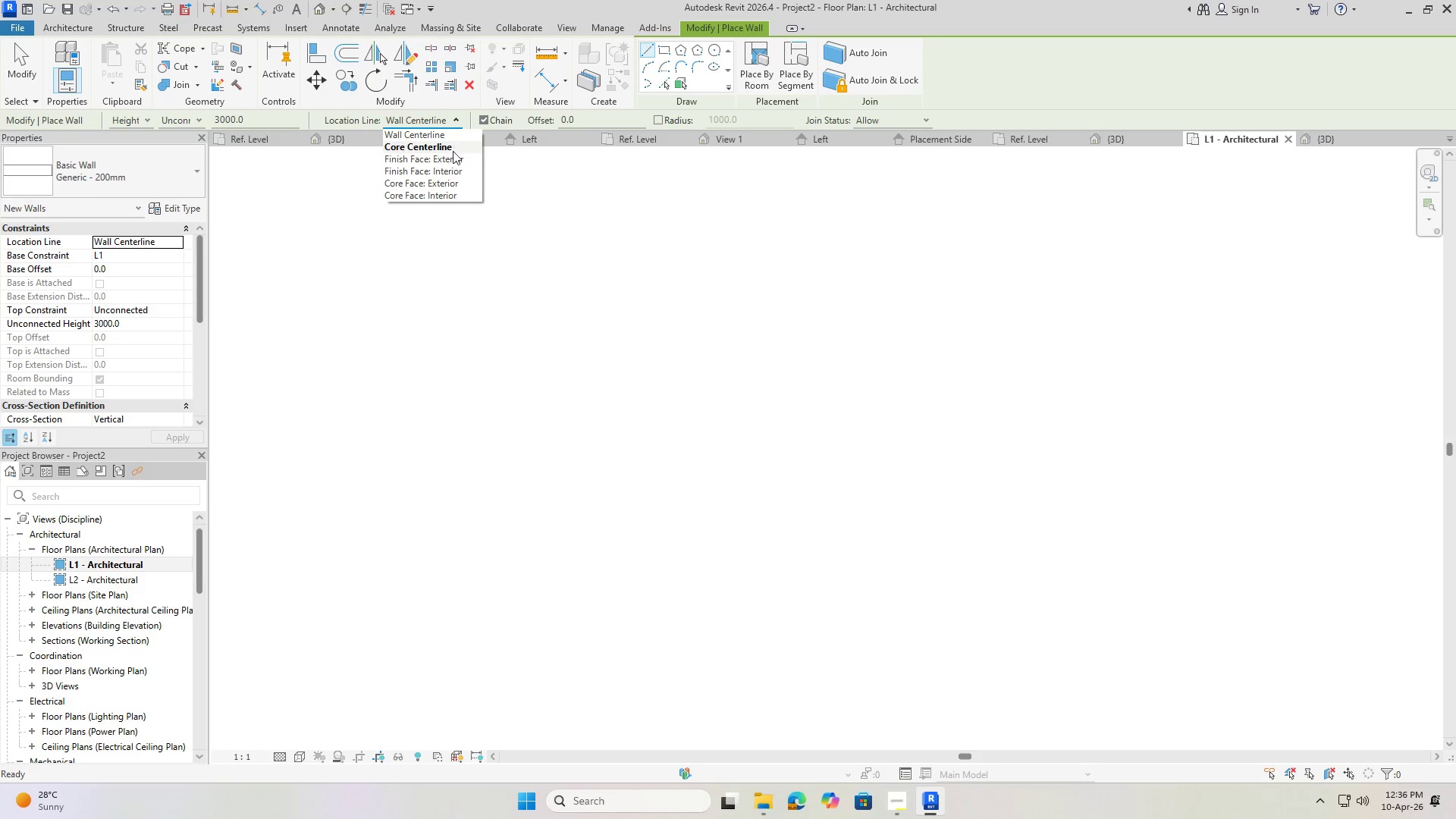 
left_click([460, 121])
 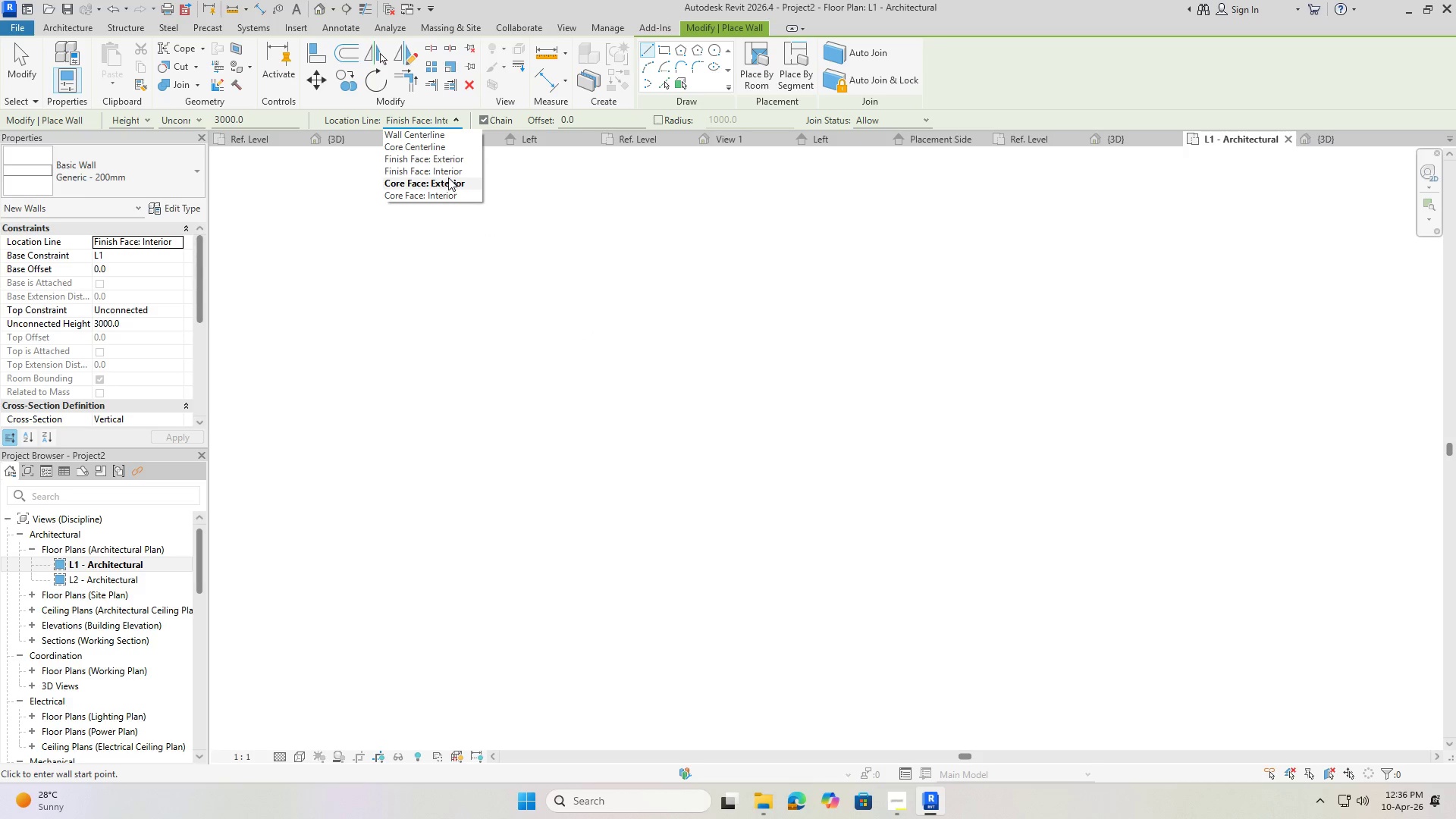 
left_click([655, 283])
 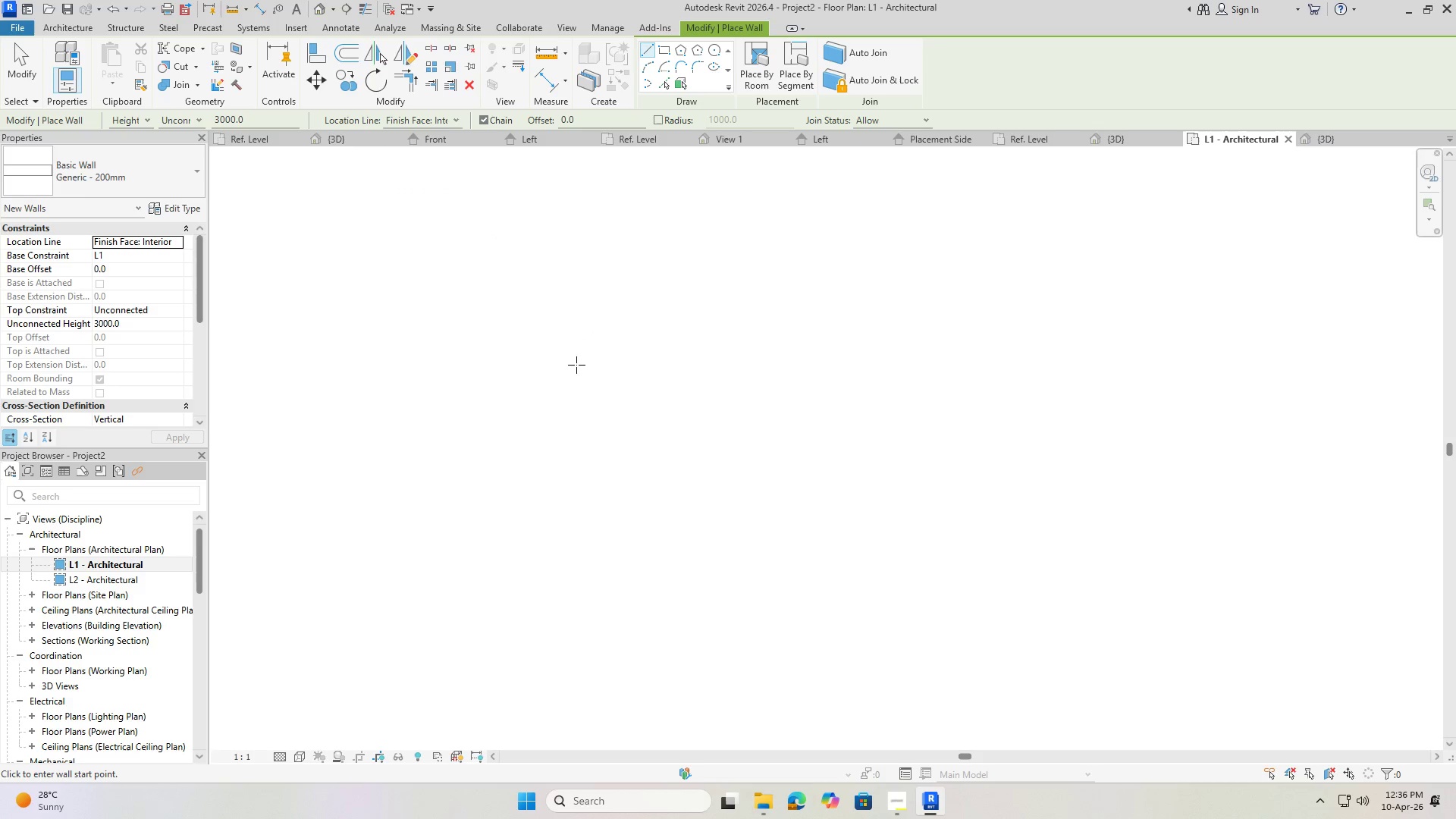 
left_click([573, 374])
 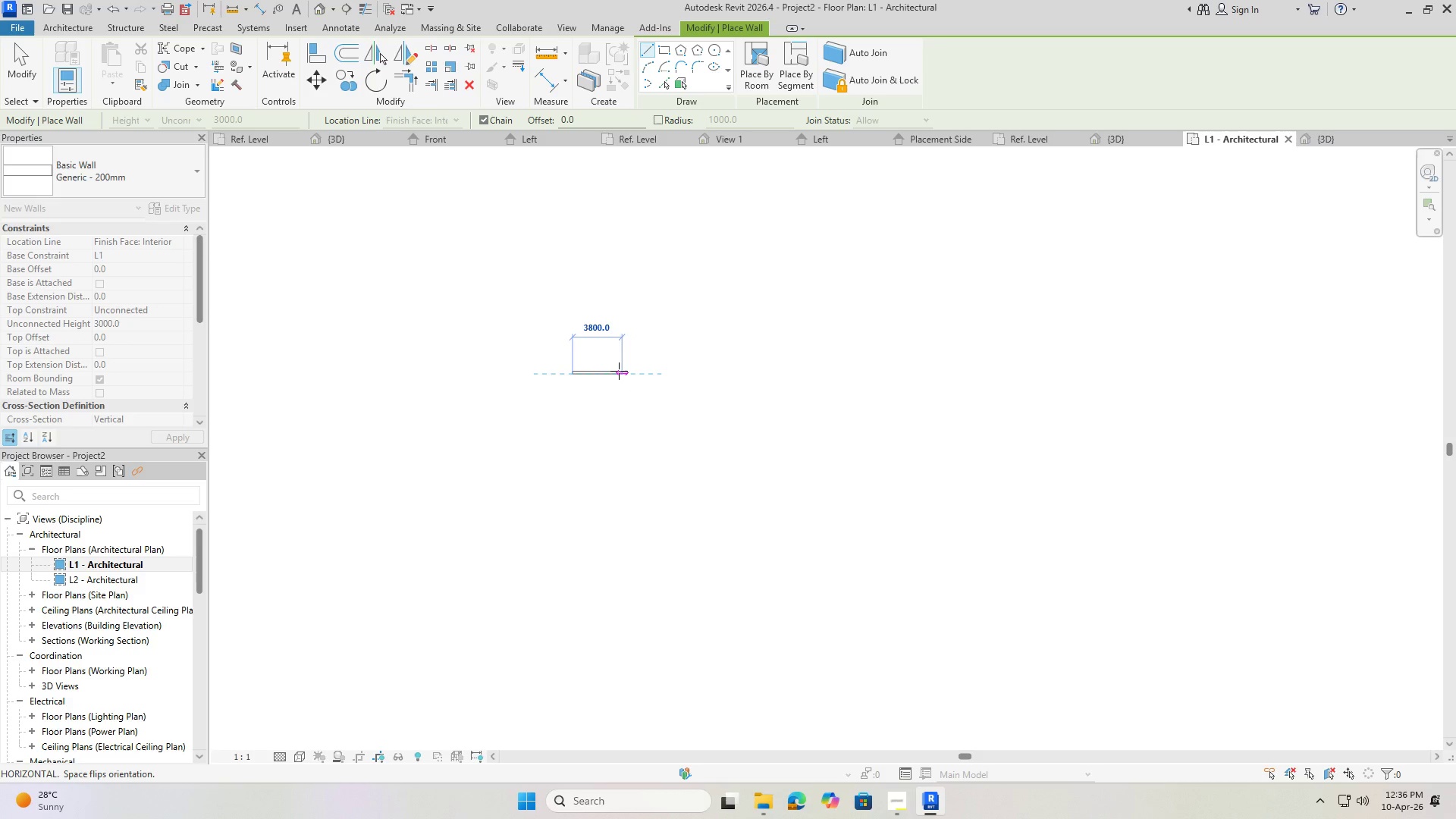 
scroll: coordinate [571, 372], scroll_direction: up, amount: 12.0
 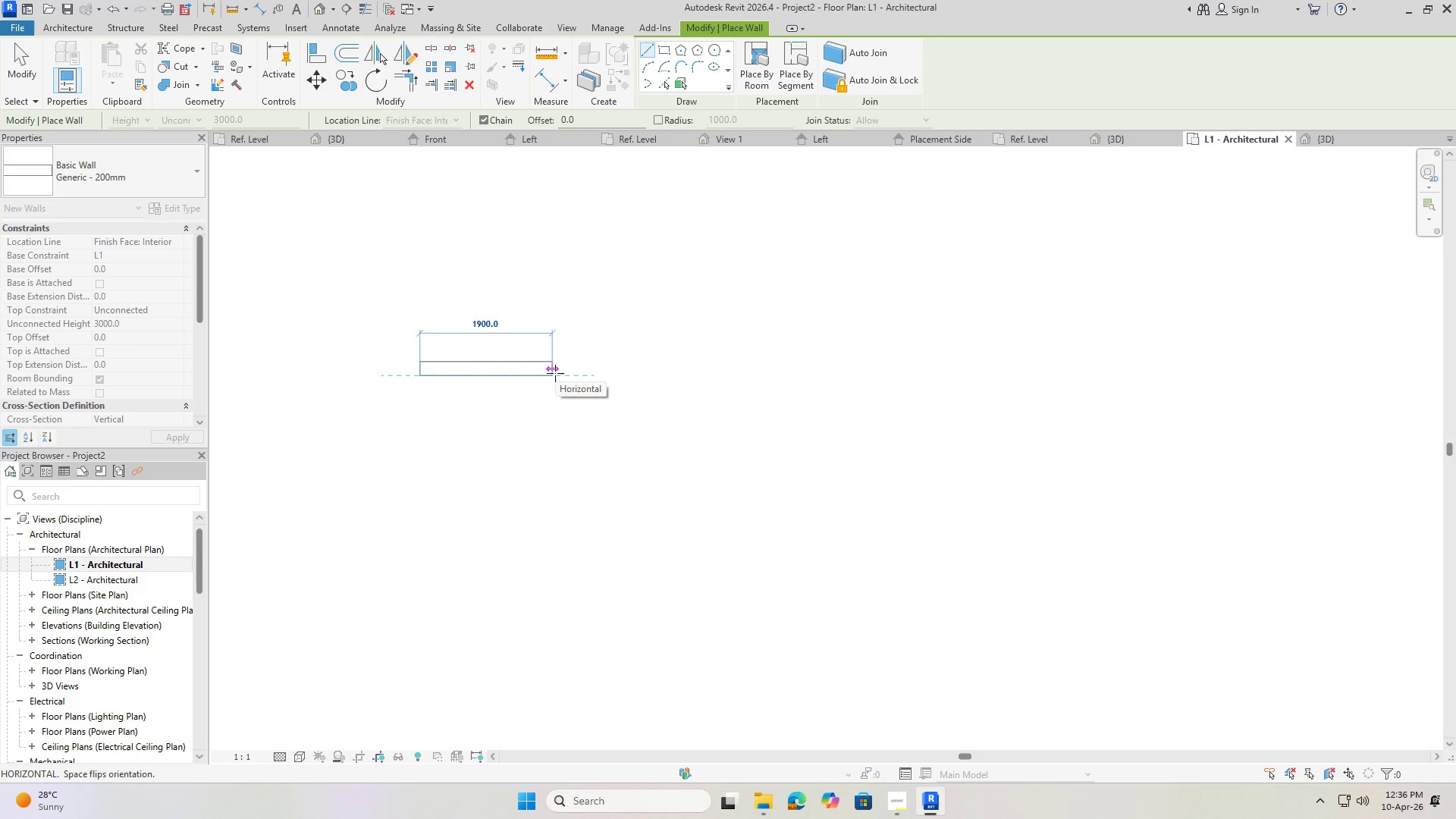 
left_click([563, 373])
 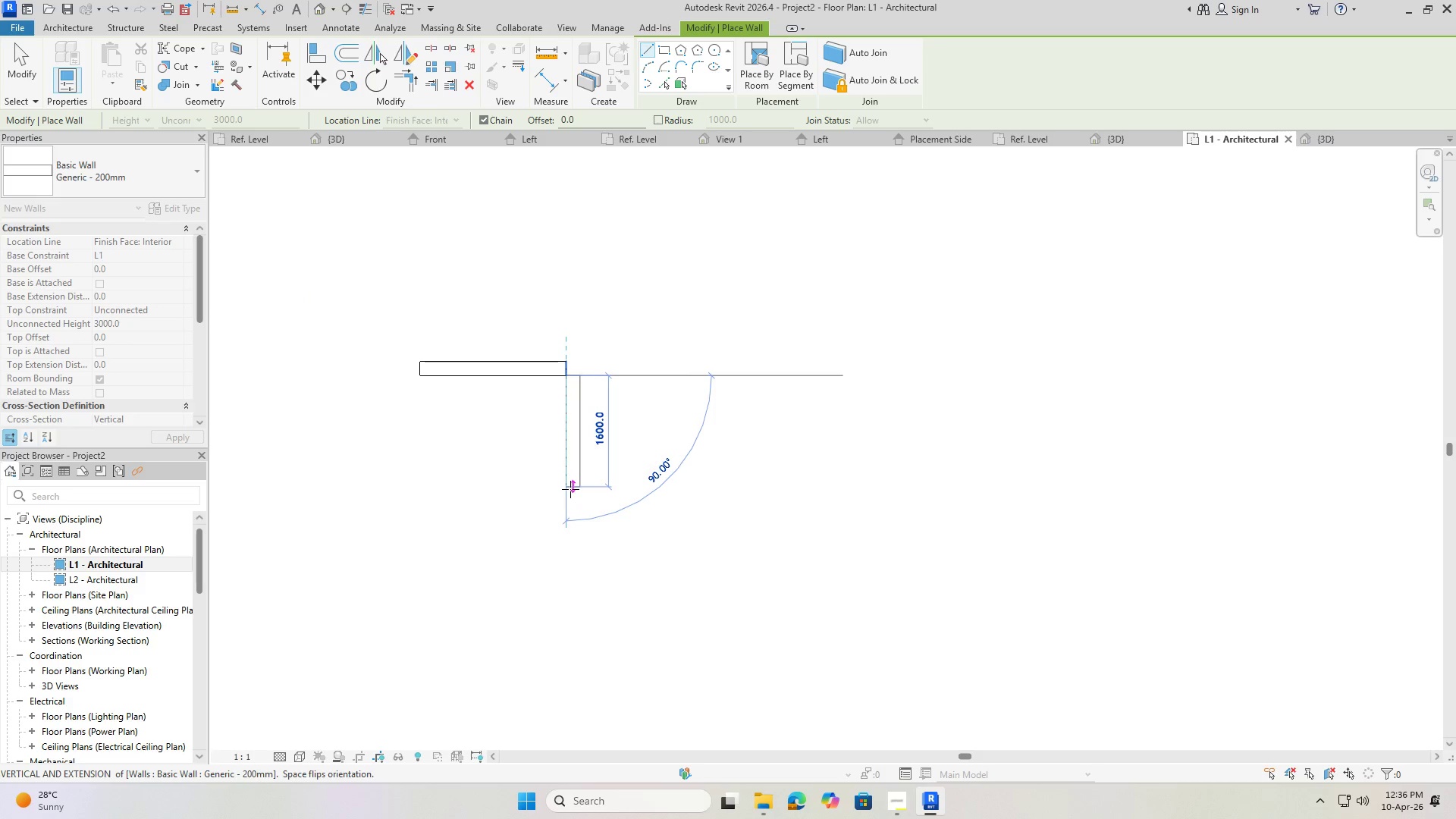 
left_click([570, 498])
 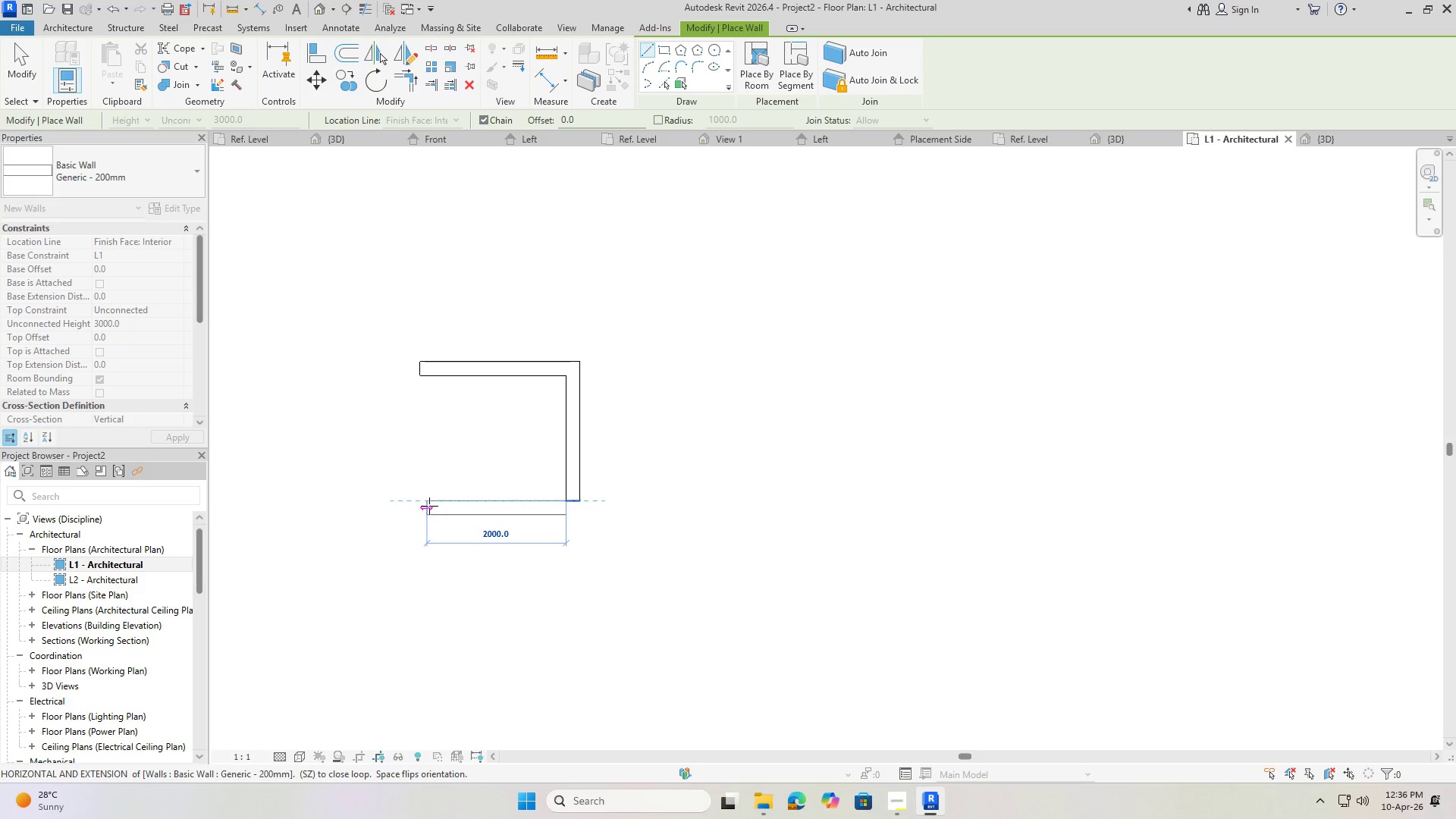 
left_click([419, 506])
 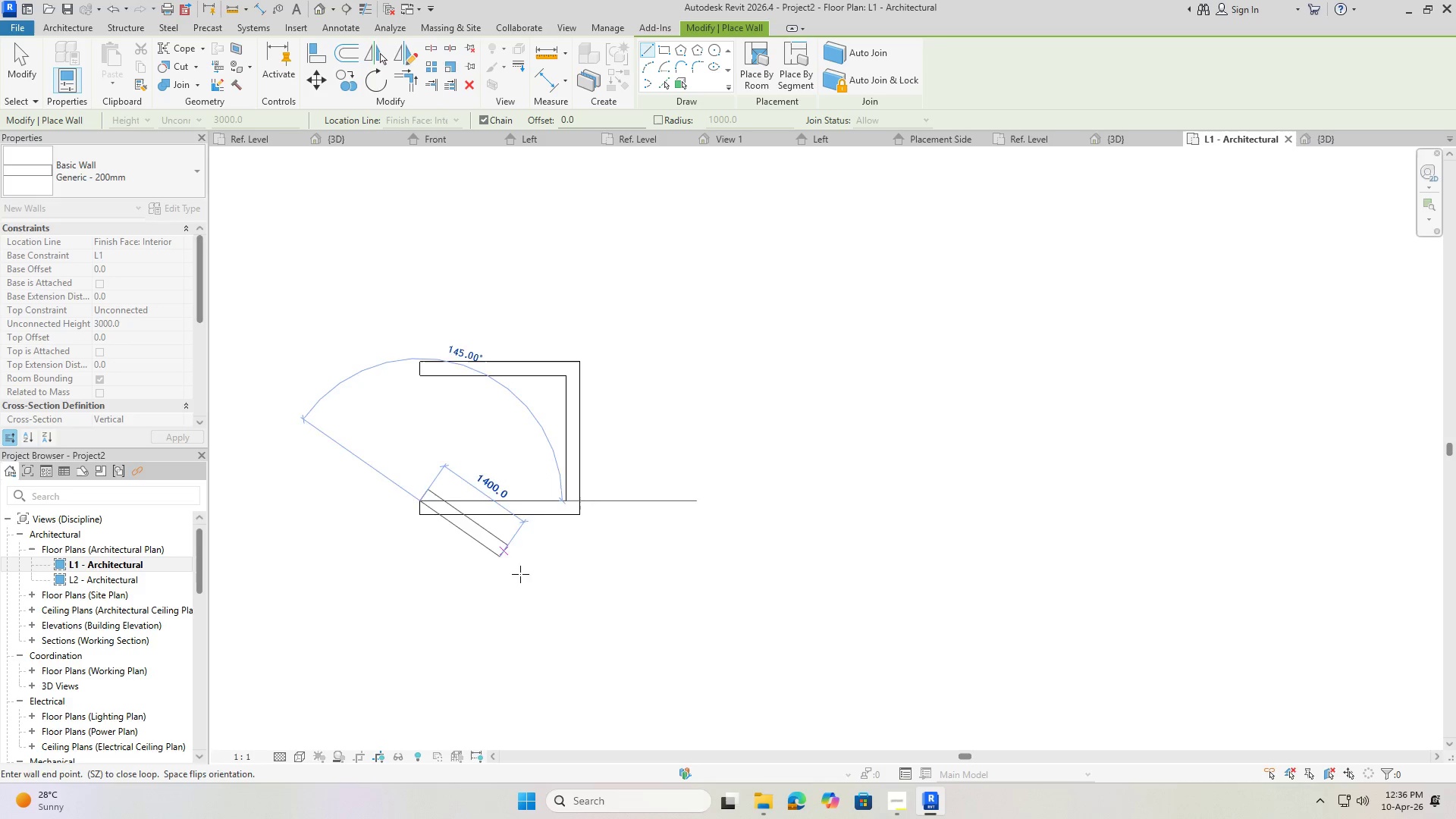 
key(Escape)
 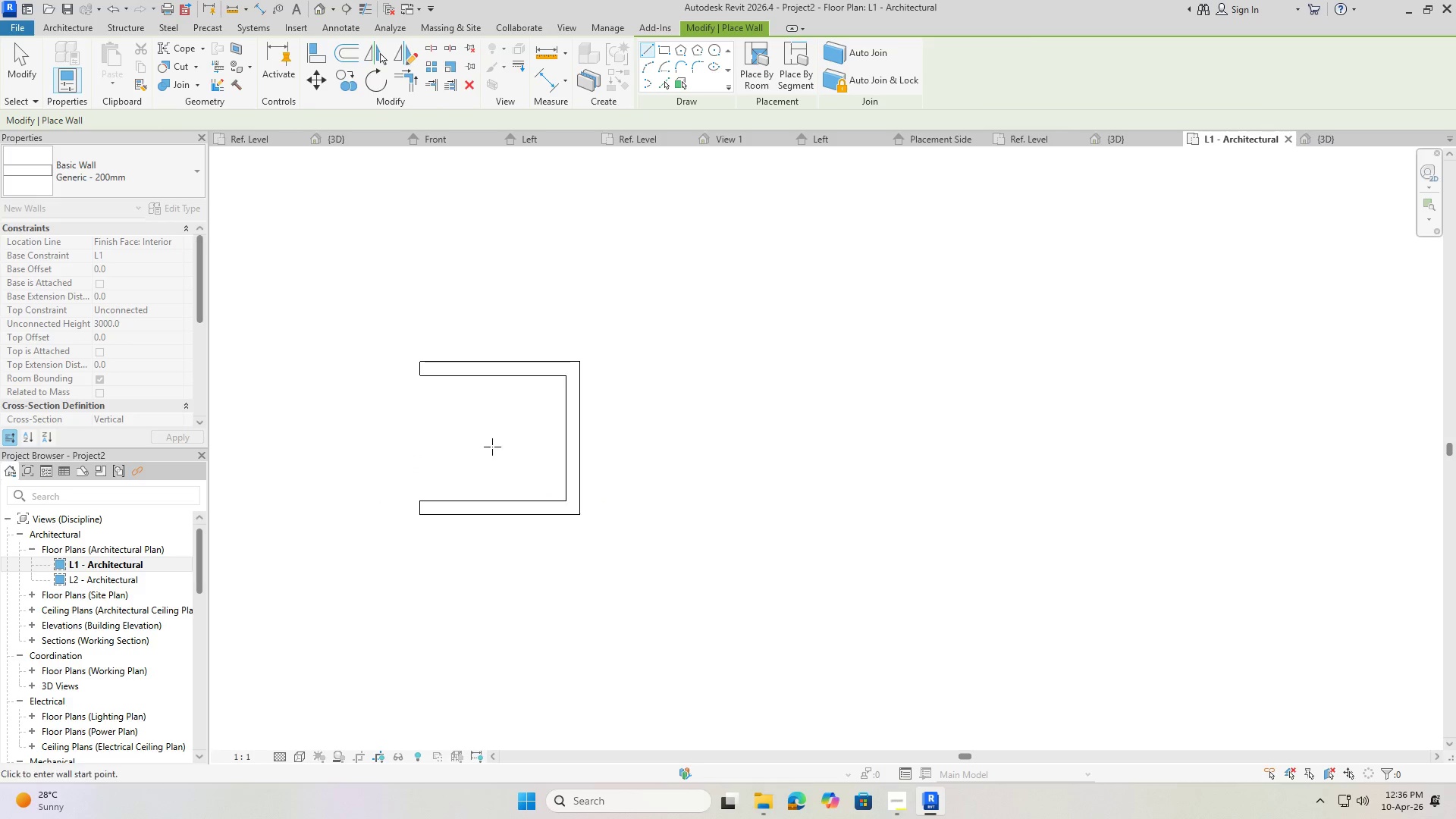 
key(Escape)
 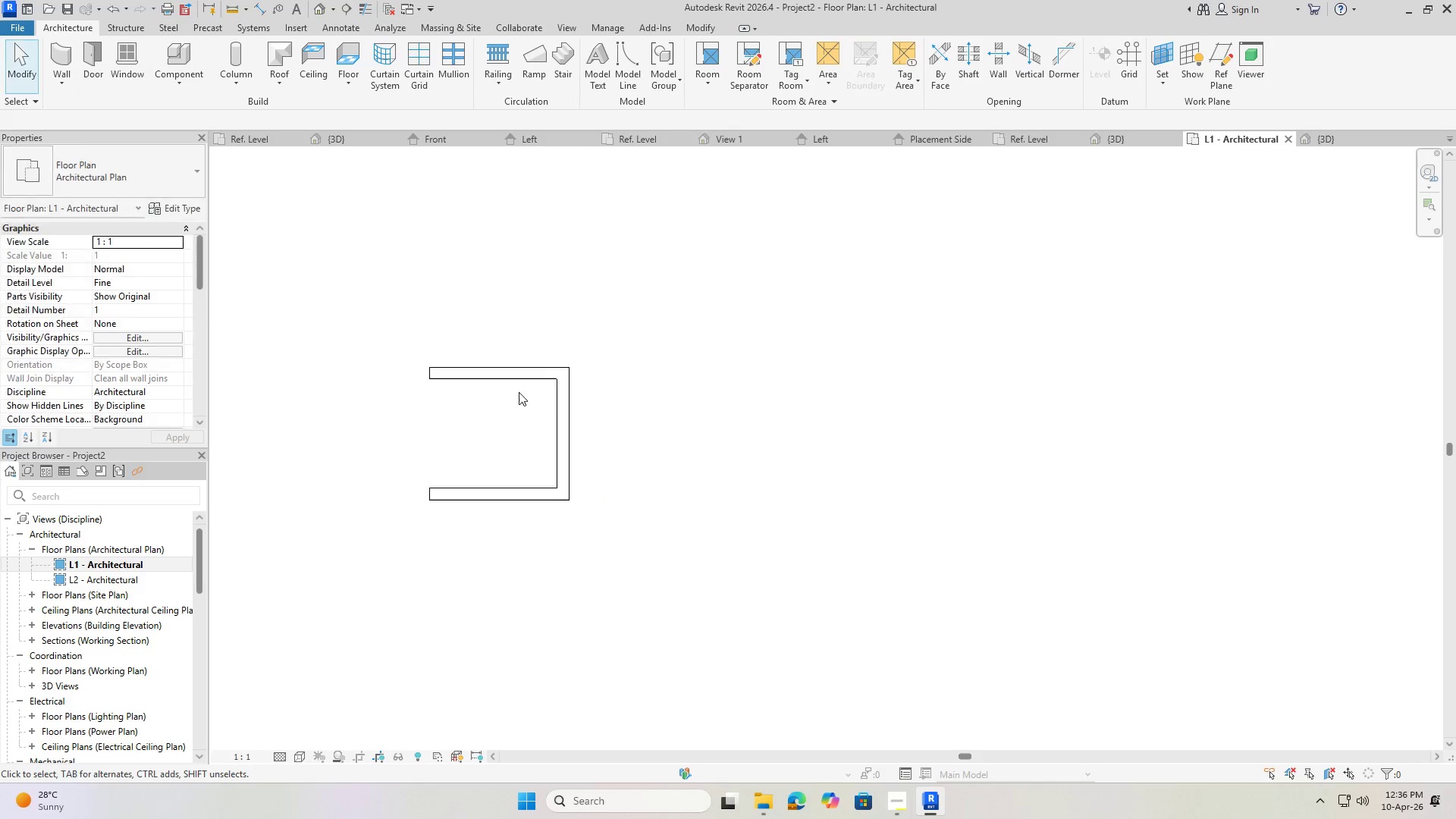 
scroll: coordinate [494, 403], scroll_direction: down, amount: 1.0
 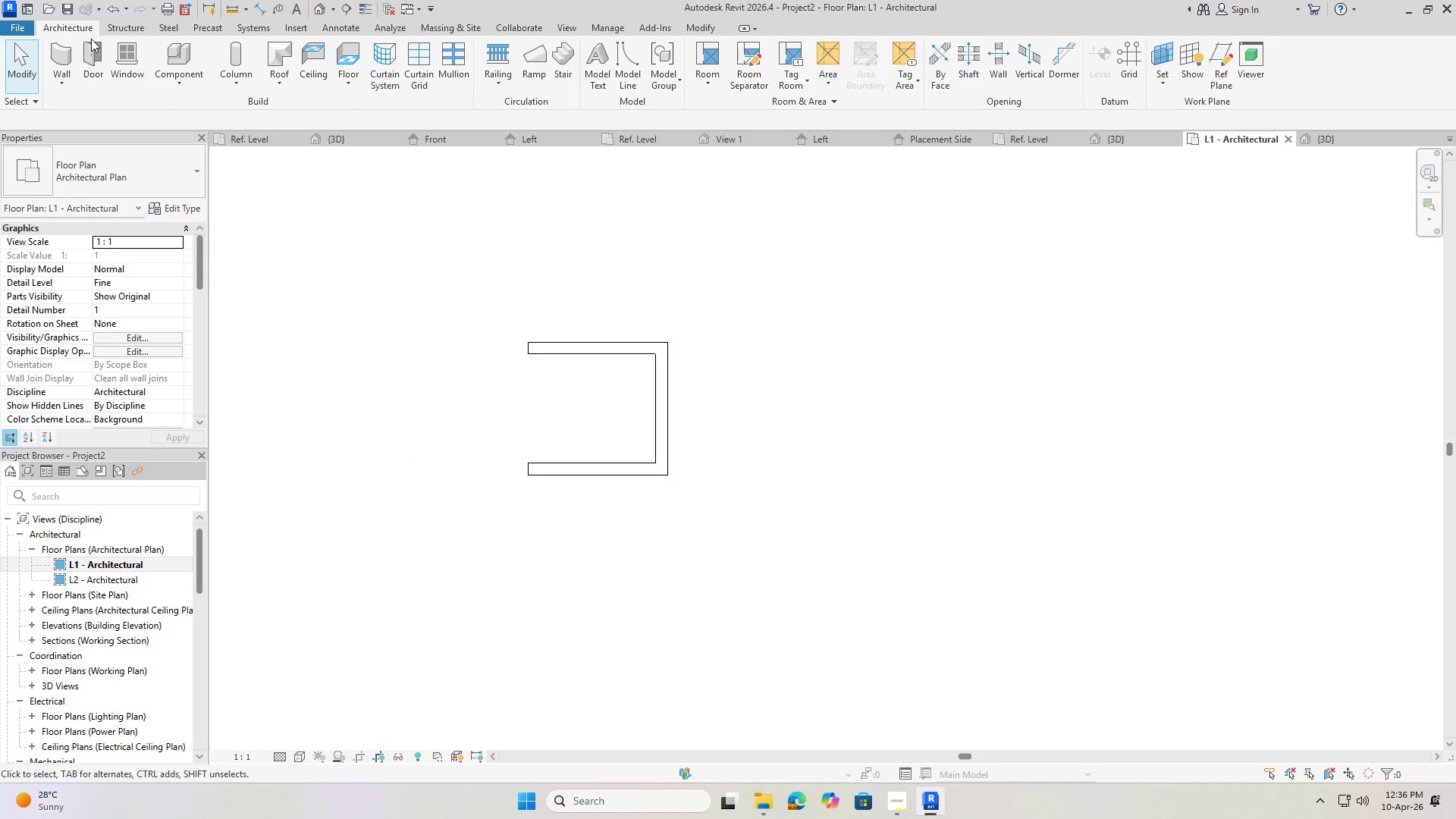 
left_click([169, 58])
 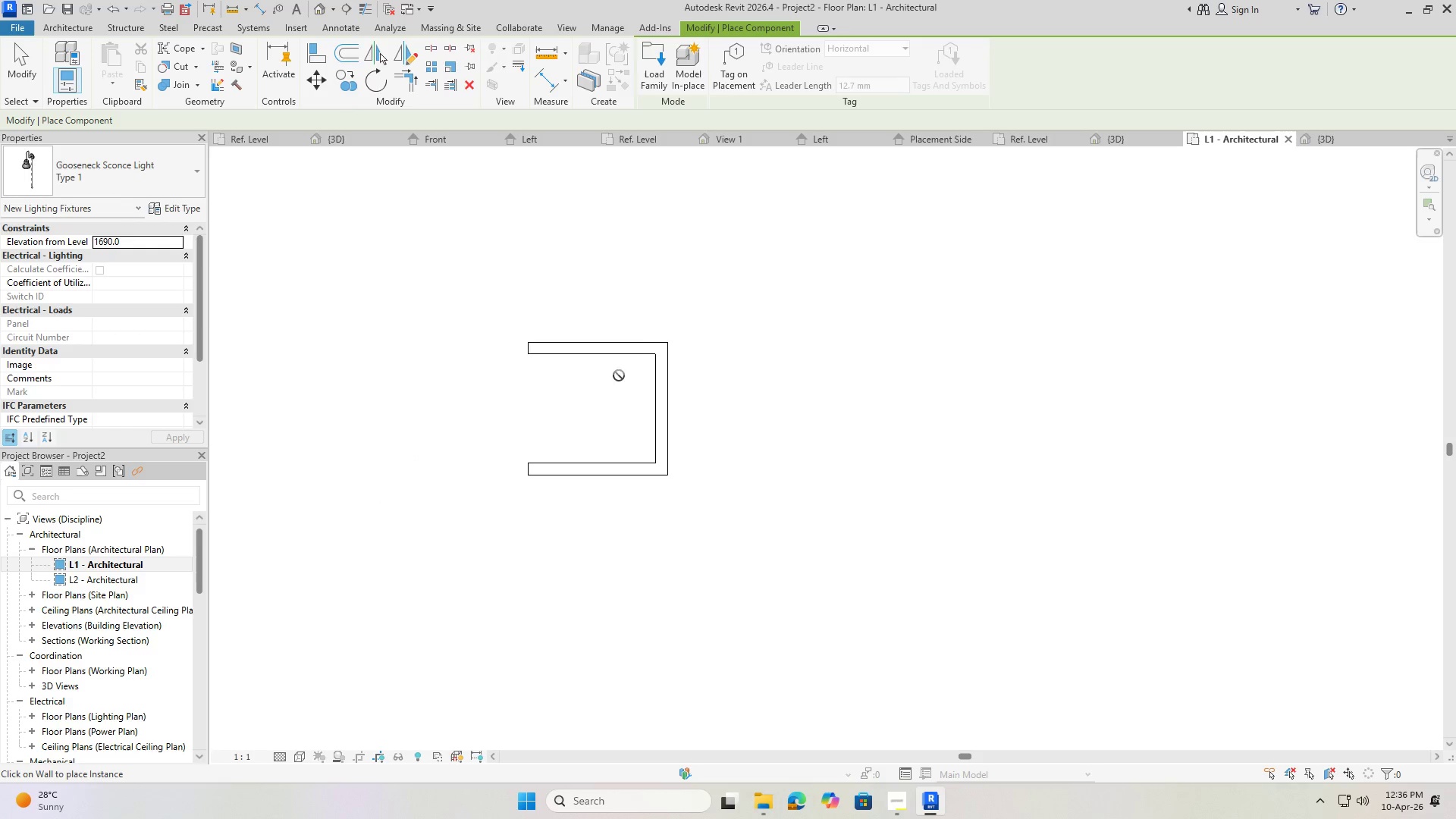 
scroll: coordinate [665, 406], scroll_direction: up, amount: 7.0
 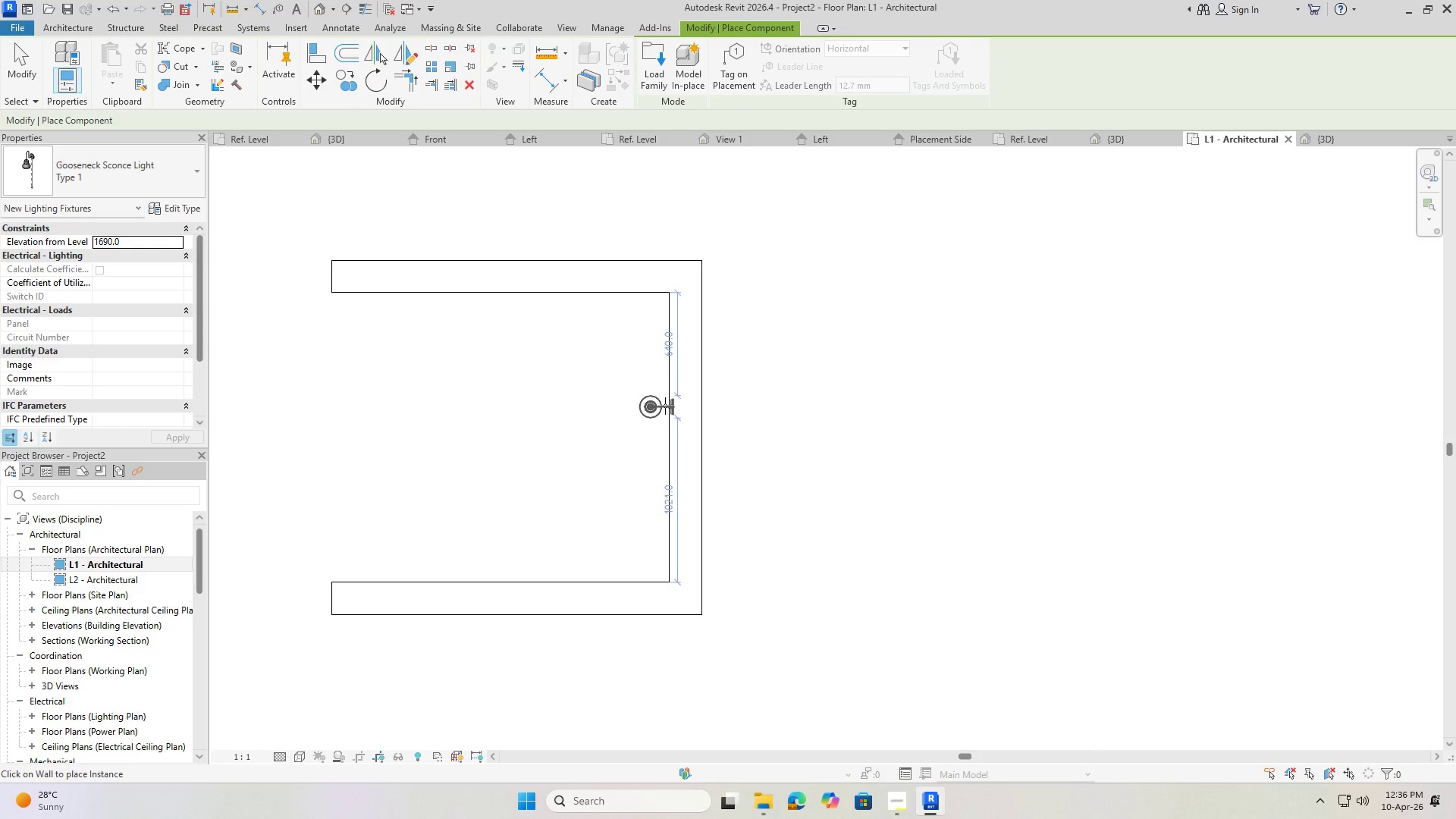 
left_click([665, 406])
 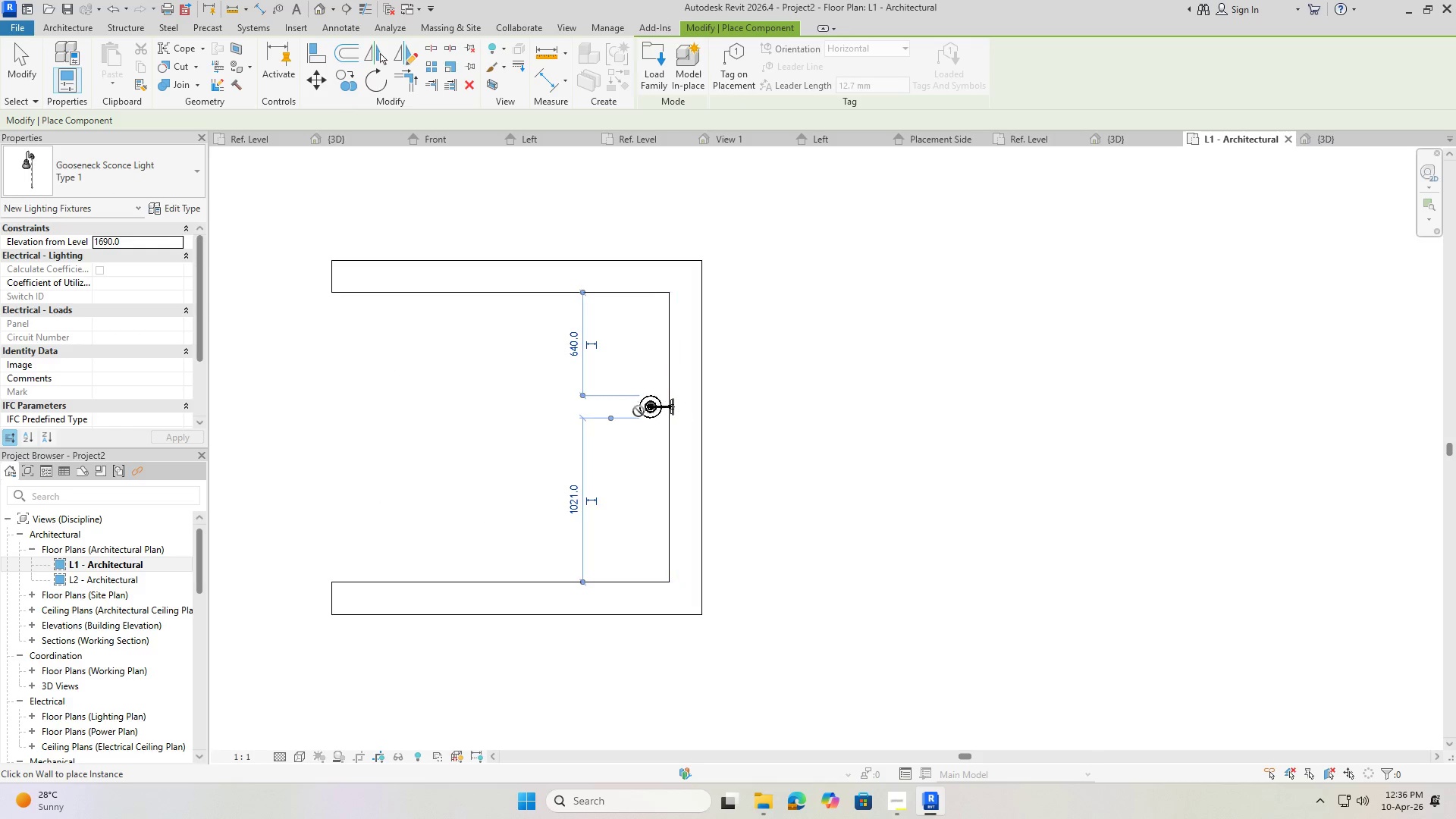 
key(Escape)
 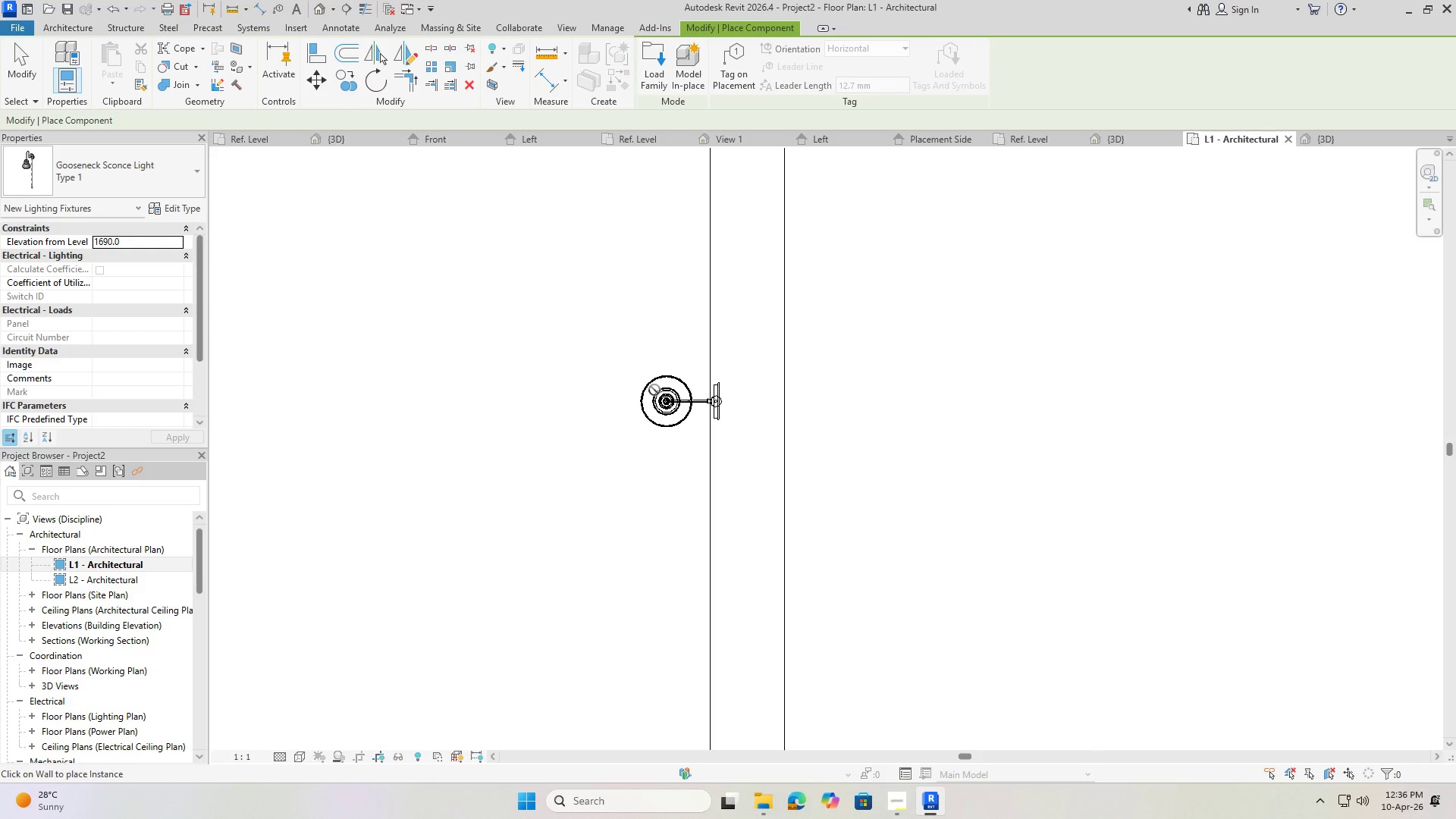 
scroll: coordinate [638, 411], scroll_direction: up, amount: 6.0
 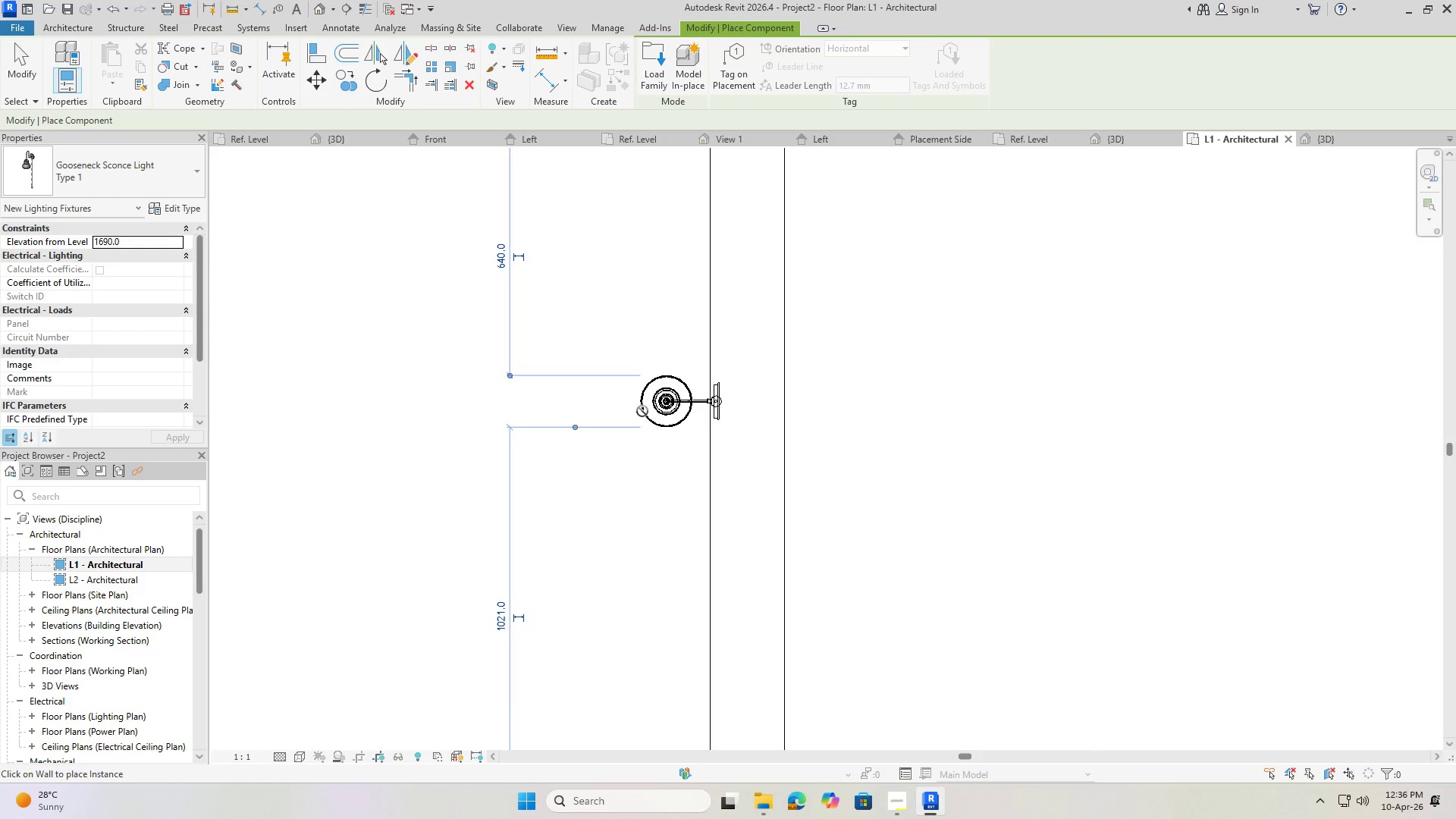 
key(Escape)
 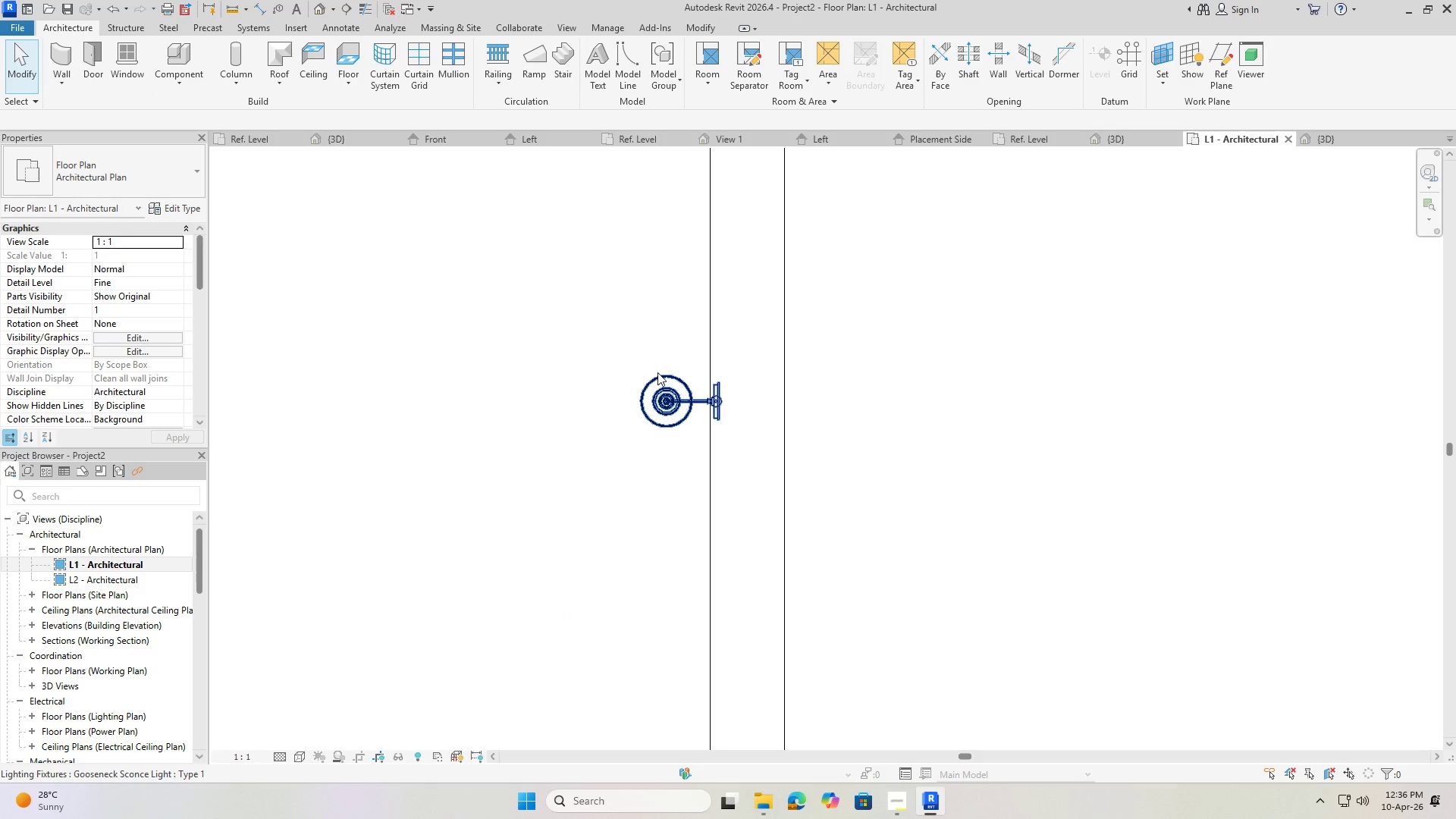 
key(Escape)
 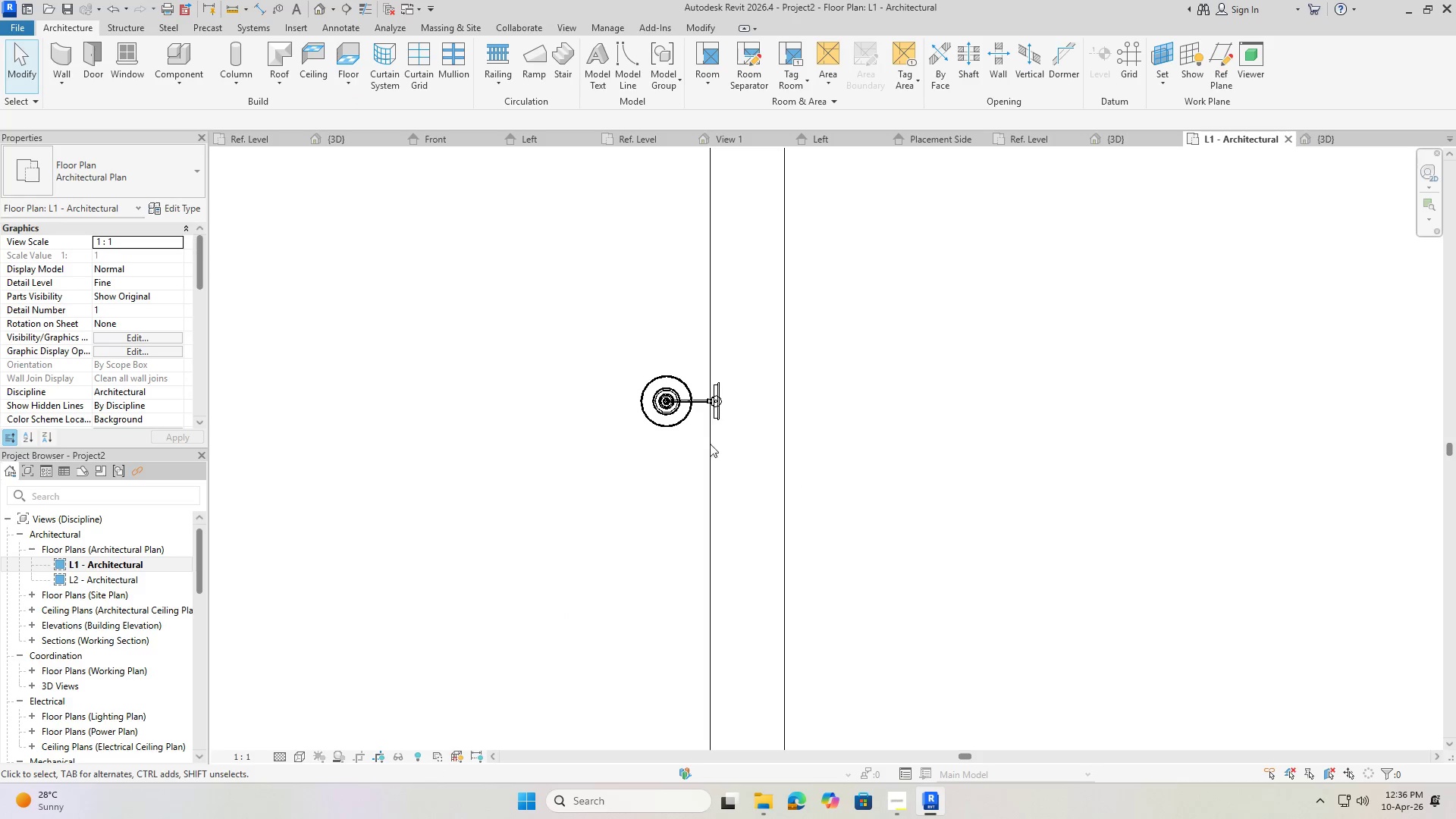 
scroll: coordinate [711, 403], scroll_direction: up, amount: 4.0
 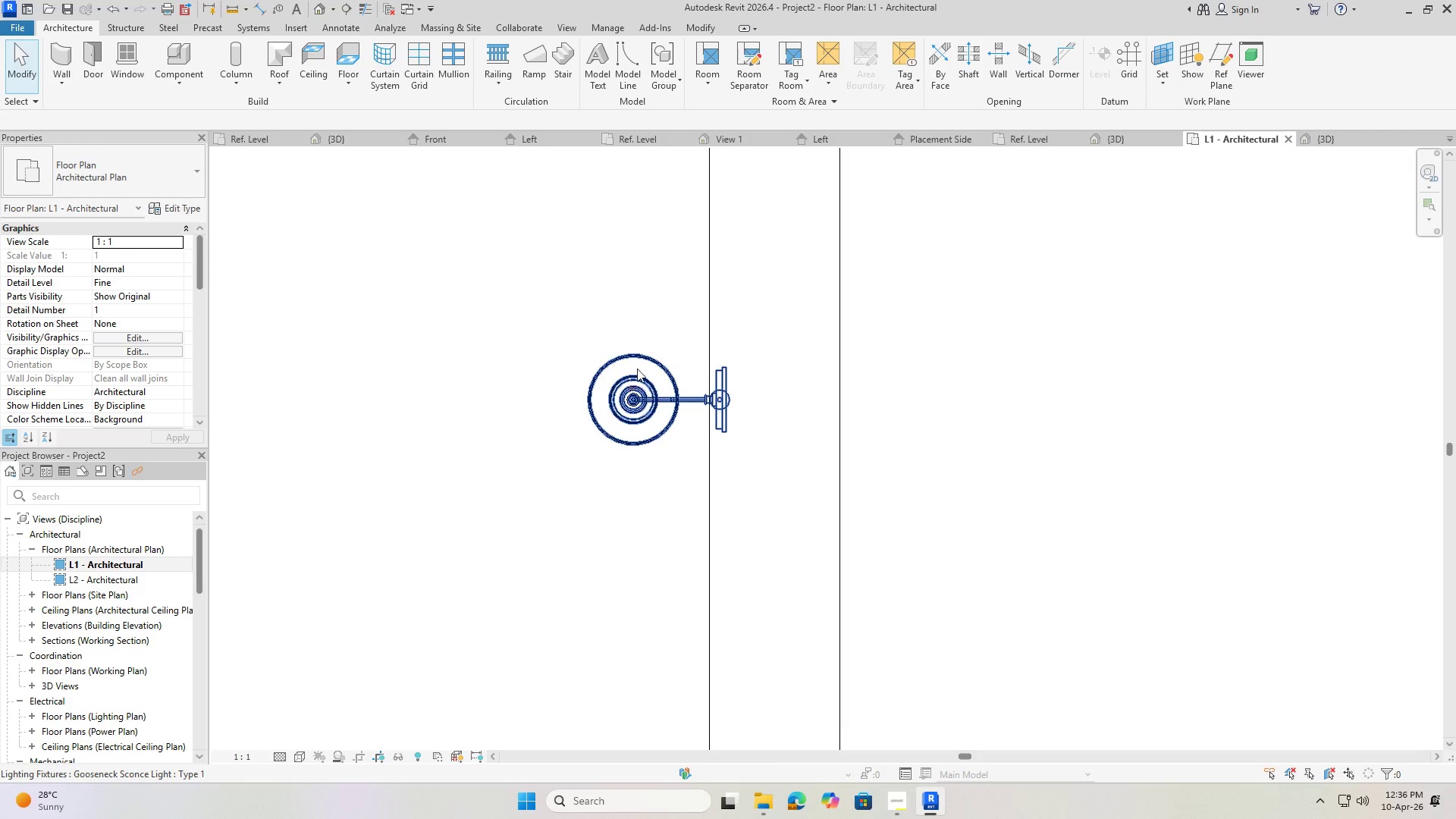 
left_click([641, 359])
 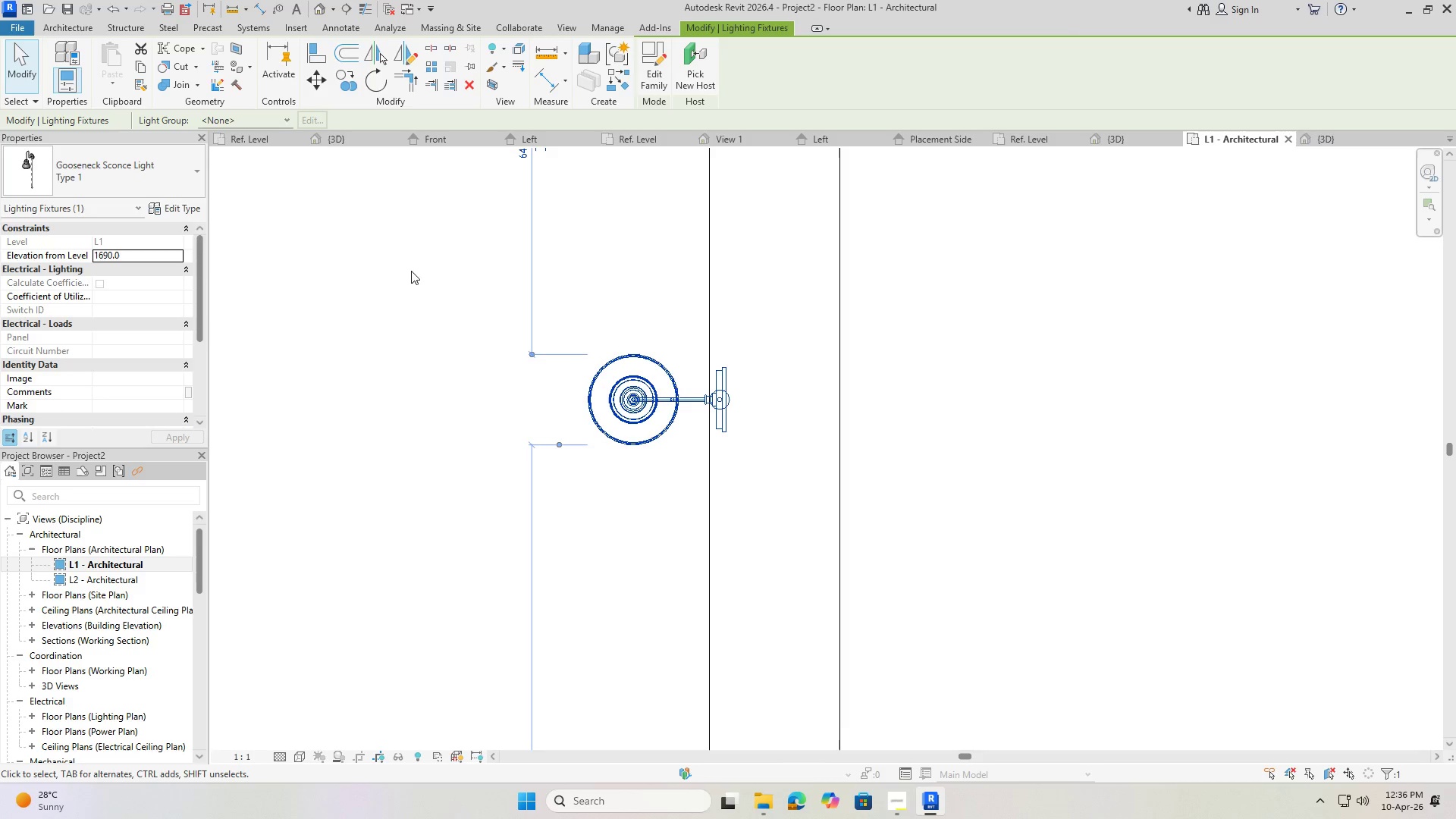 
scroll: coordinate [699, 404], scroll_direction: up, amount: 4.0
 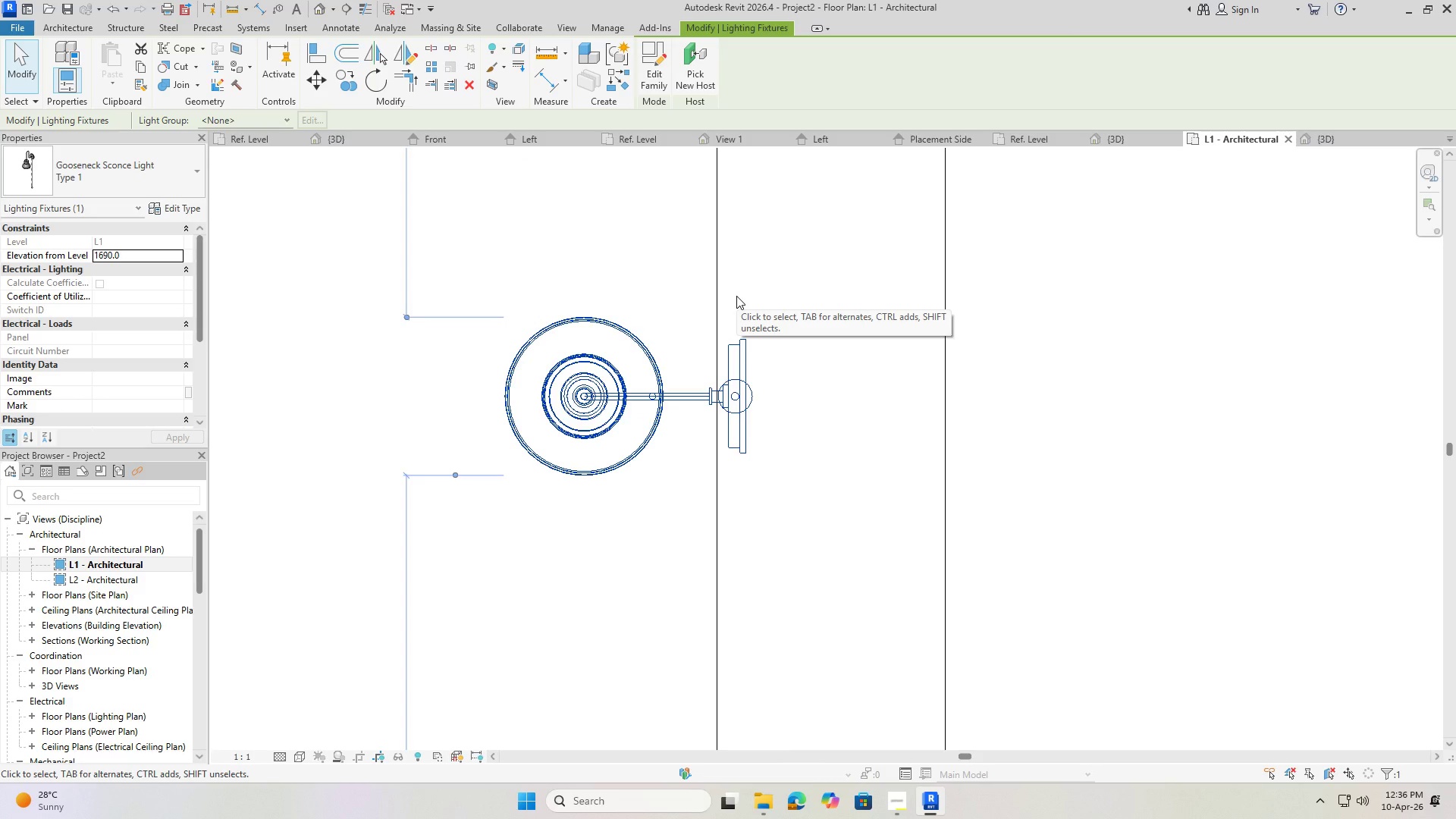 
key(PrintScreen)
 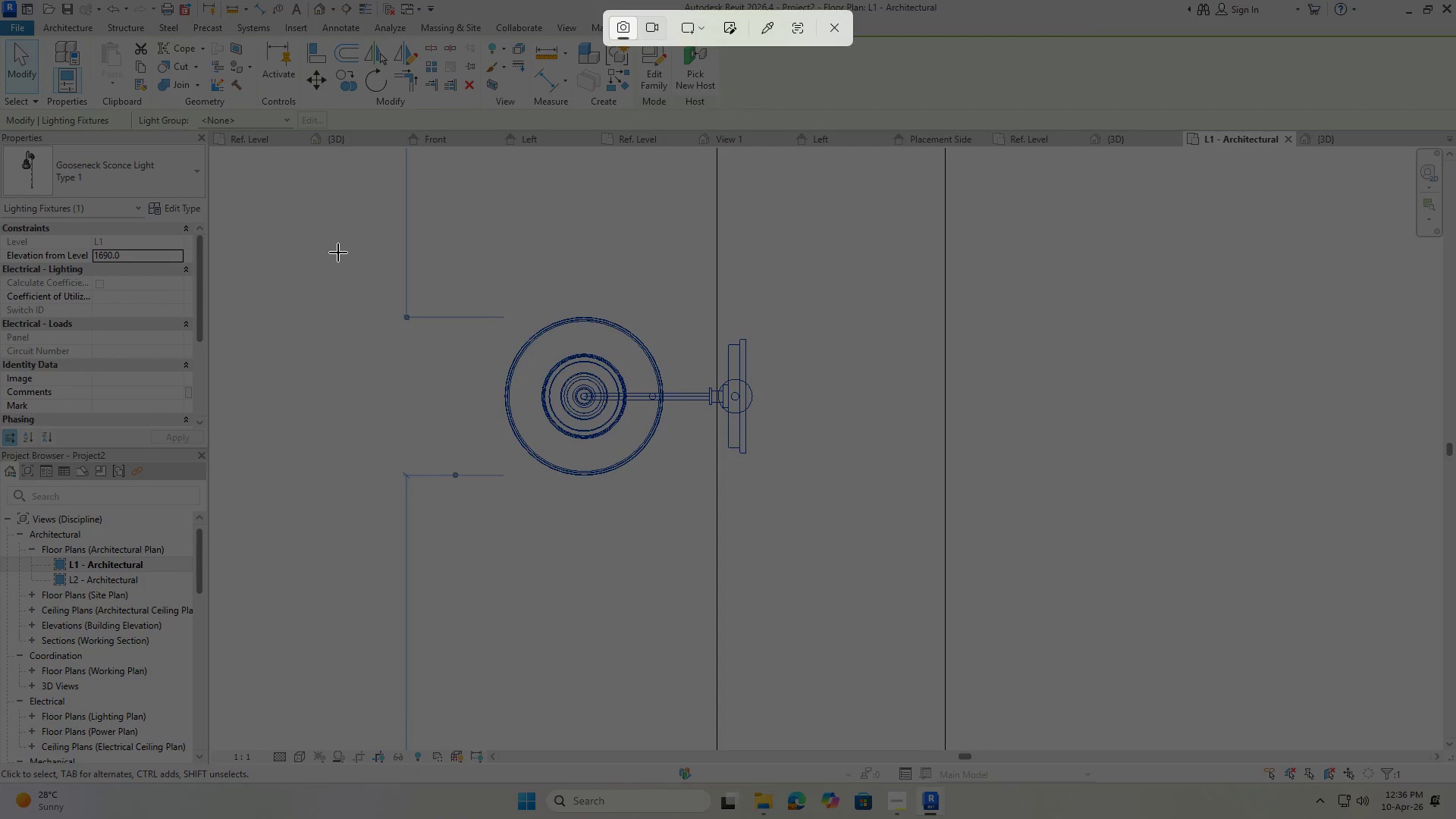 
left_click_drag(start_coordinate=[234, 179], to_coordinate=[1244, 717])
 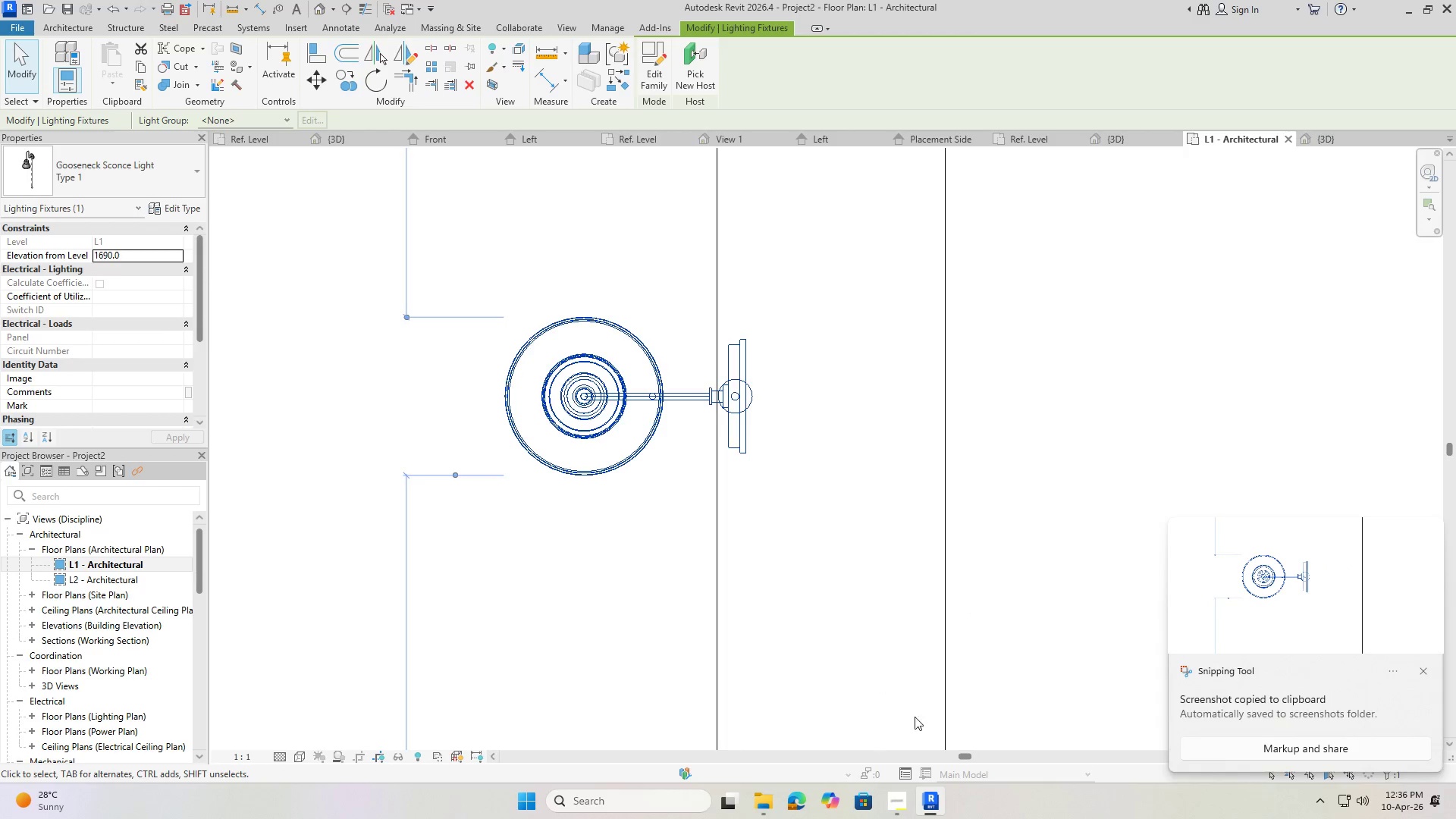 
left_click([1345, 614])
 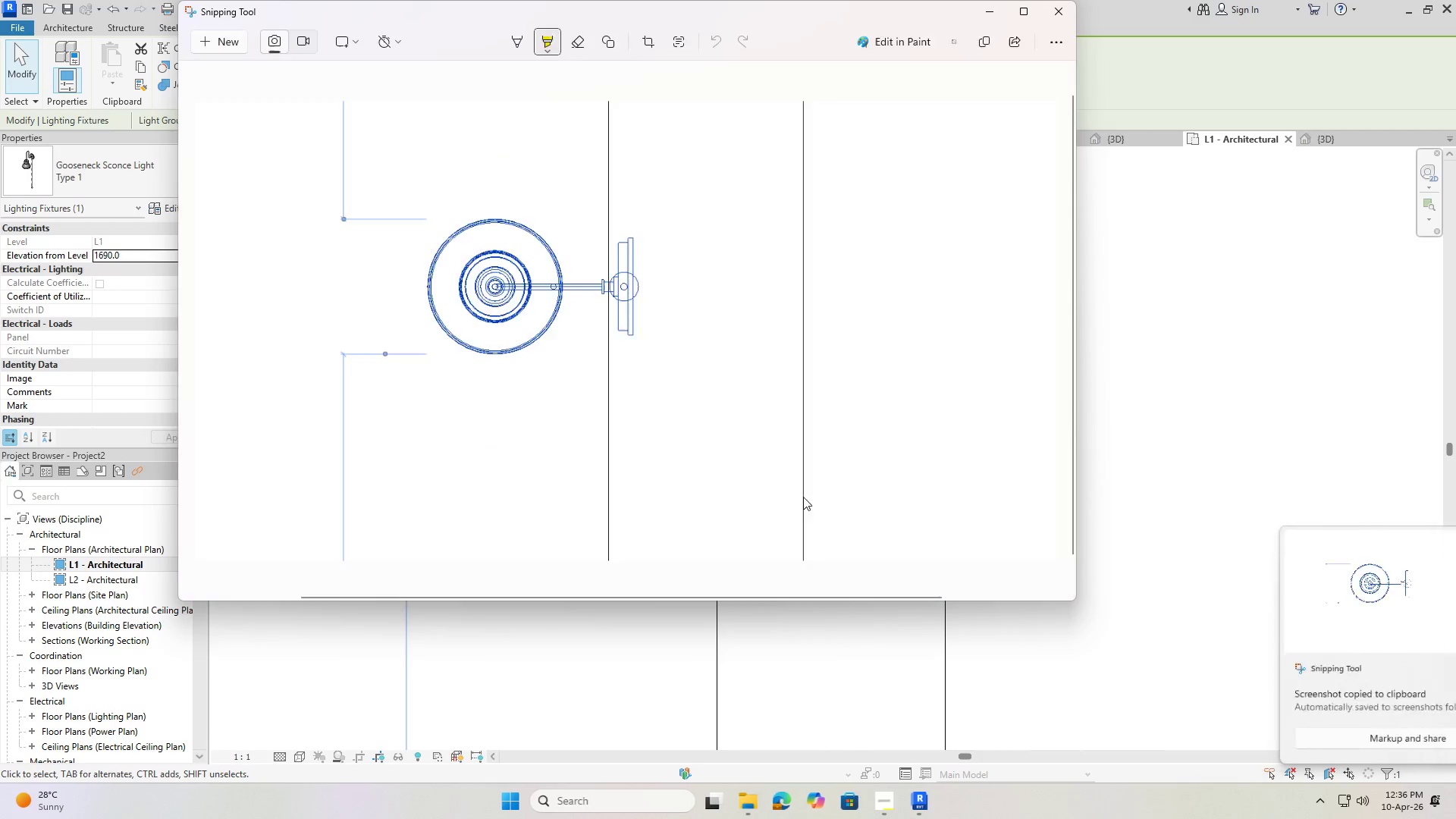 
key(Control+C)
 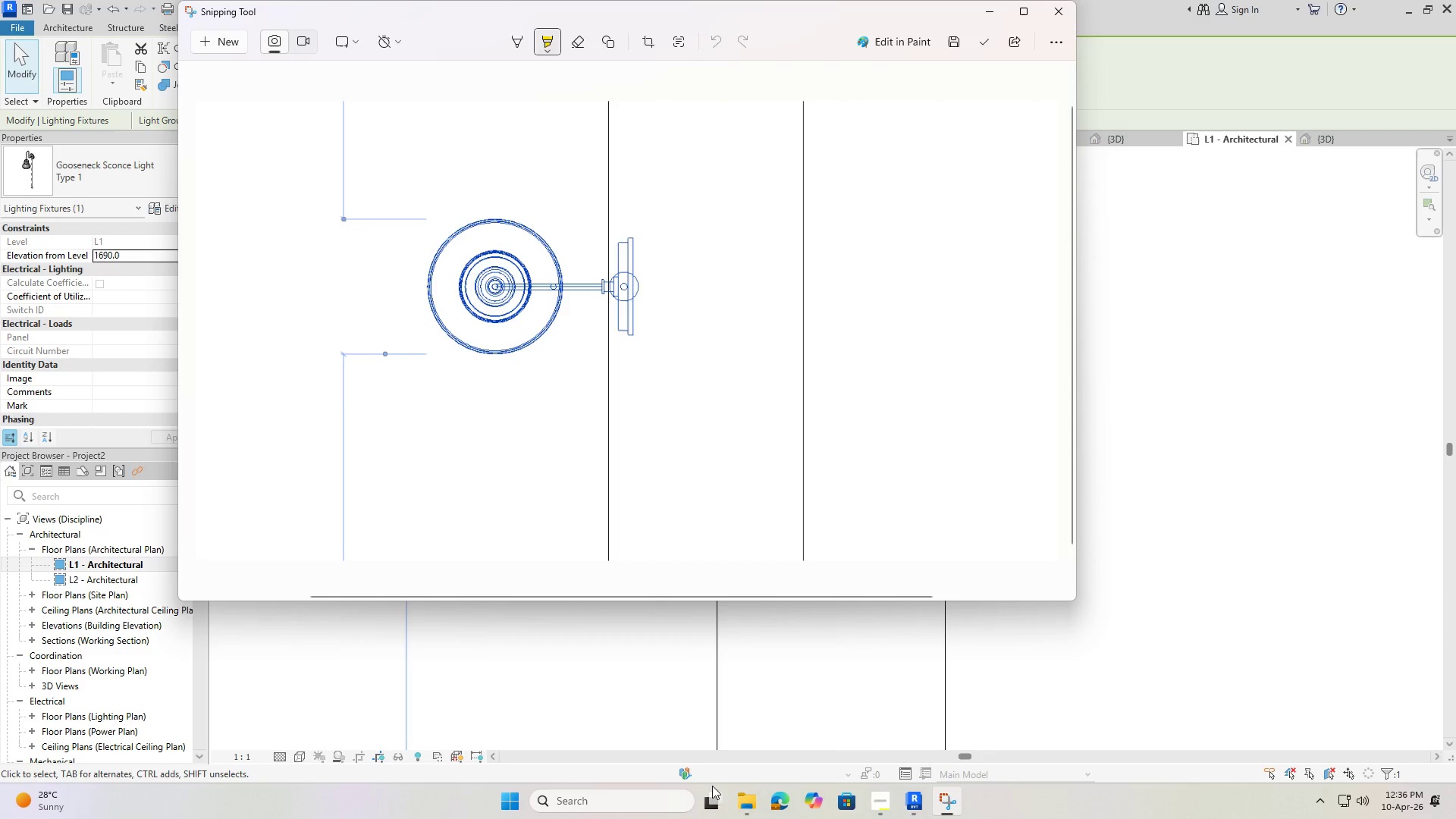 
left_click([656, 795])
 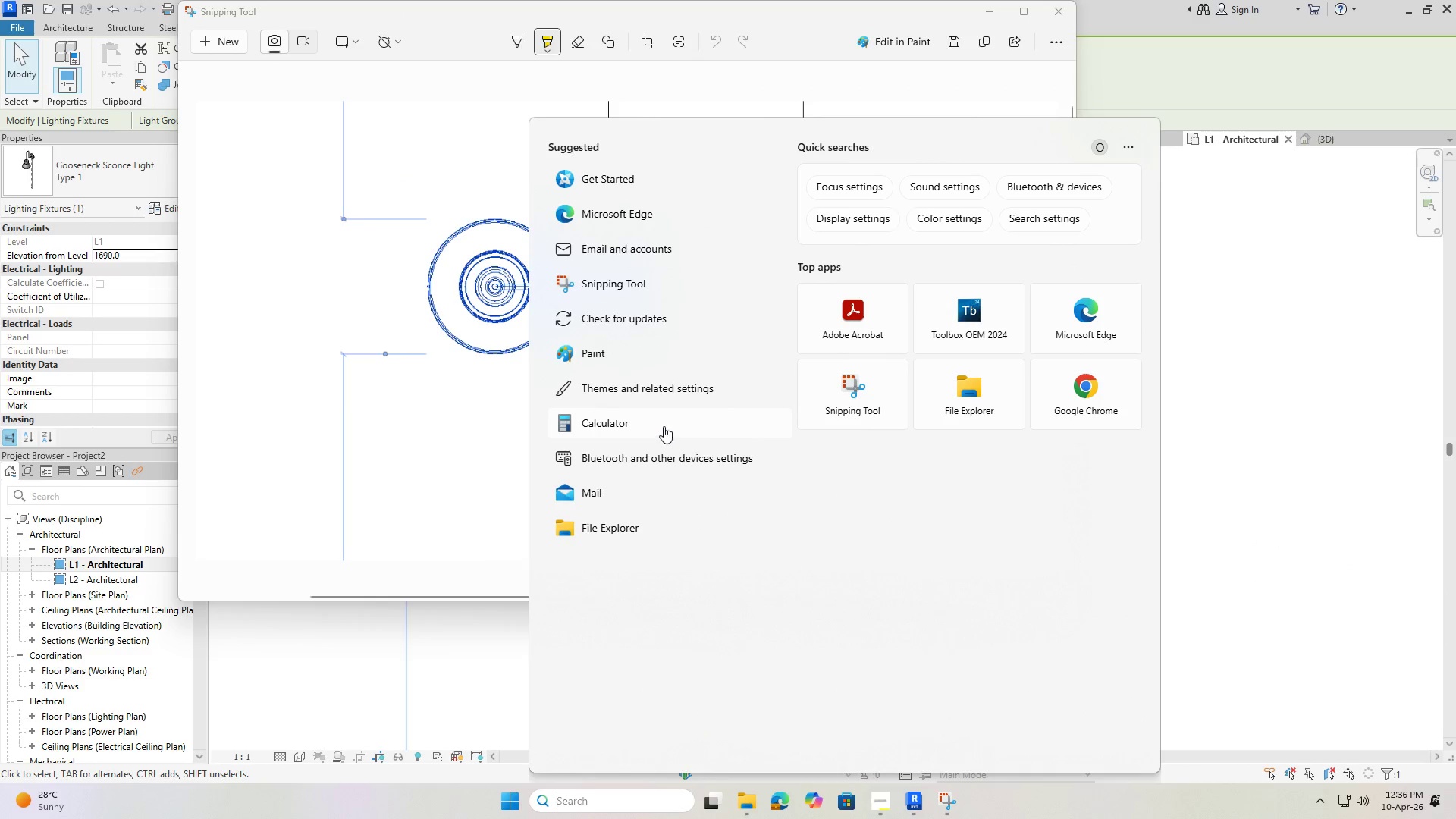 
left_click([1095, 401])
 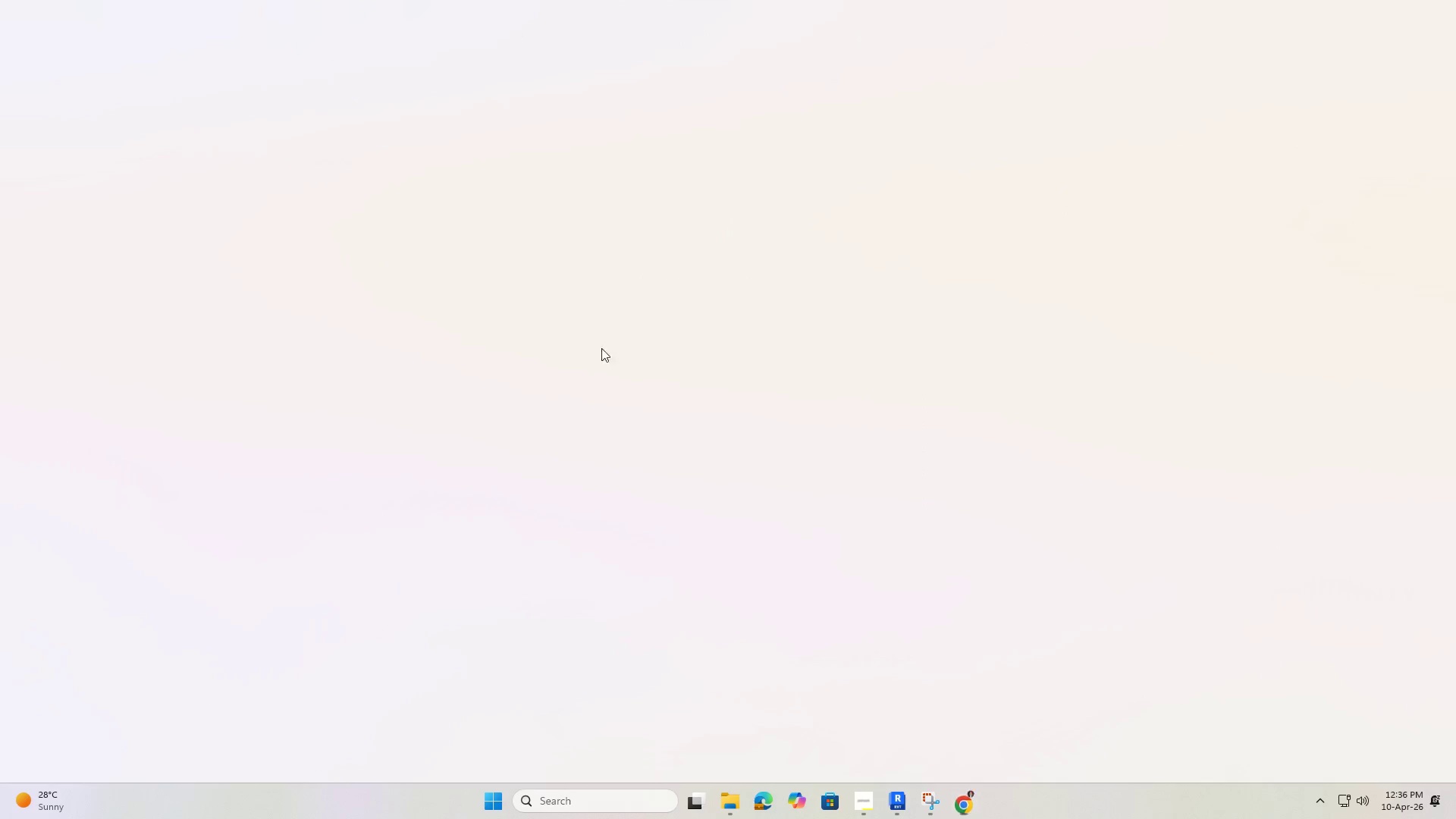 
key(C)
 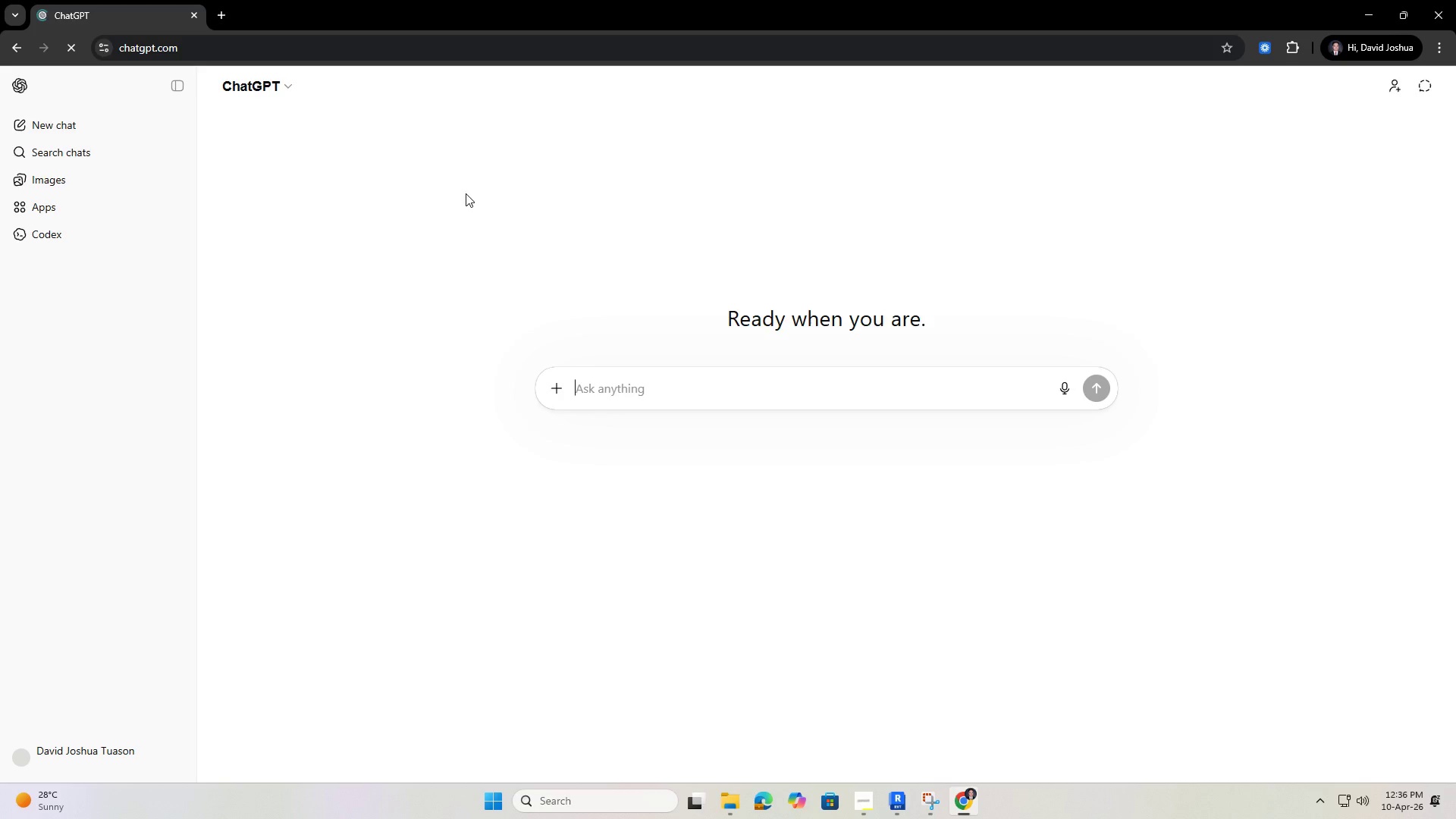 
key(Control+ControlLeft)
 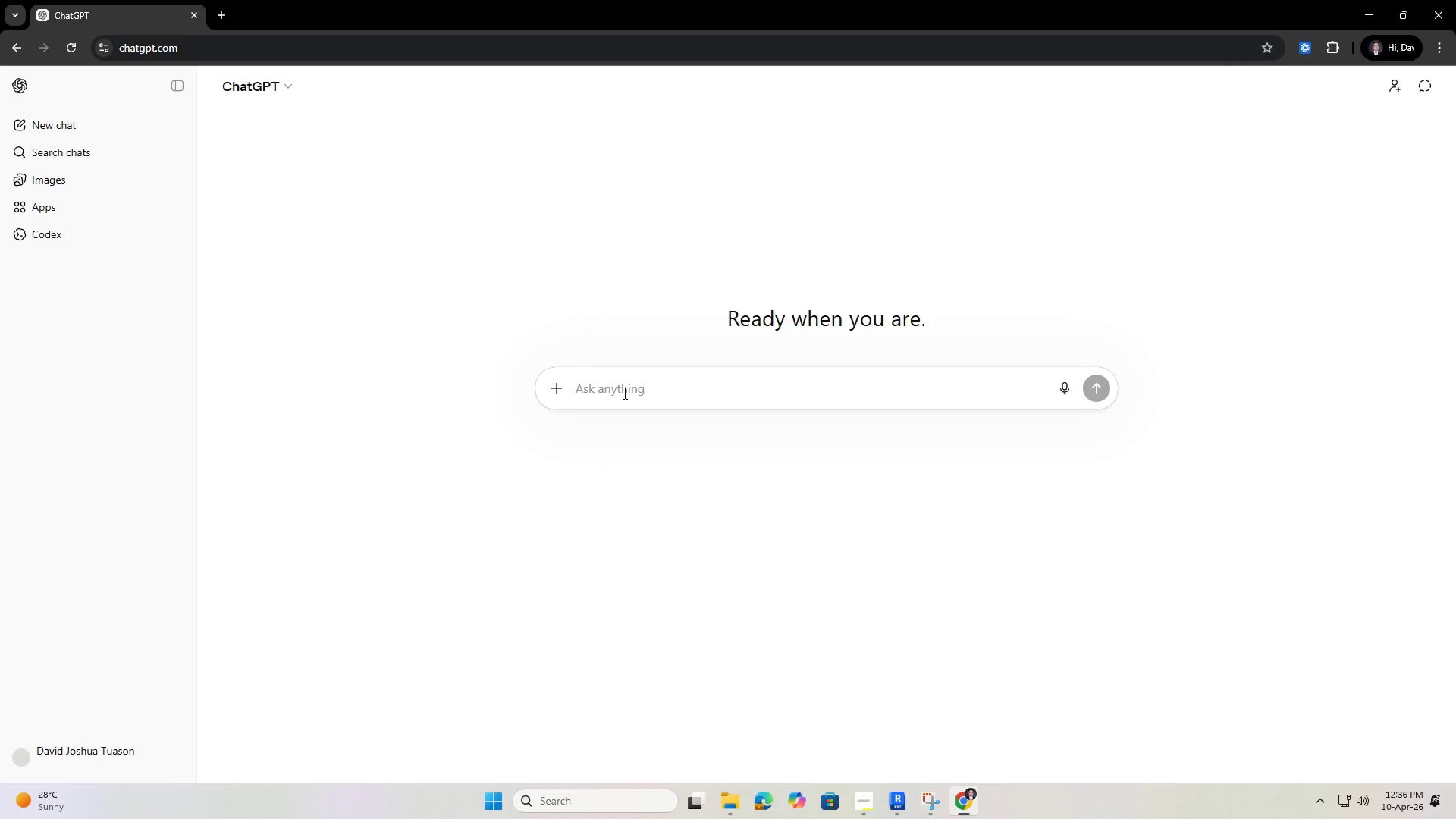 
key(Control+V)
 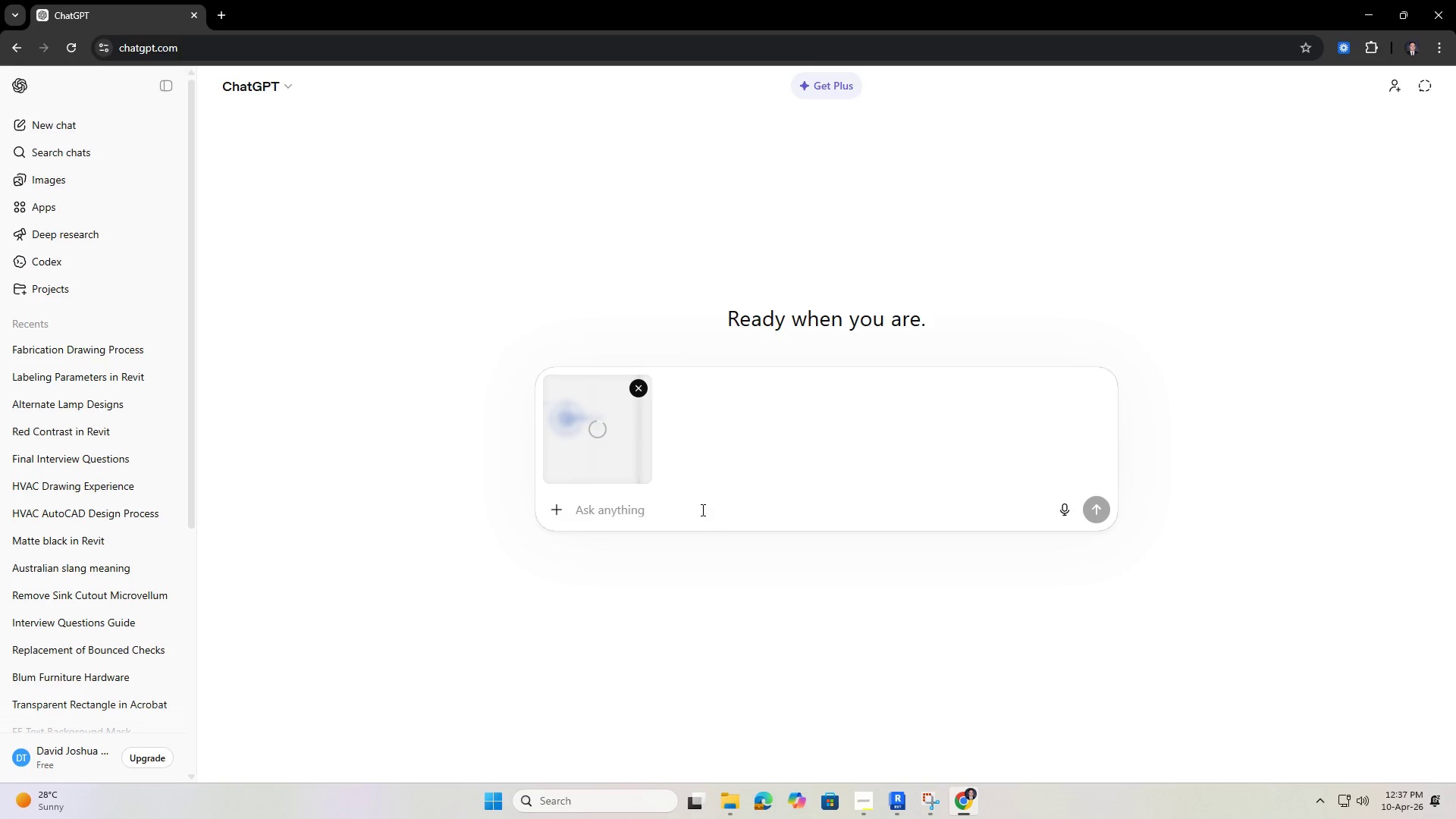 
type(why is my wall based family inside the wall)
 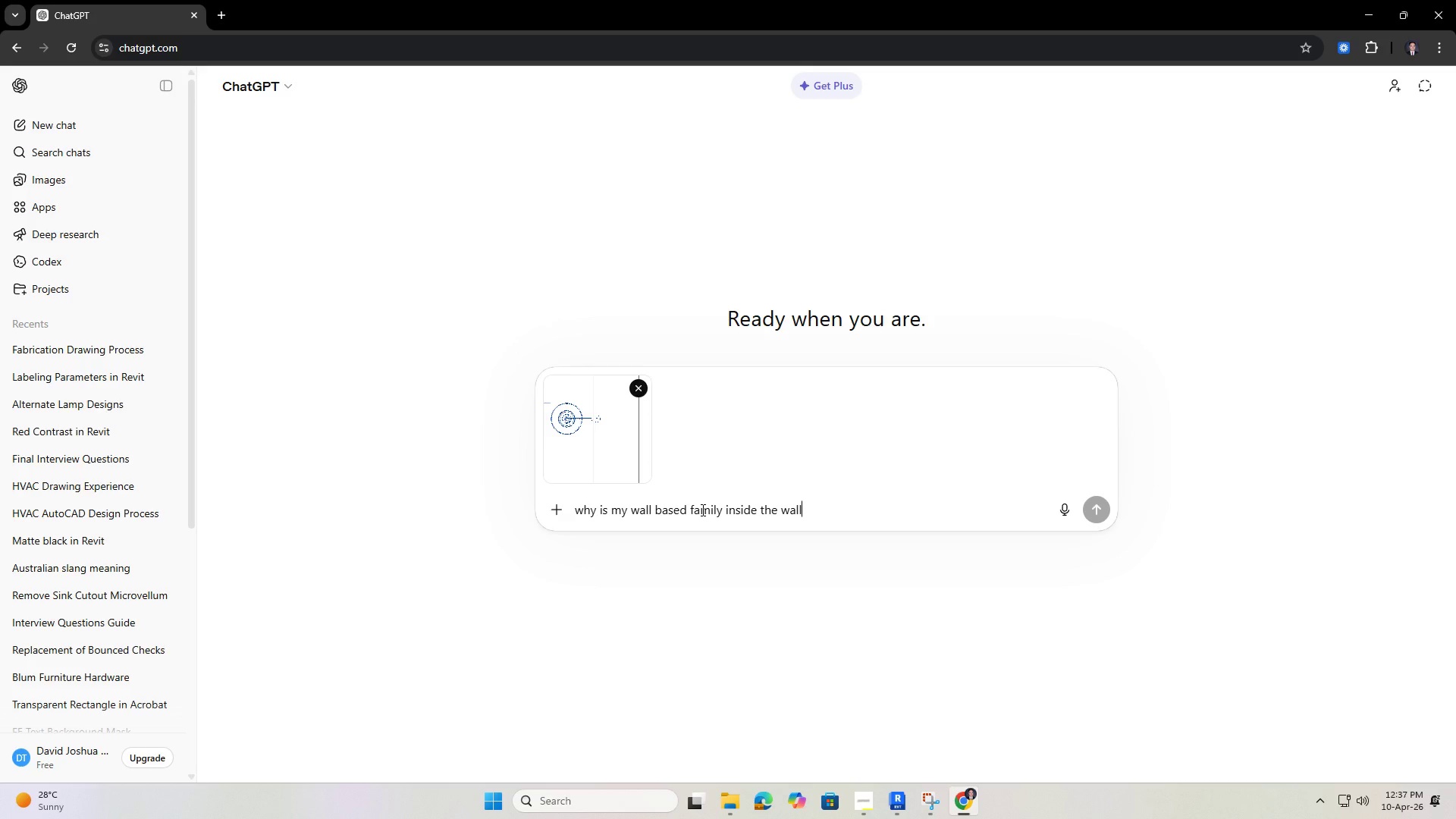 
hold_key(key=Enter, duration=21.27)
 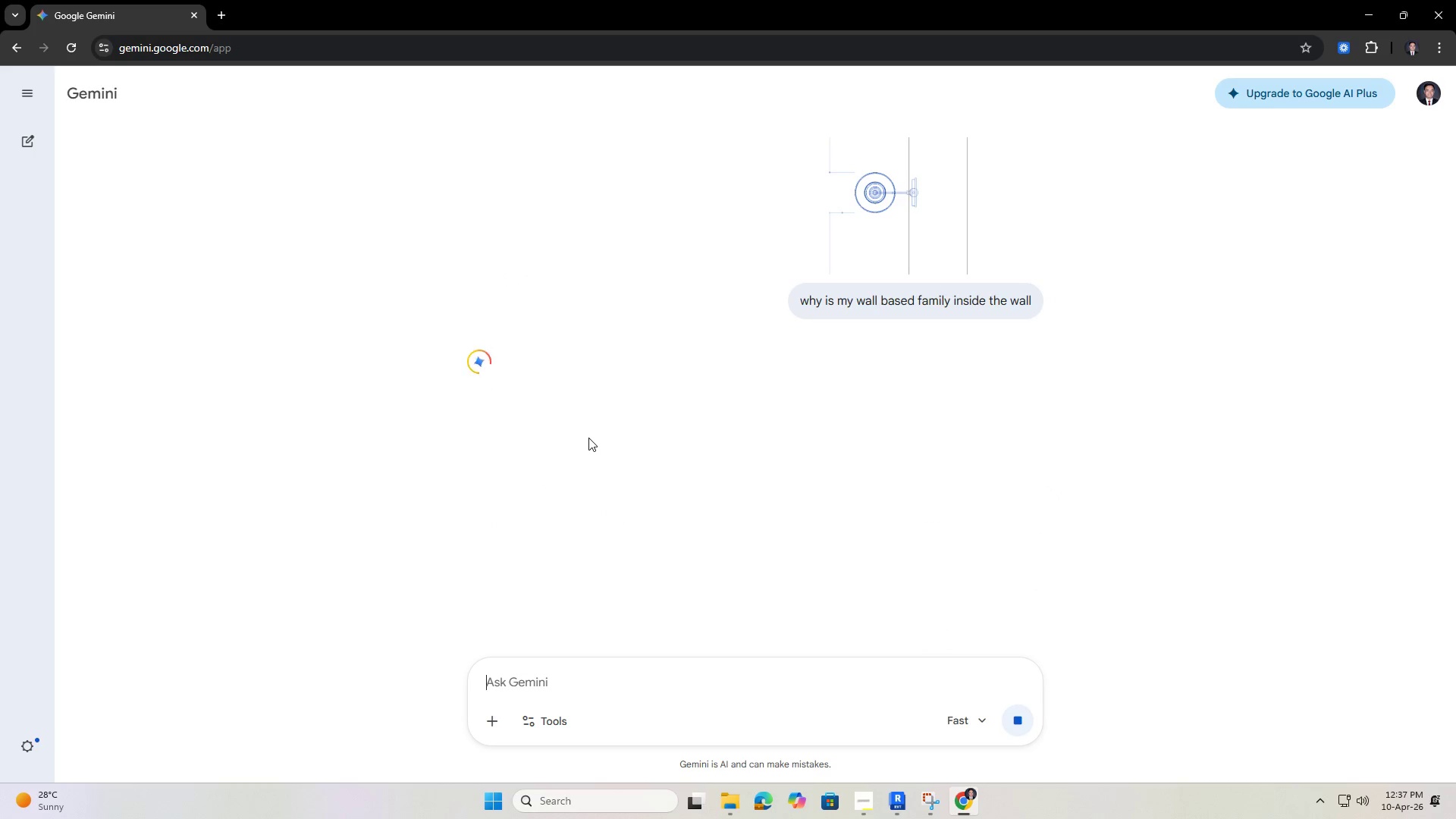 
left_click([237, 44])
 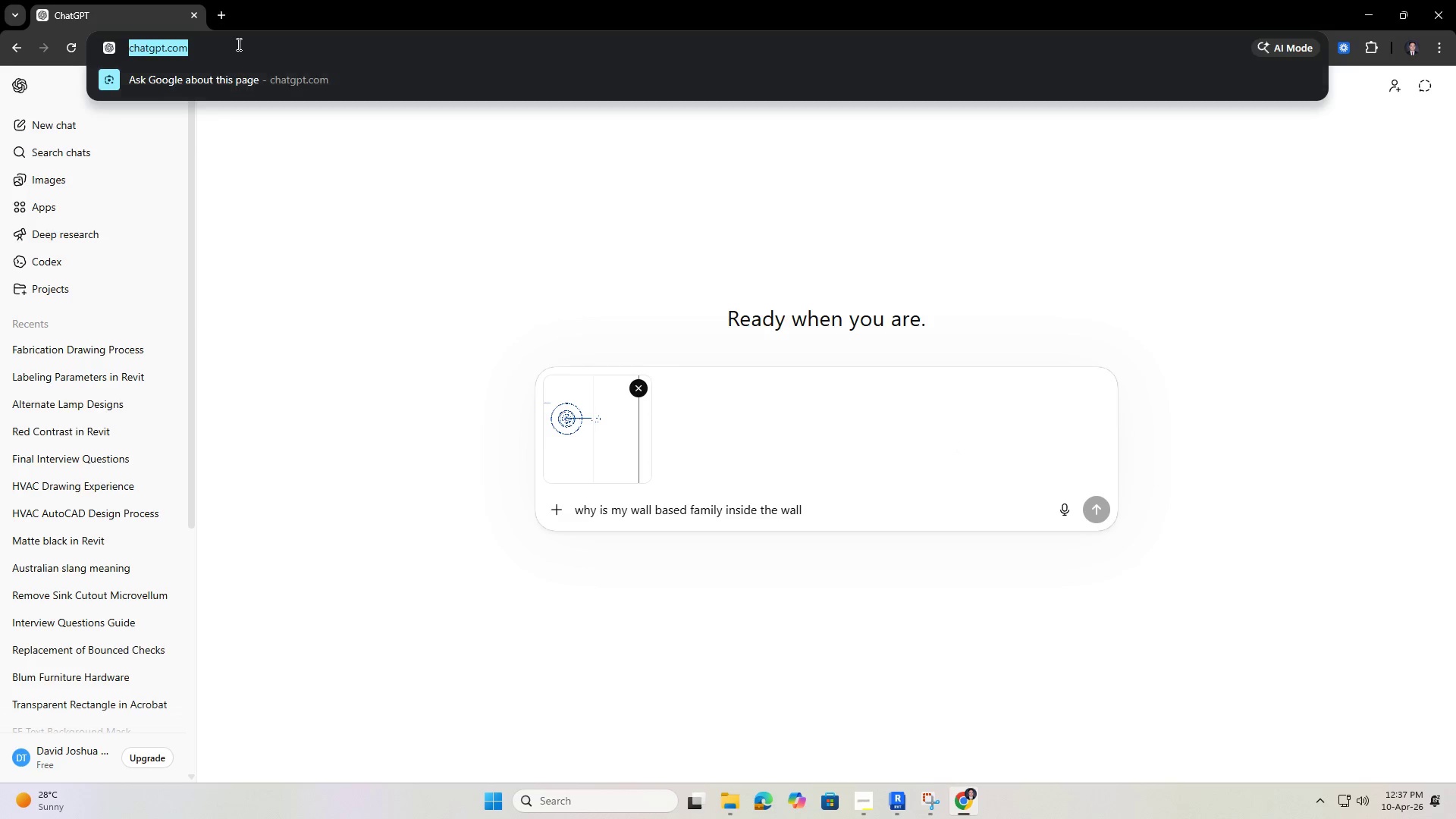 
type(ge)
 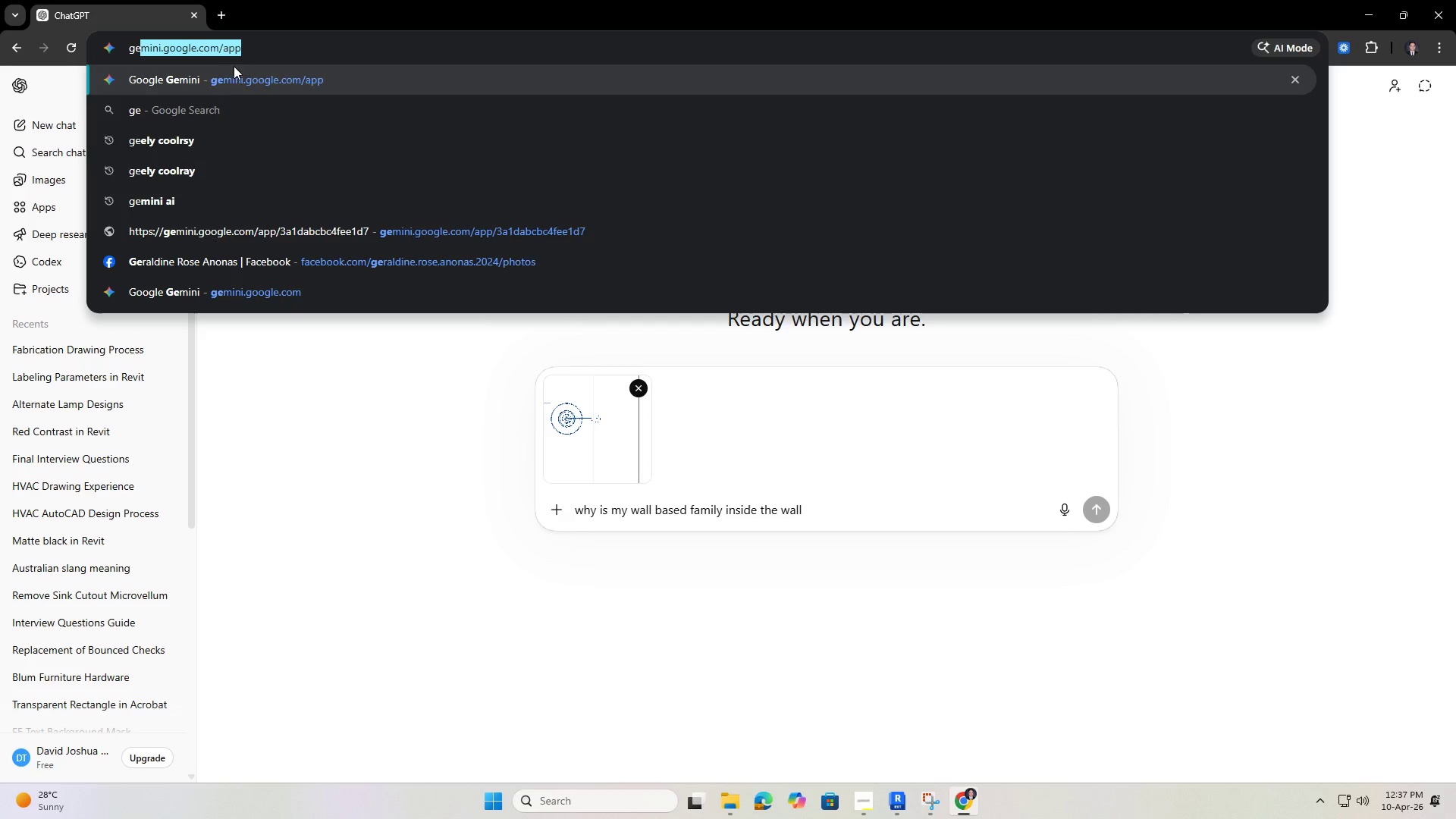 
left_click([234, 68])
 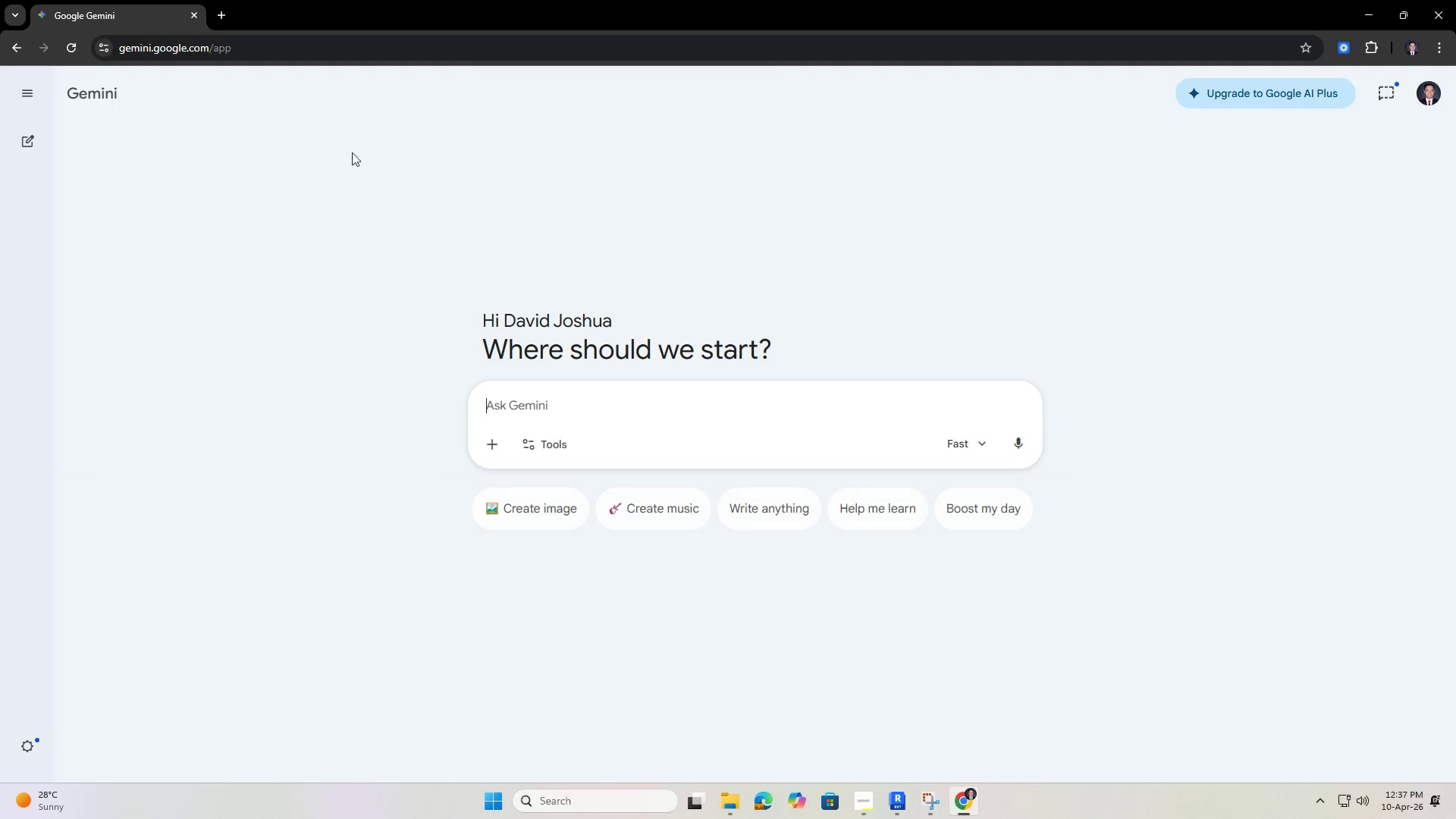 
key(Control+ControlLeft)
 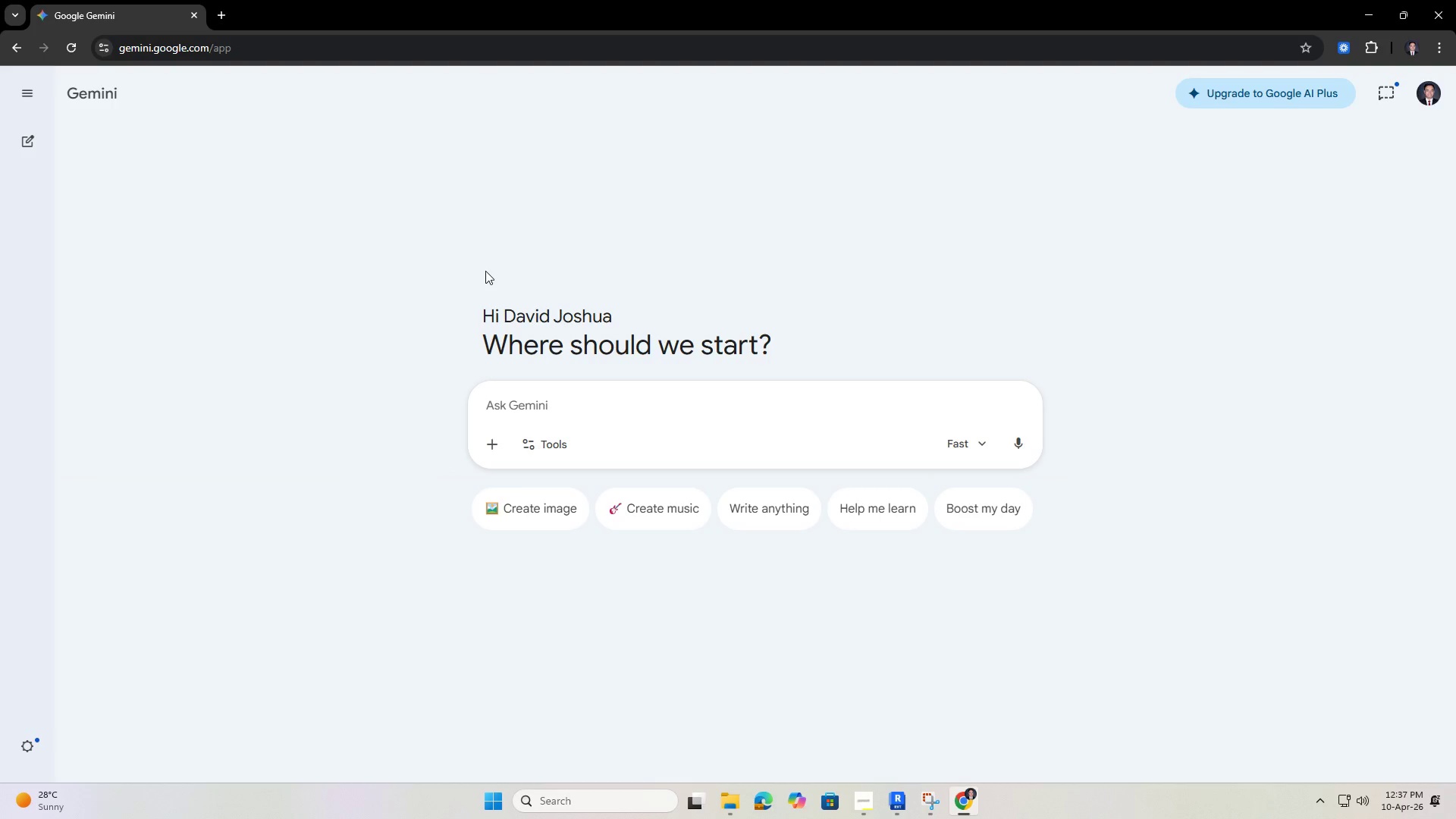 
key(Control+V)
 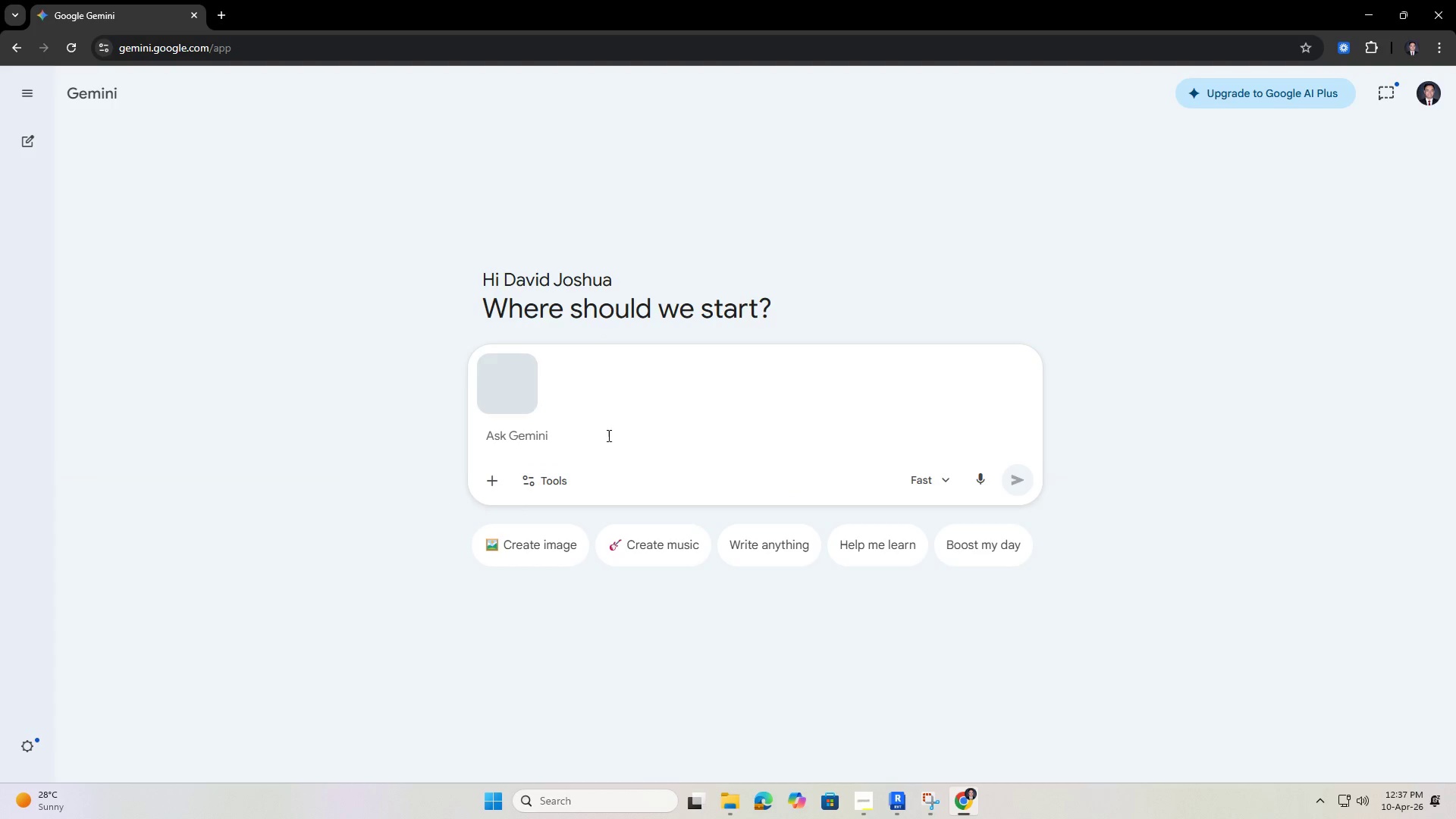 
left_click([592, 444])
 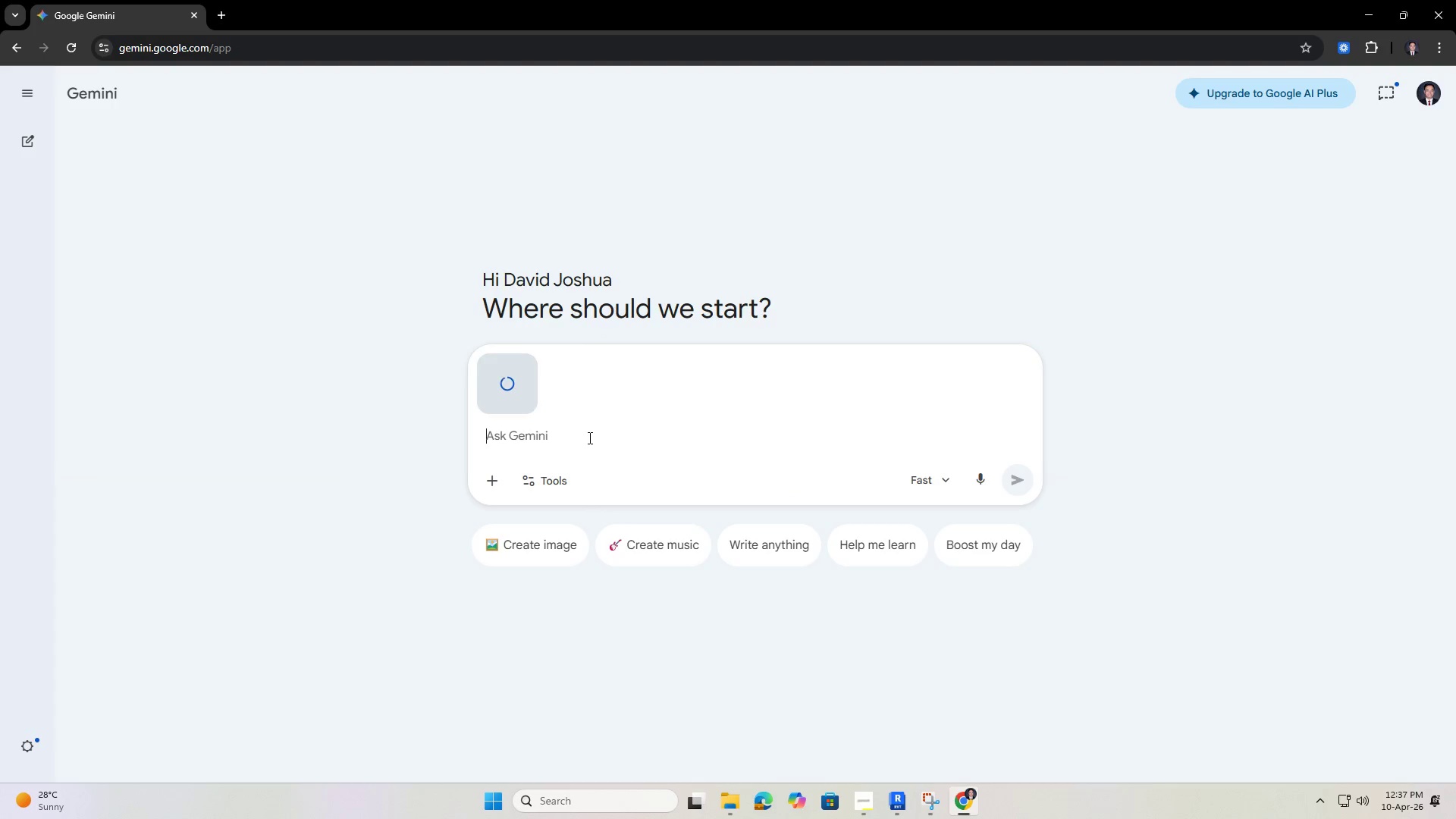 
type(why is my wall based g)
key(Backspace)
type(family inside the wall)
 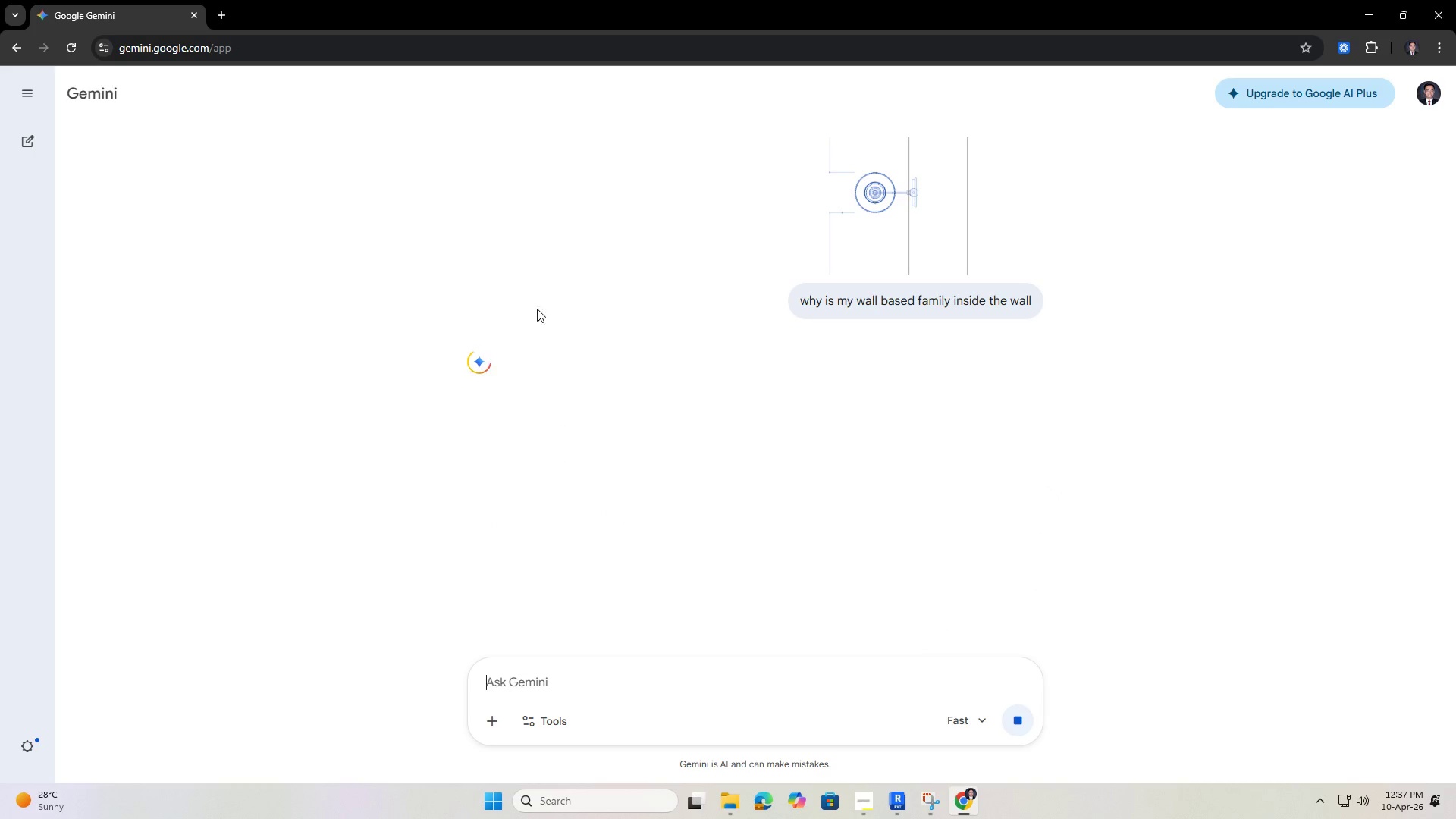 
left_click_drag(start_coordinate=[338, 0], to_coordinate=[1188, 243])
 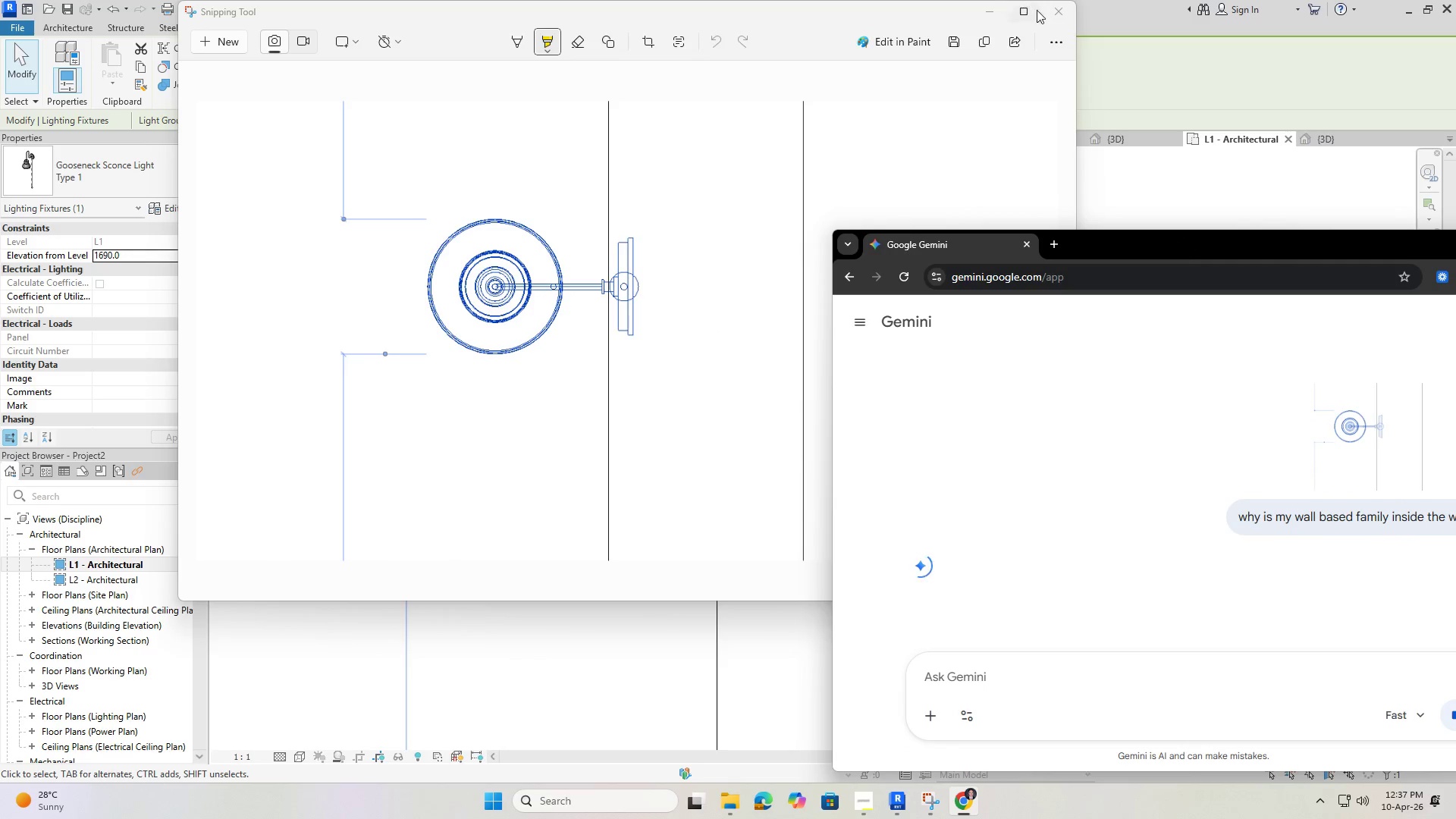 
left_click([1046, 14])
 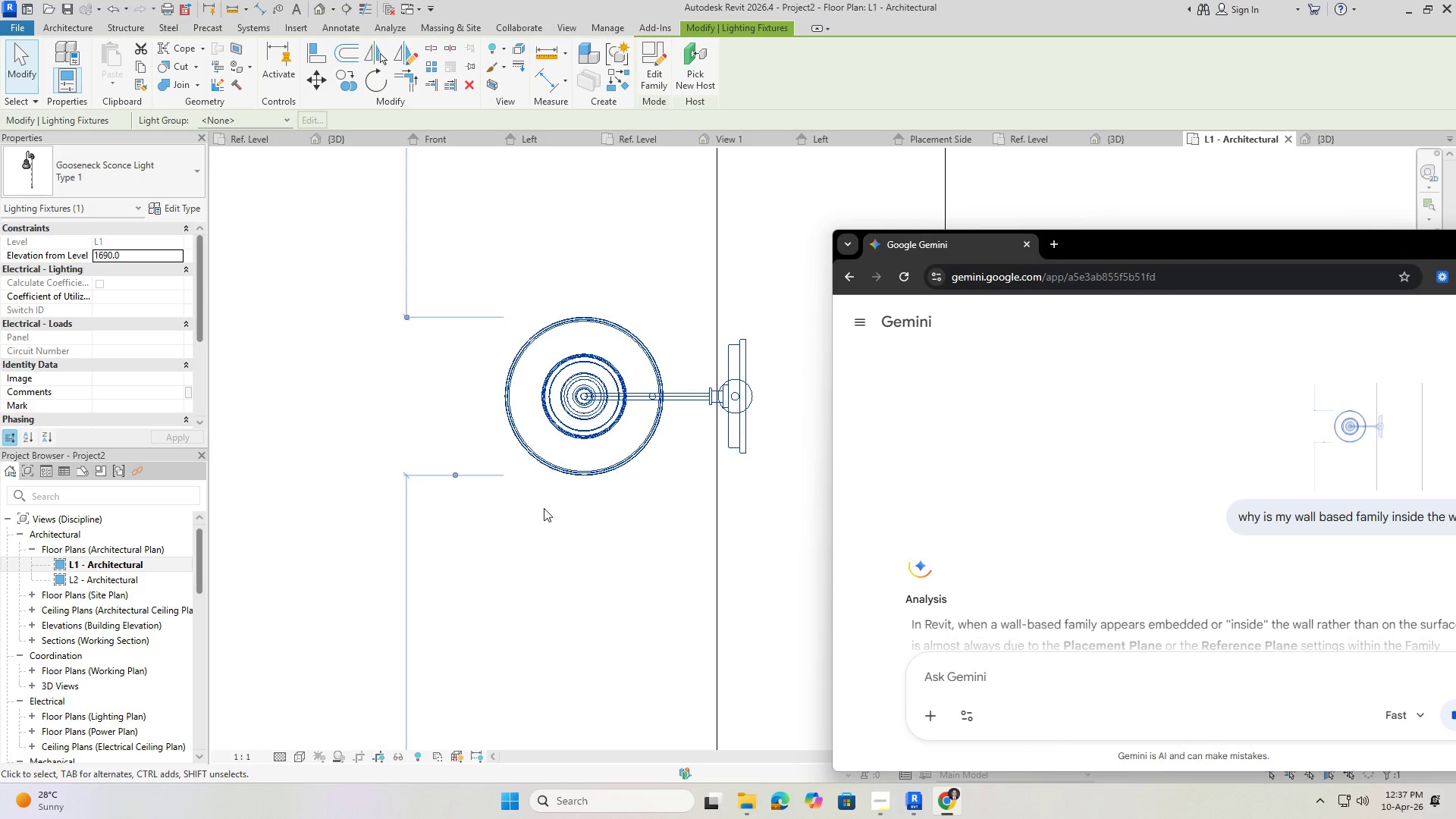 
scroll: coordinate [1063, 541], scroll_direction: down, amount: 3.0
 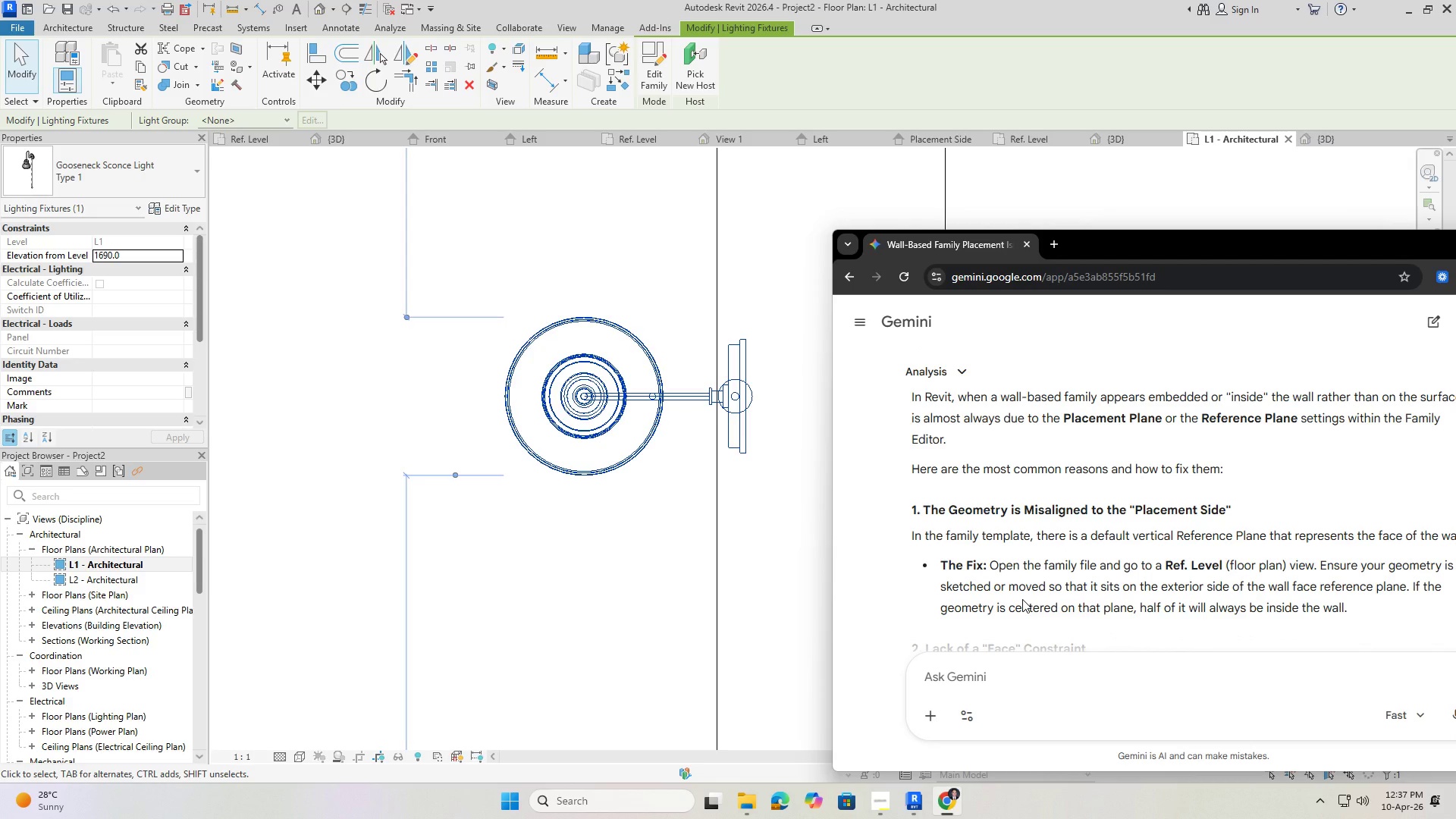 
wait(6.98)
 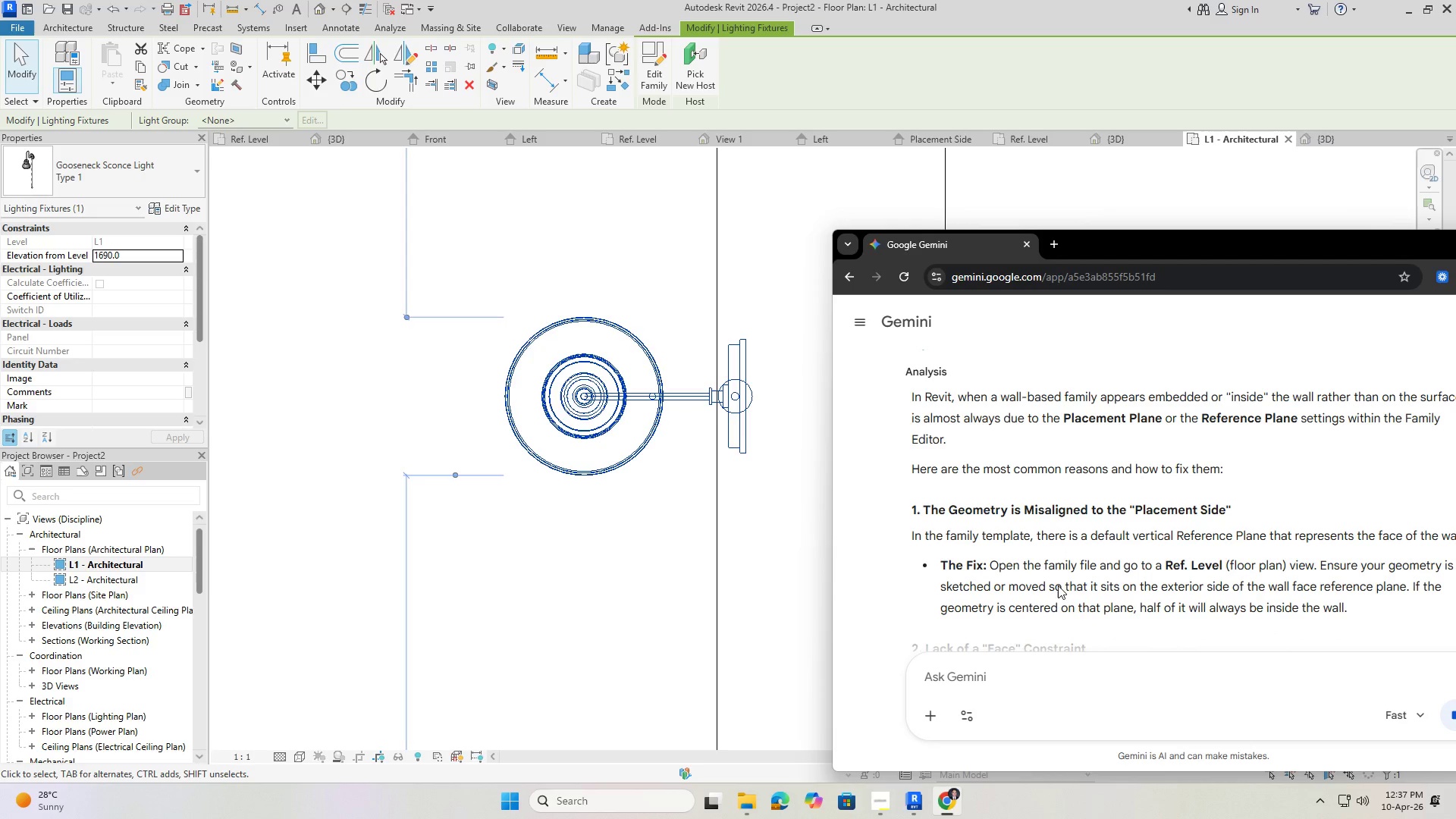 
left_click([667, 524])
 